 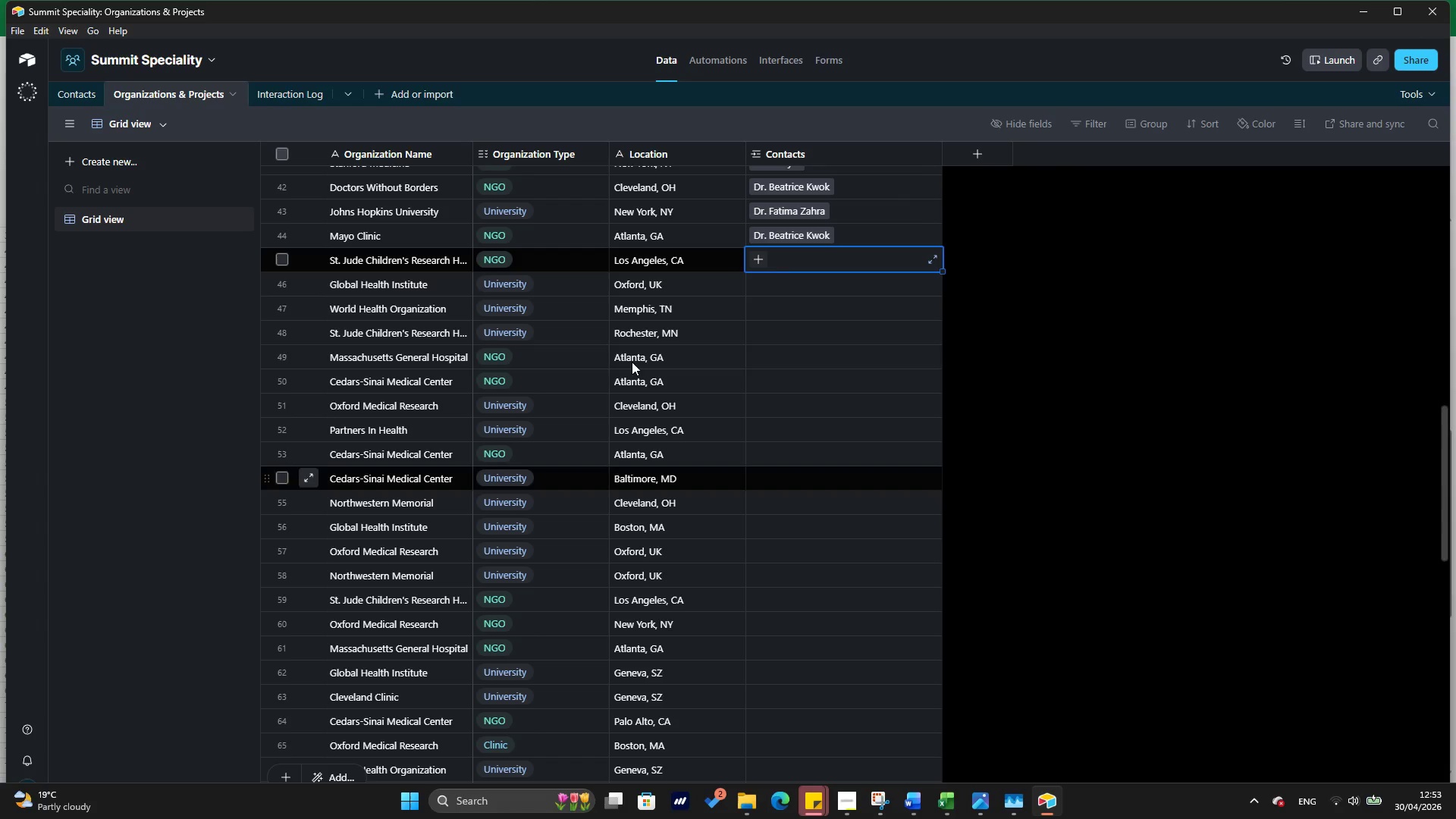 
left_click([761, 259])
 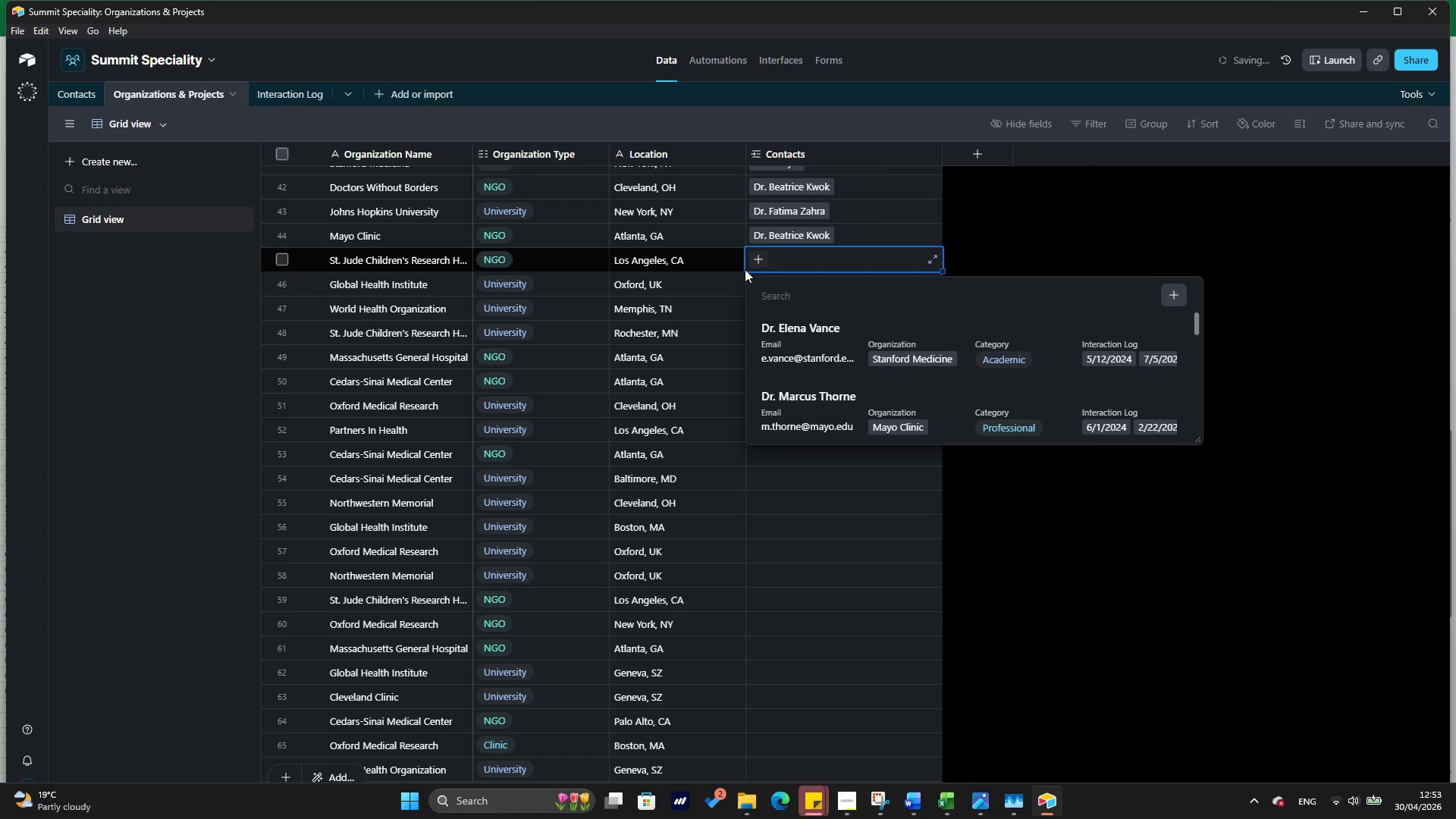 
type(ha)
 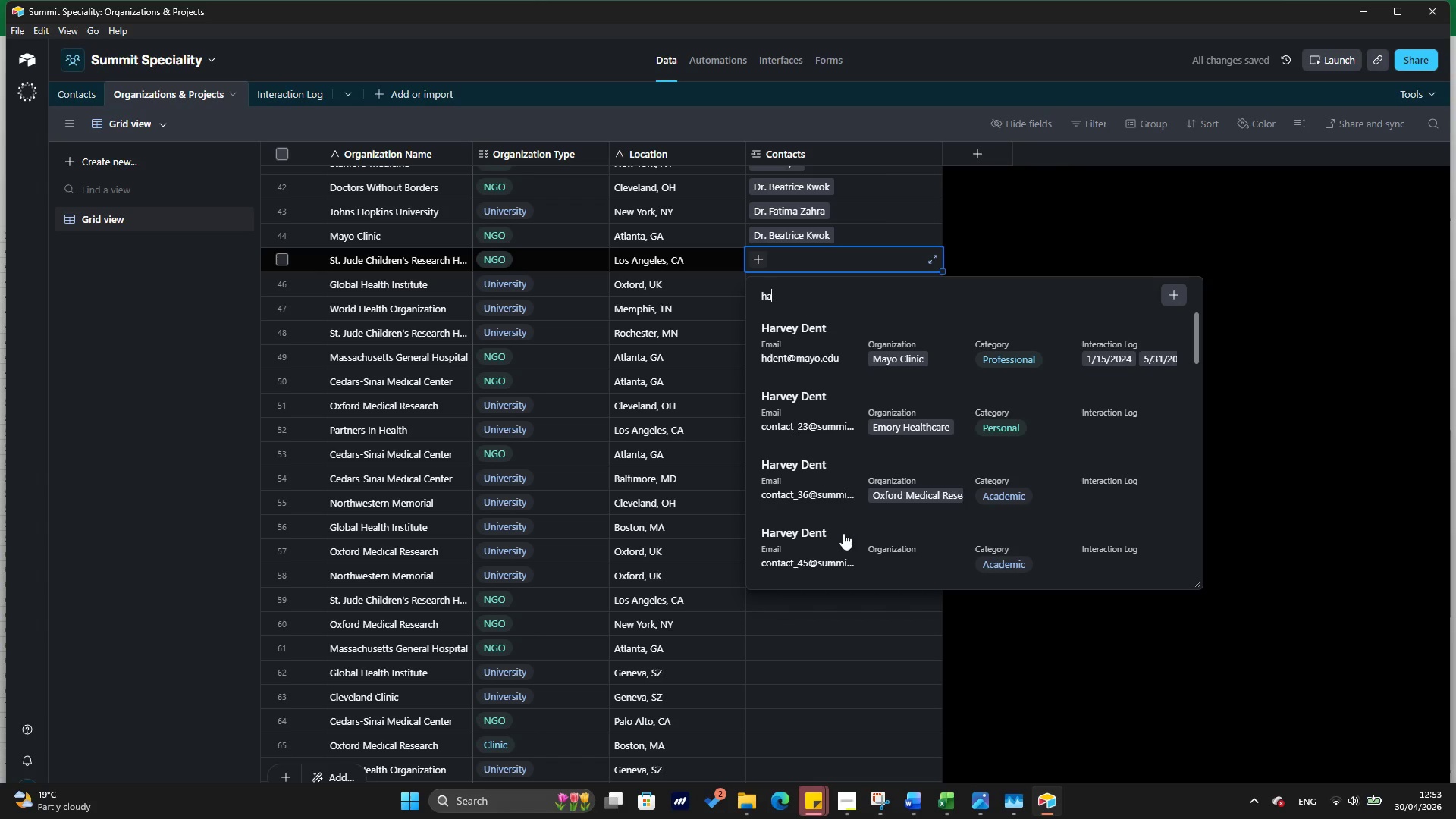 
left_click([846, 547])
 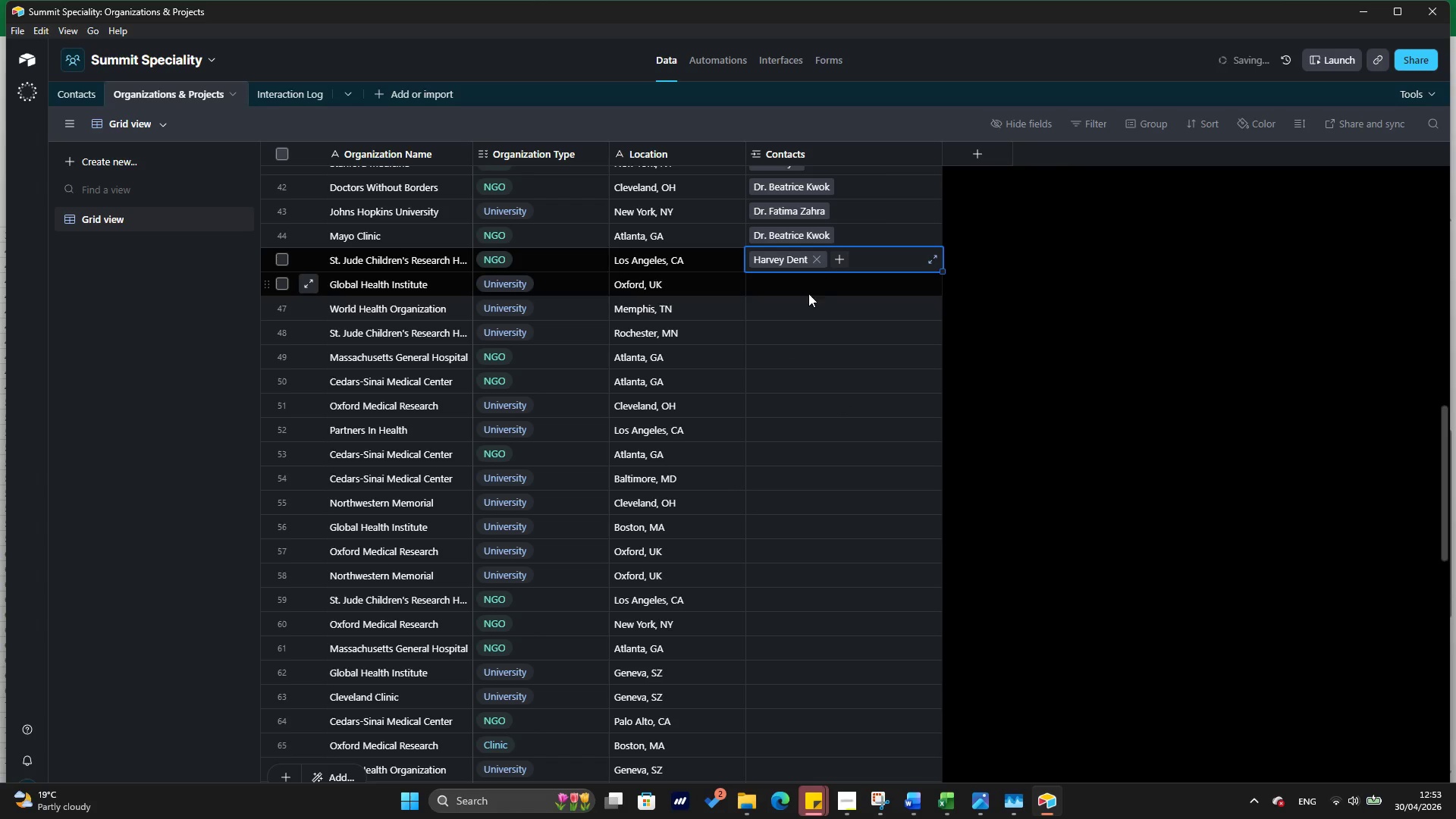 
left_click([805, 294])
 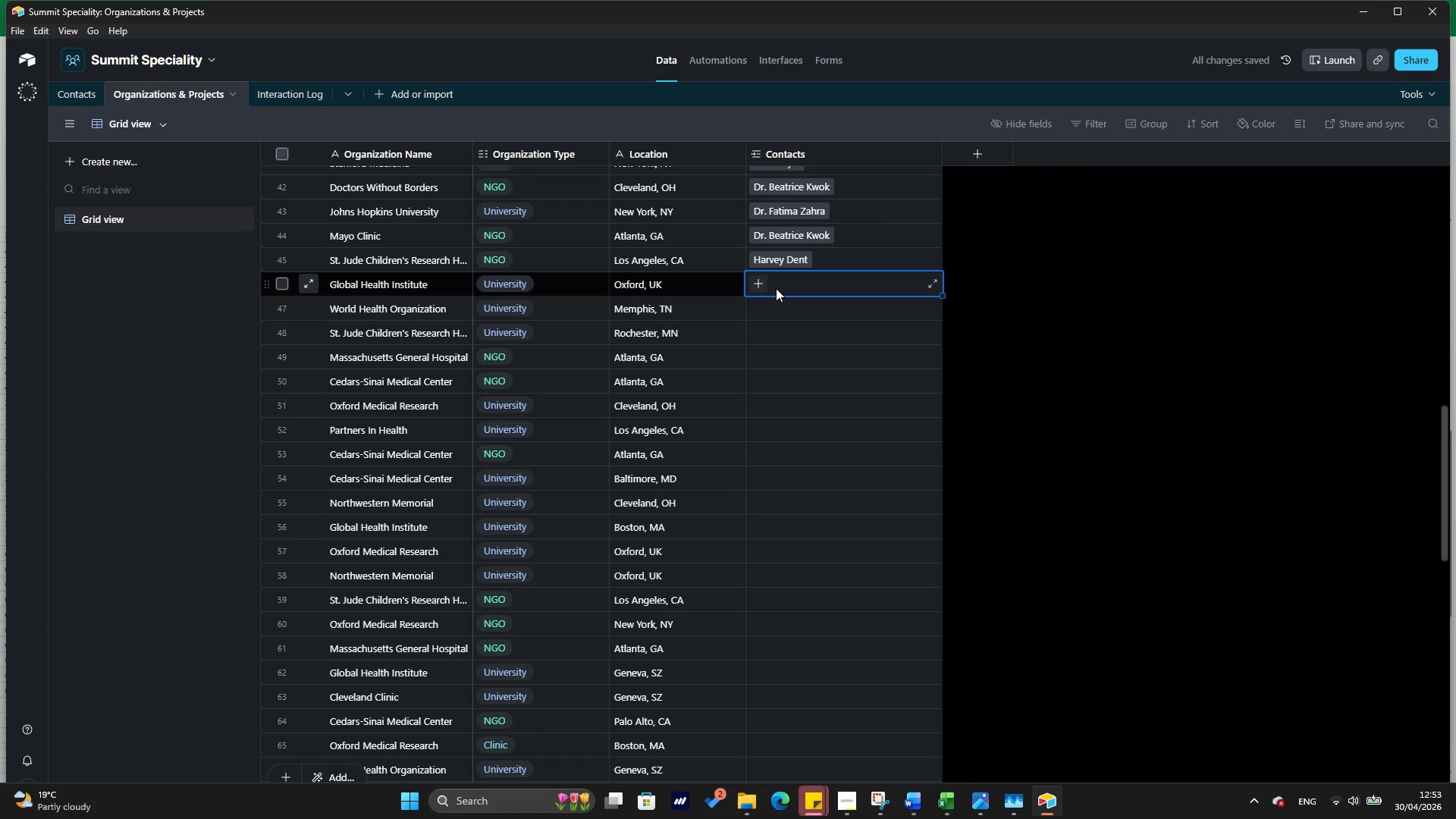 
left_click([753, 284])
 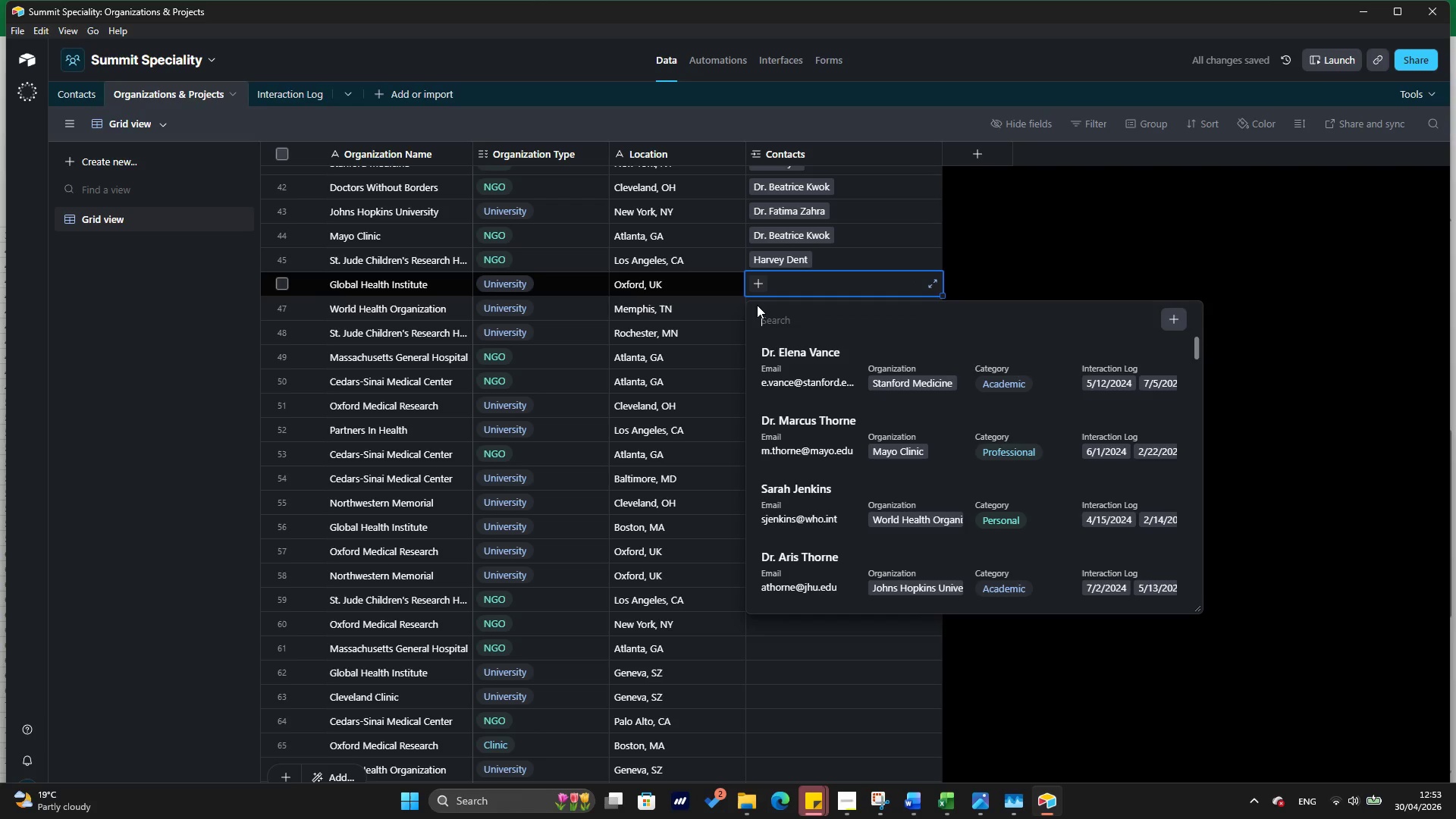 
key(O)
 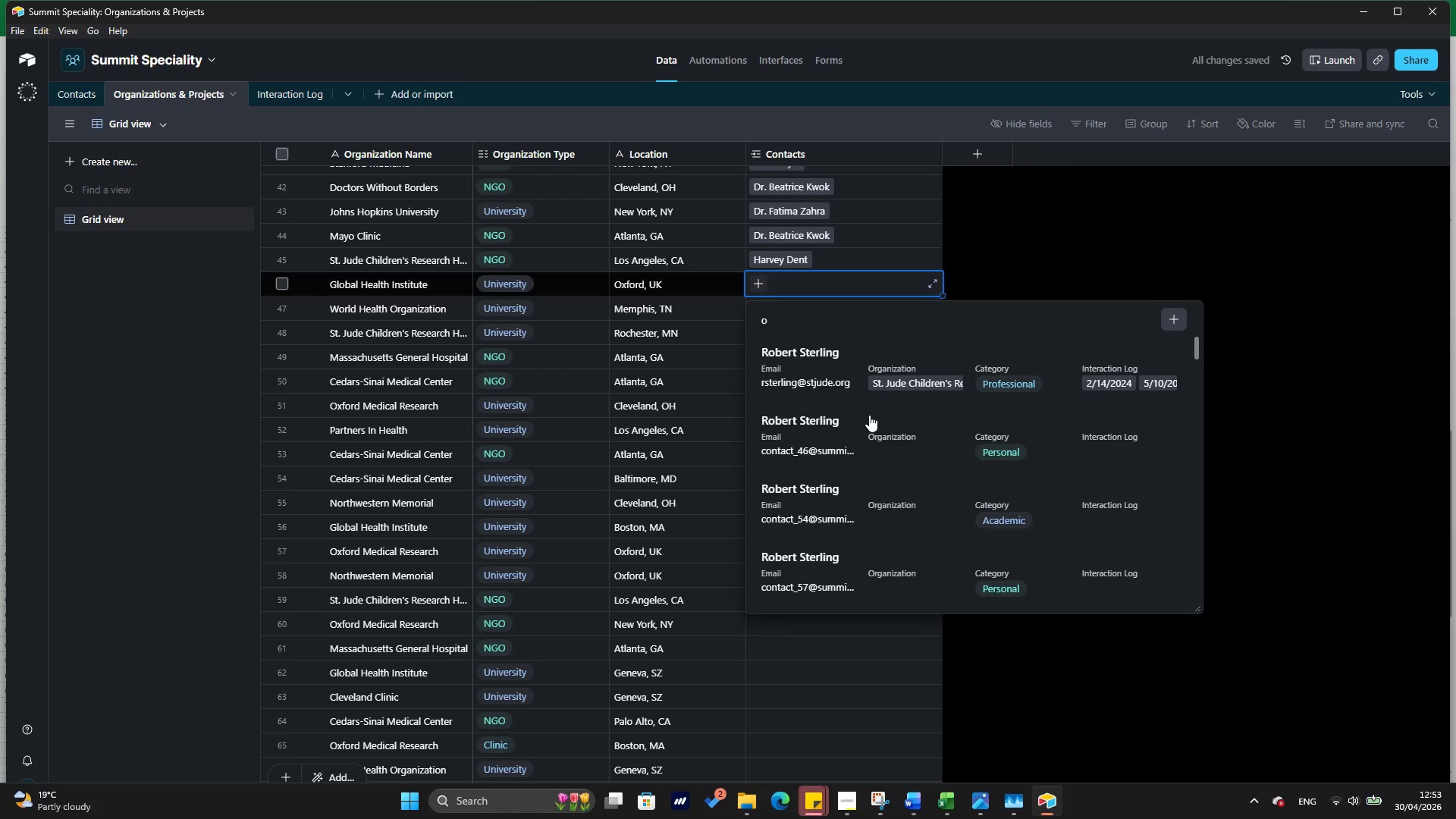 
left_click([871, 427])
 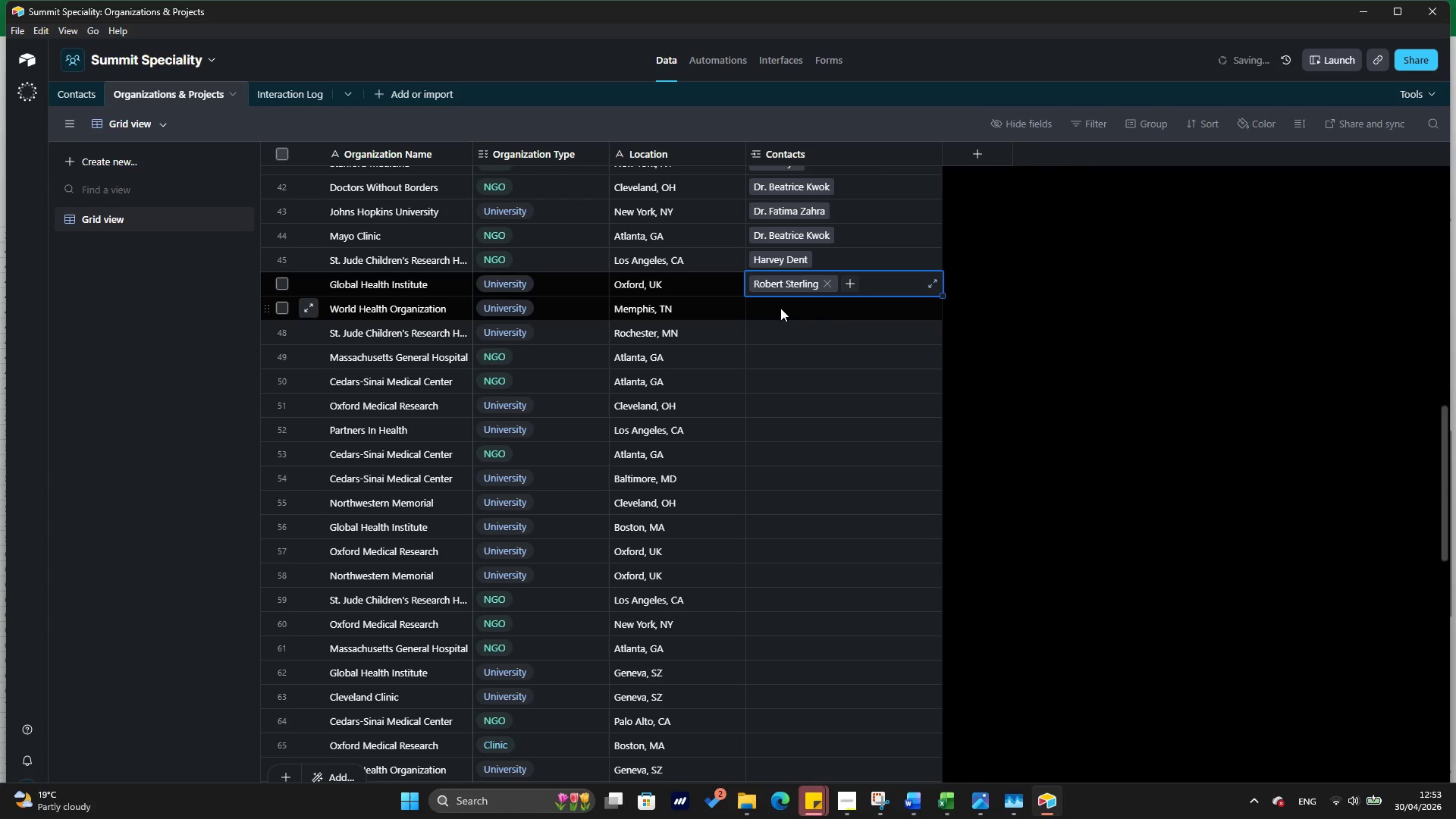 
left_click([780, 307])
 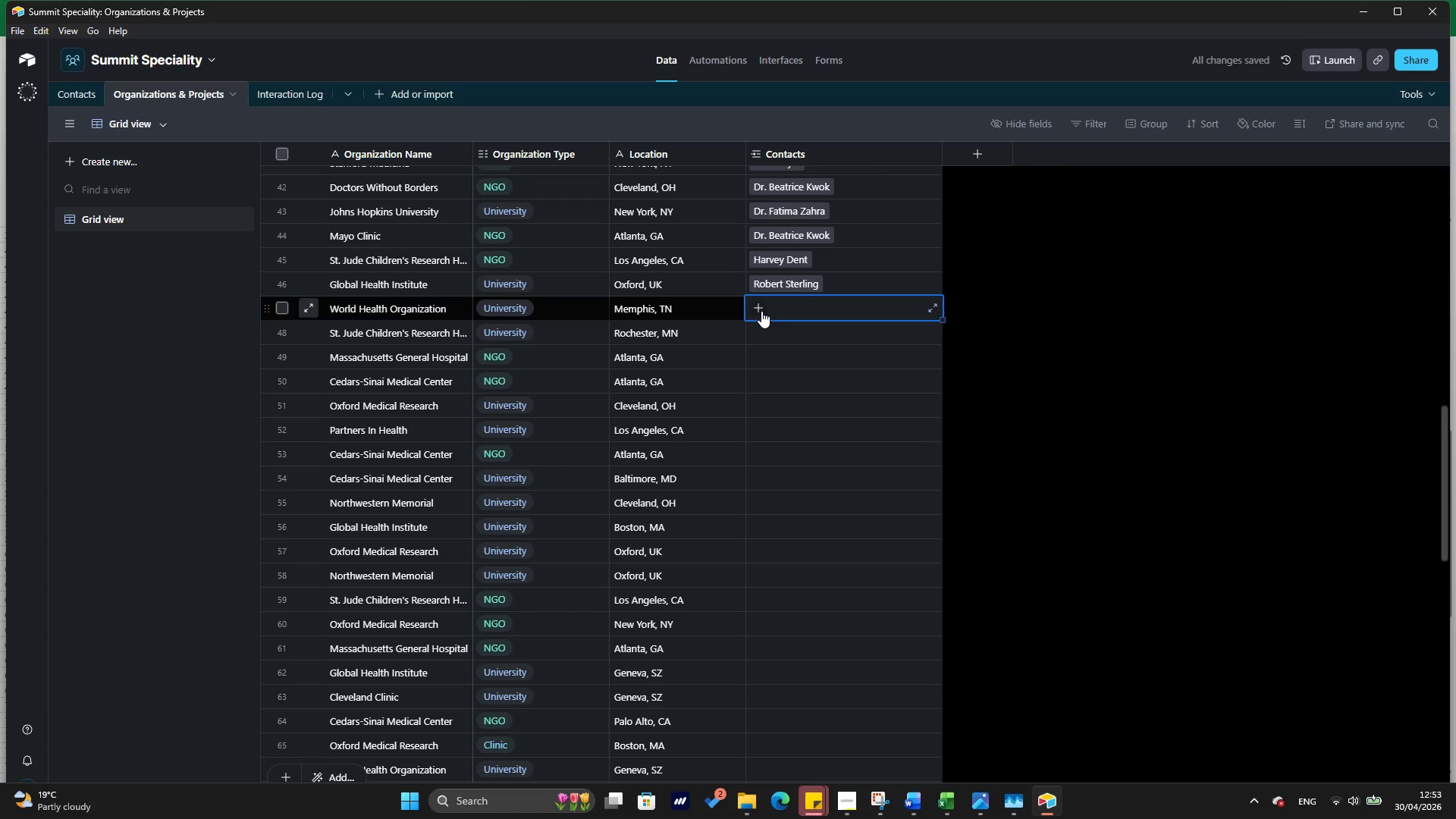 
left_click([761, 311])
 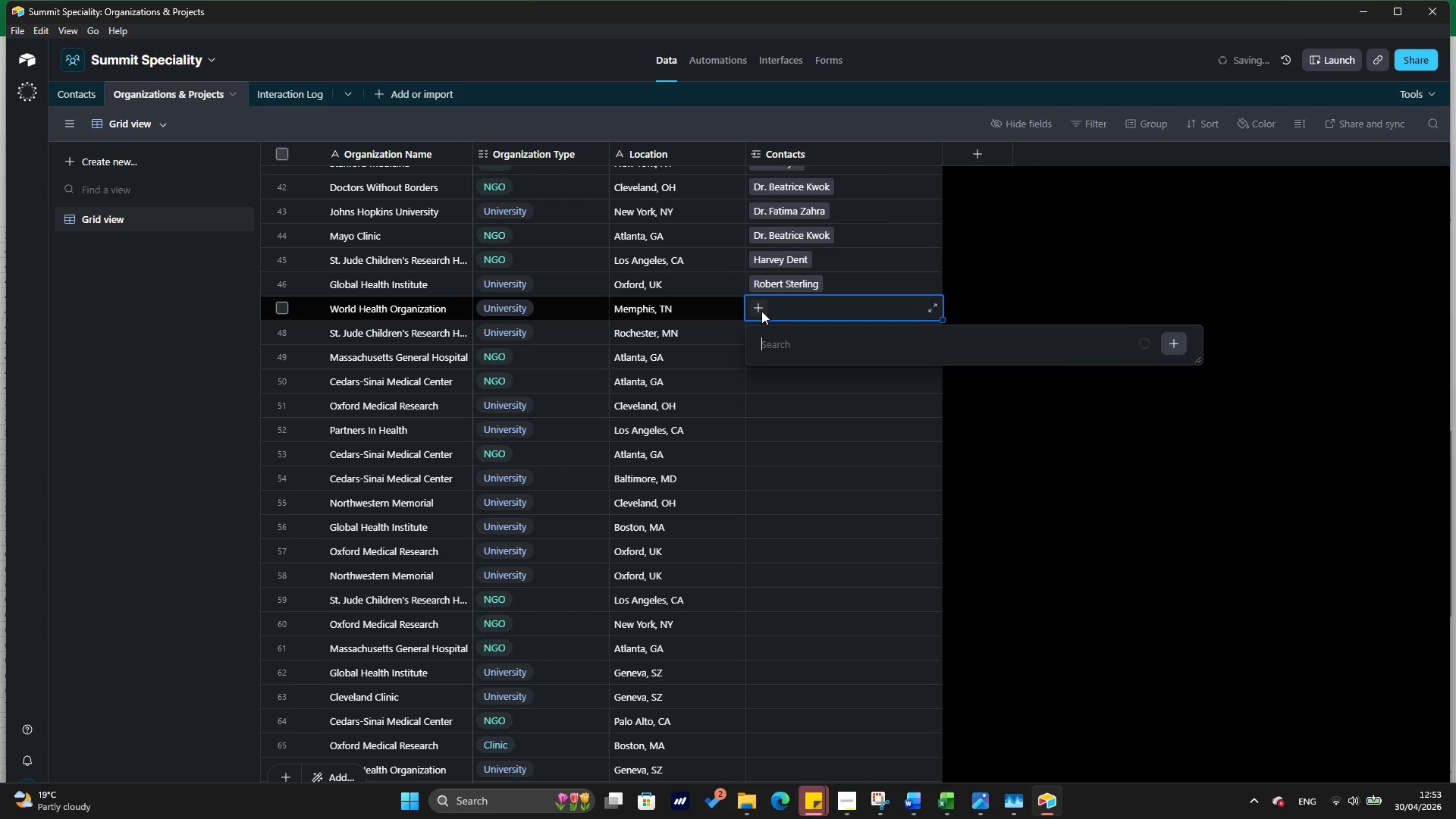 
type(lin)
 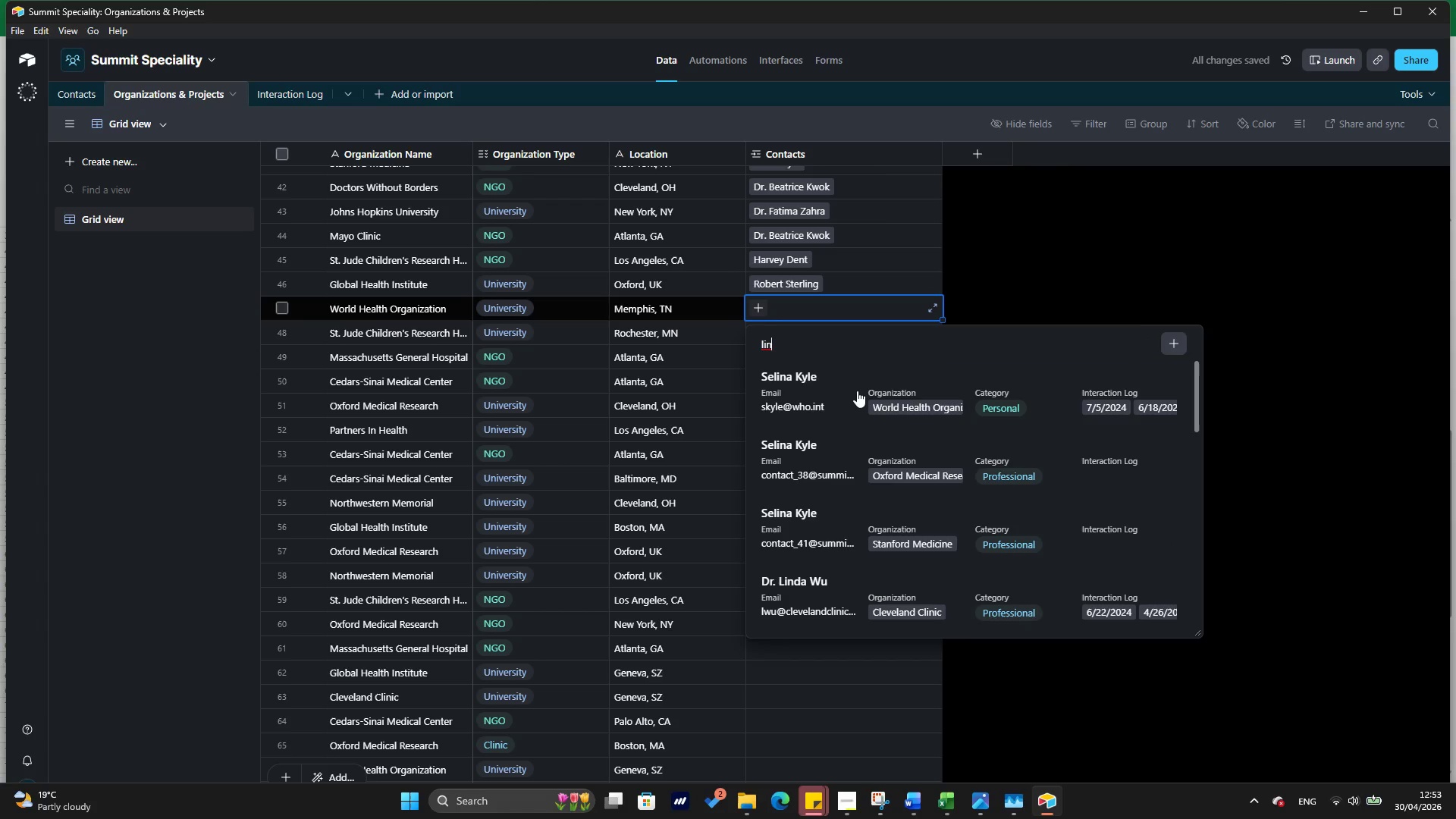 
key(D)
 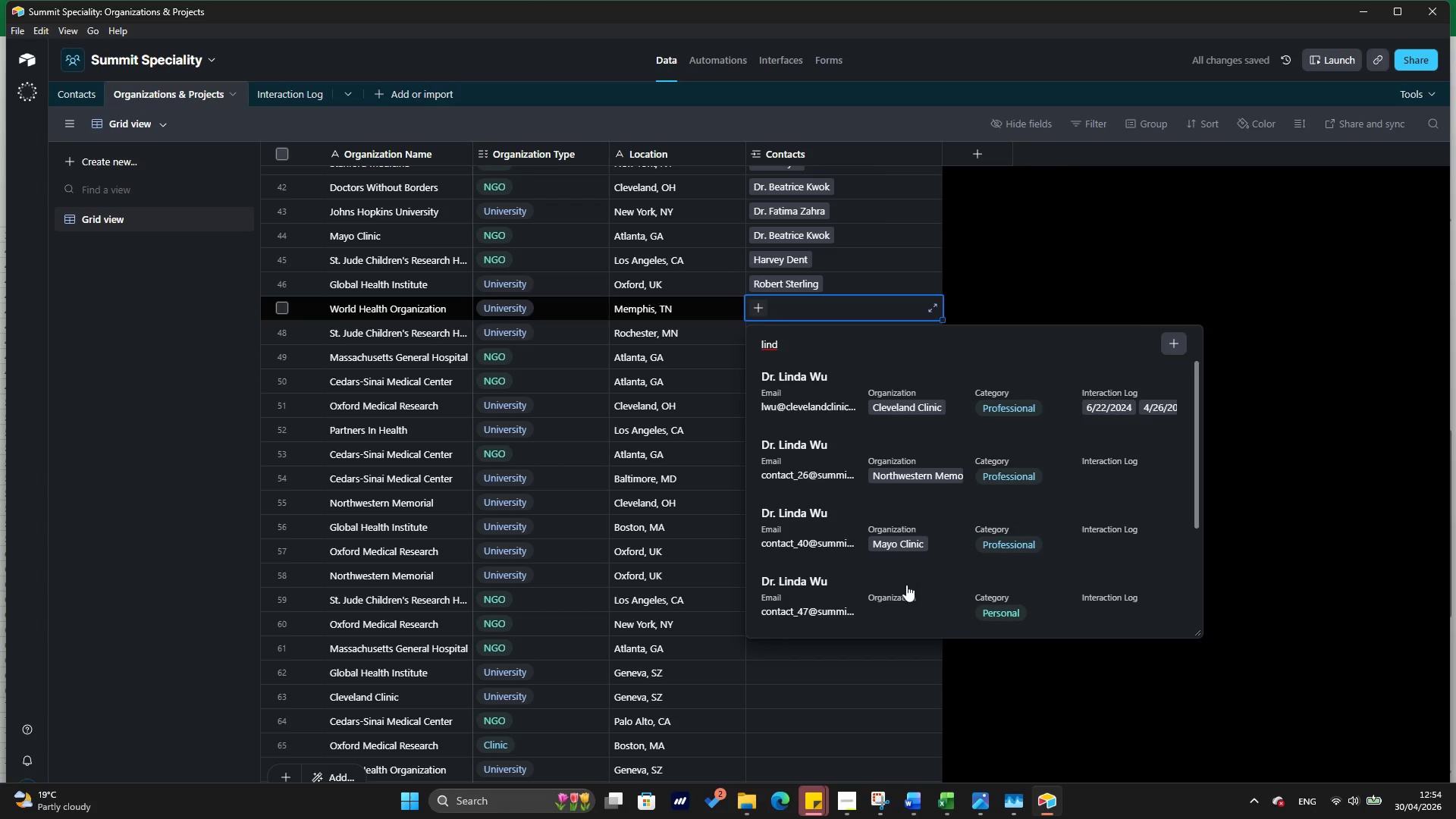 
left_click([910, 595])
 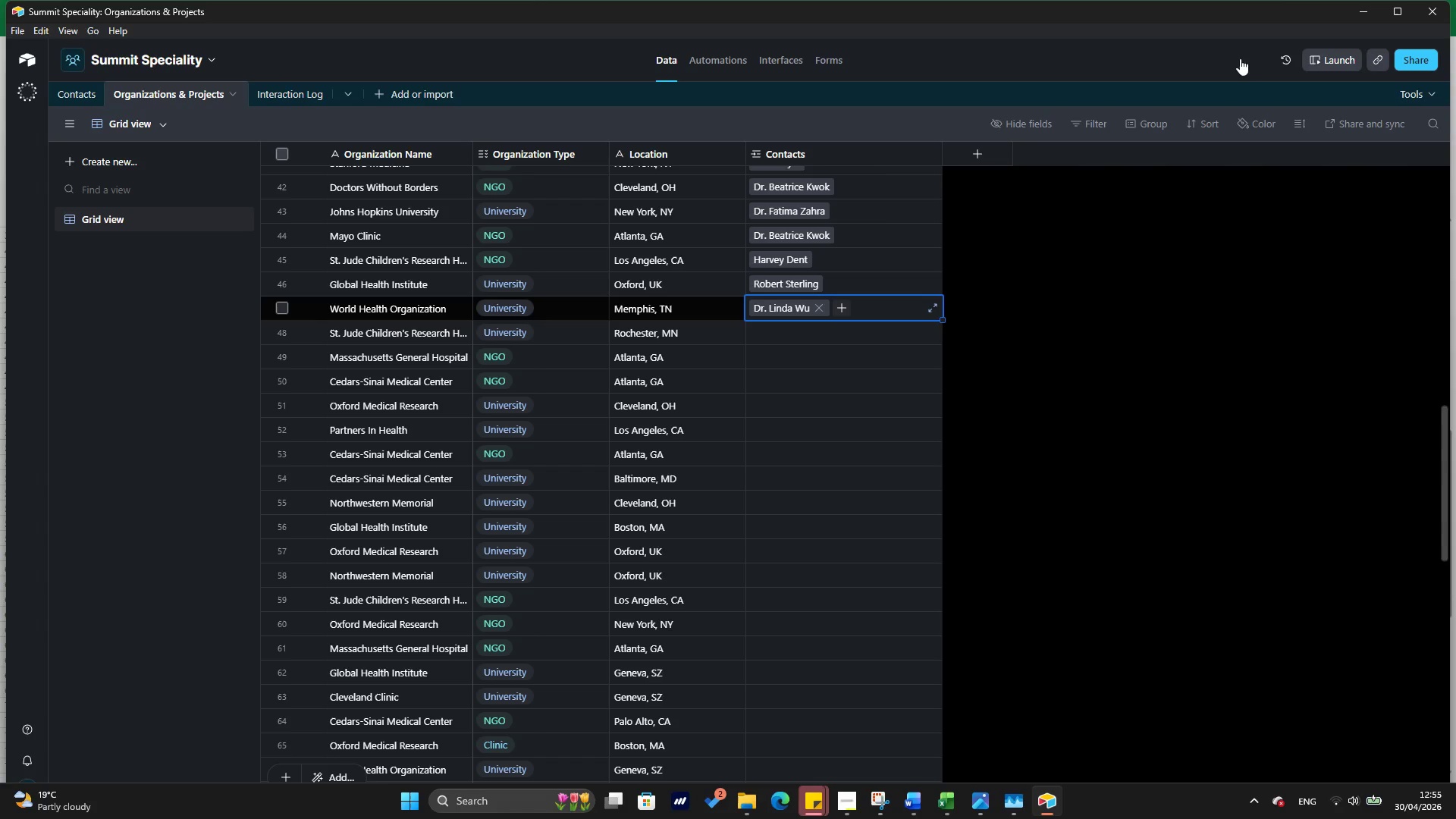 
wait(99.61)
 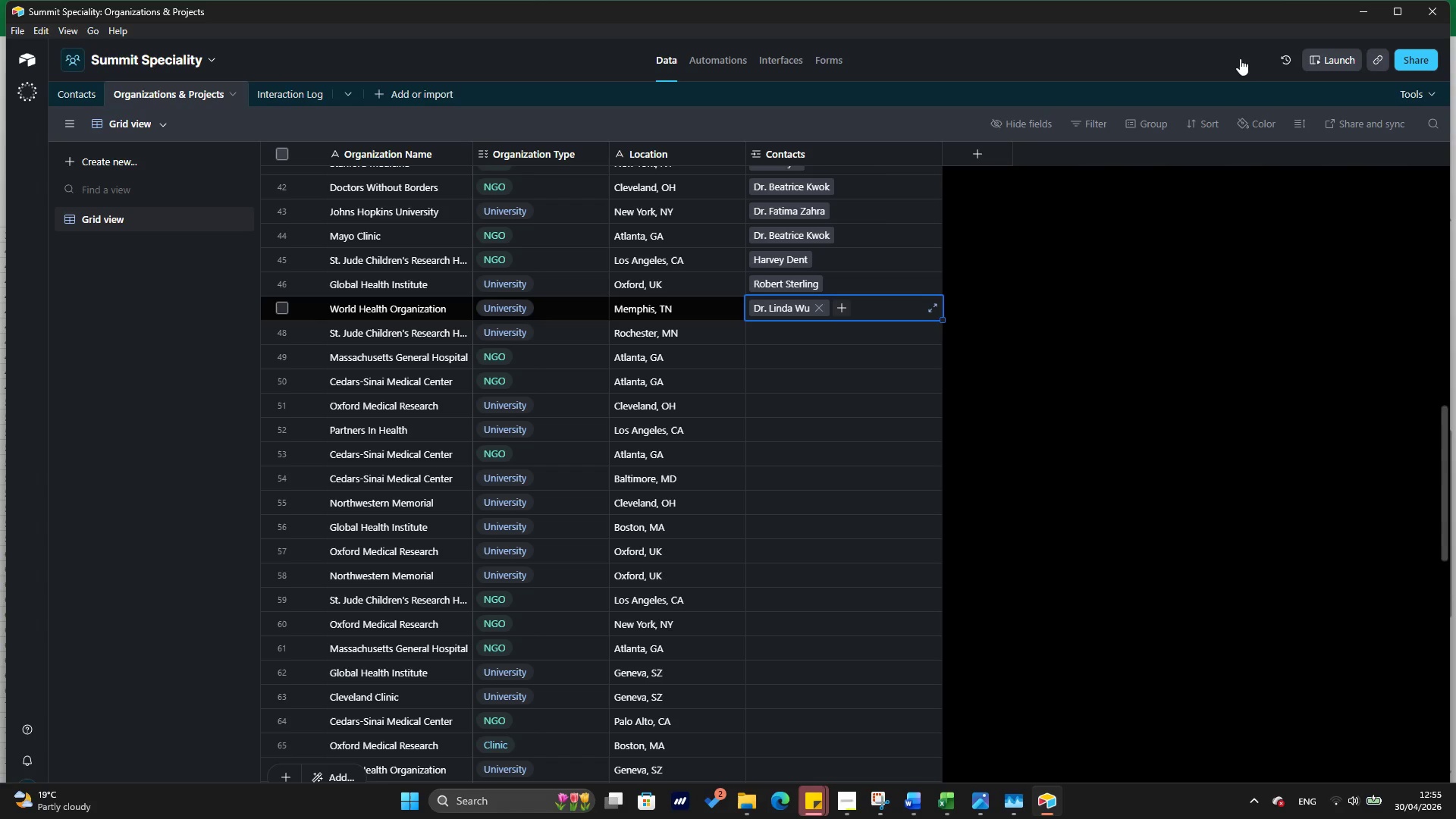 
mouse_move([1379, 50])
 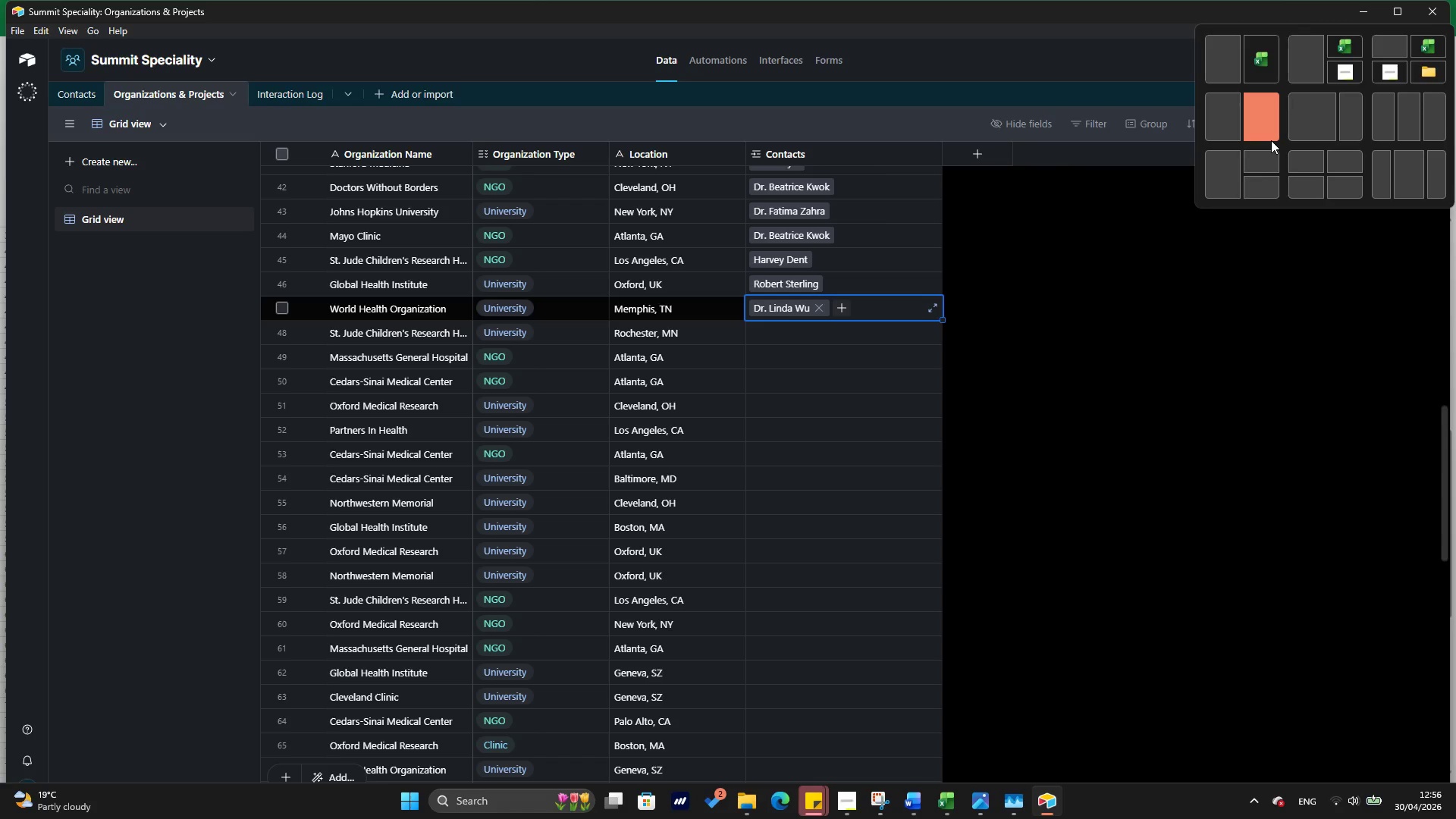 
wait(41.61)
 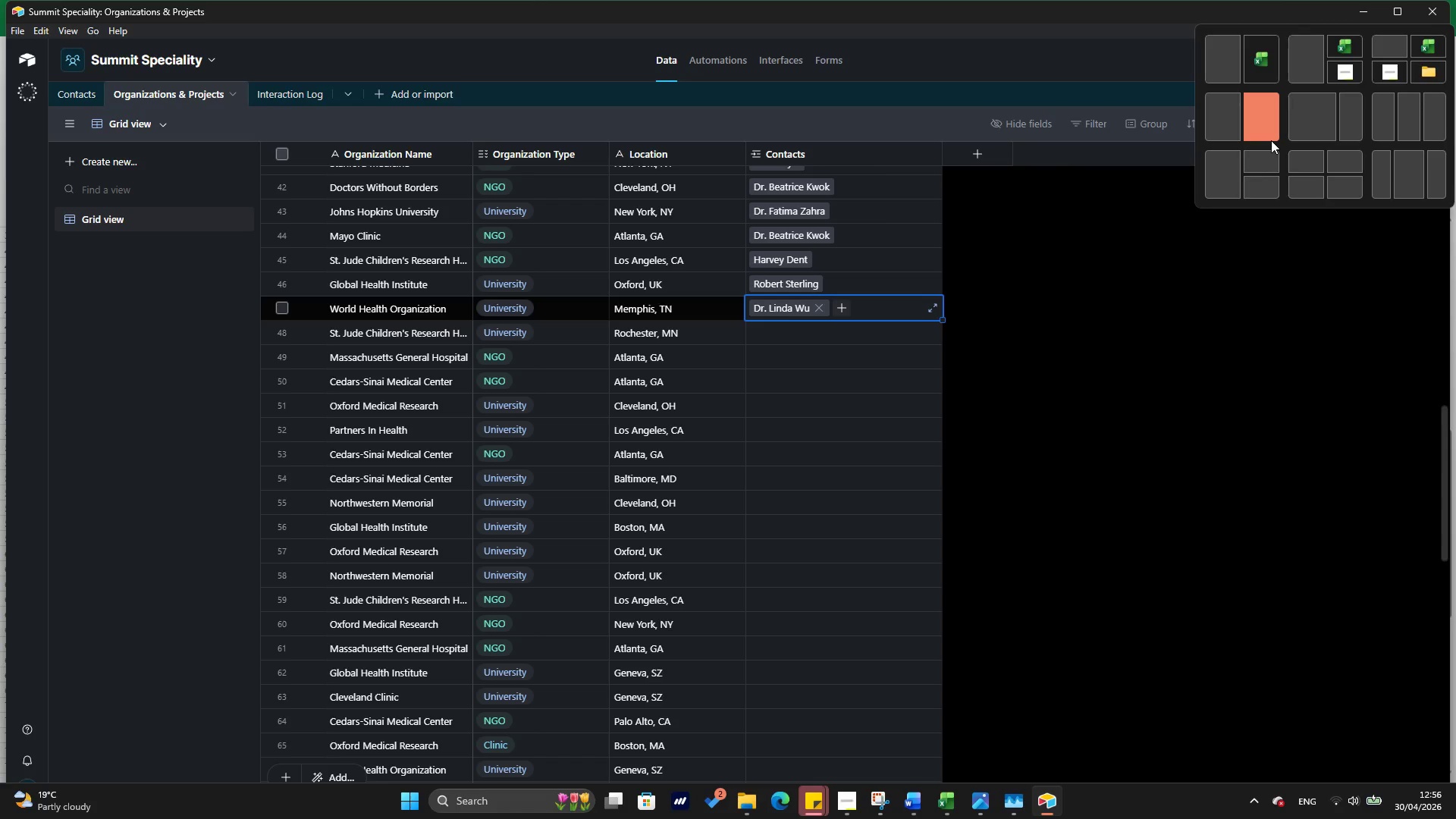 
left_click_drag(start_coordinate=[1103, 334], to_coordinate=[773, 328])
 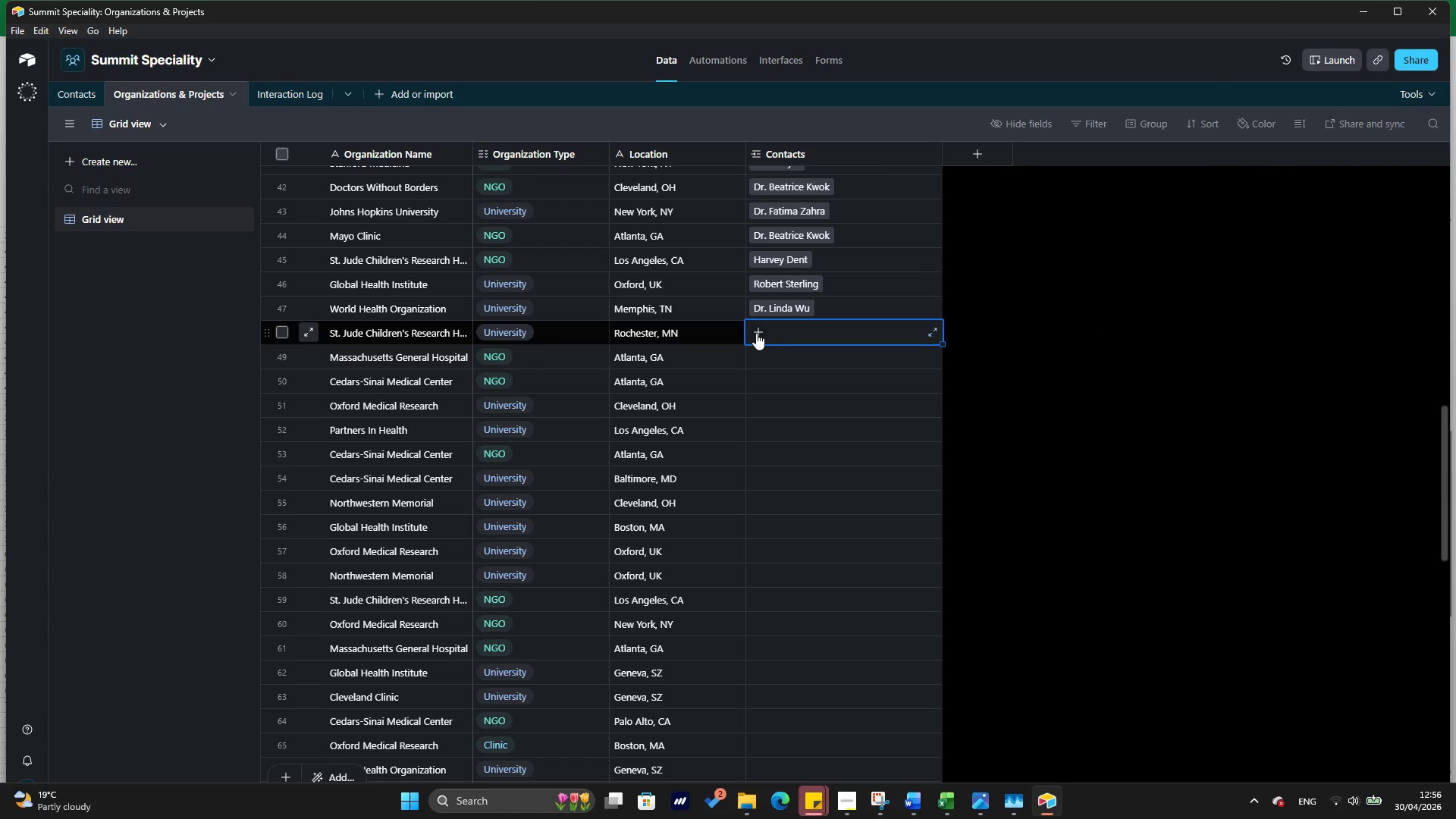 
left_click([773, 328])
 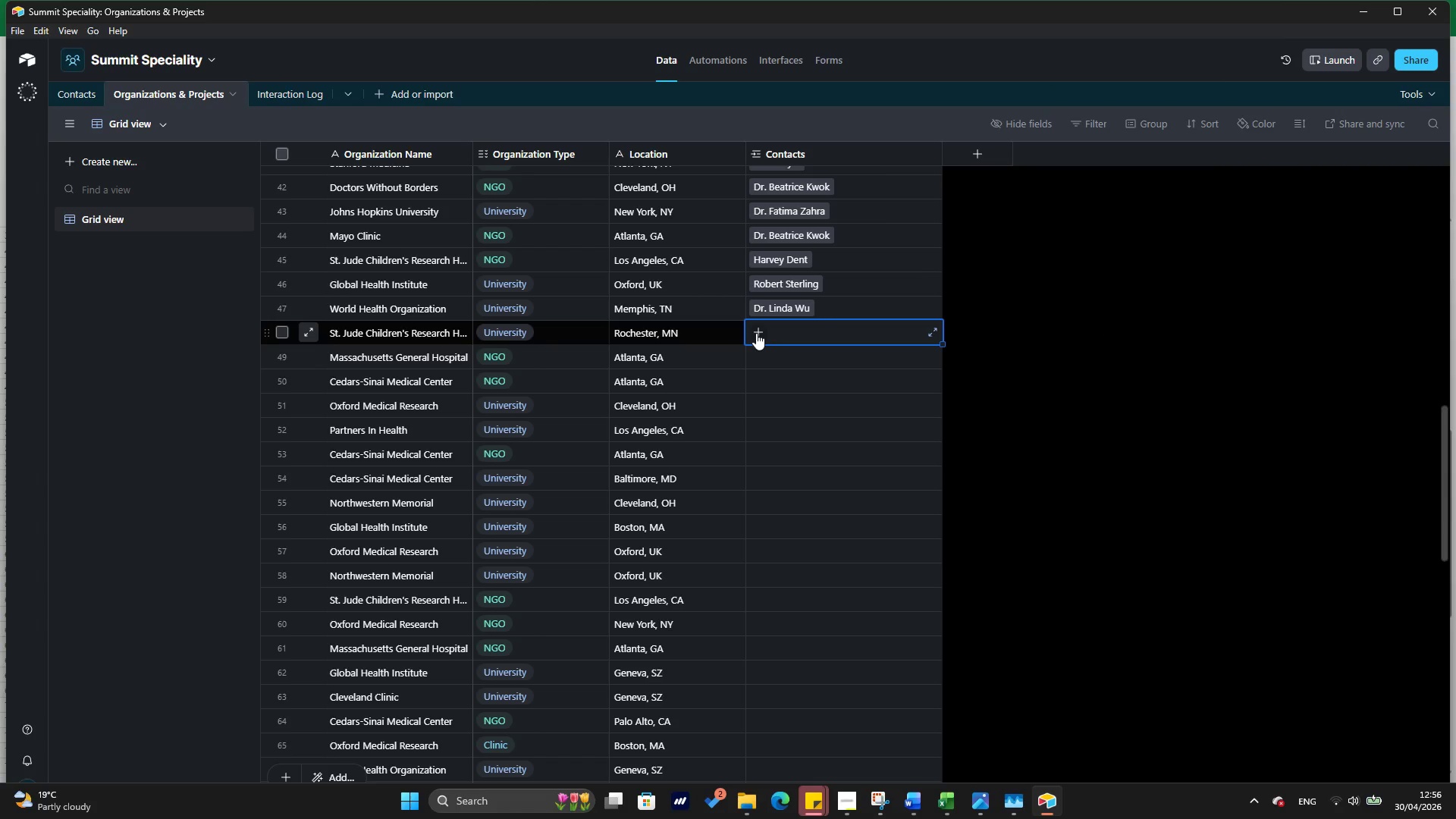 
left_click([756, 333])
 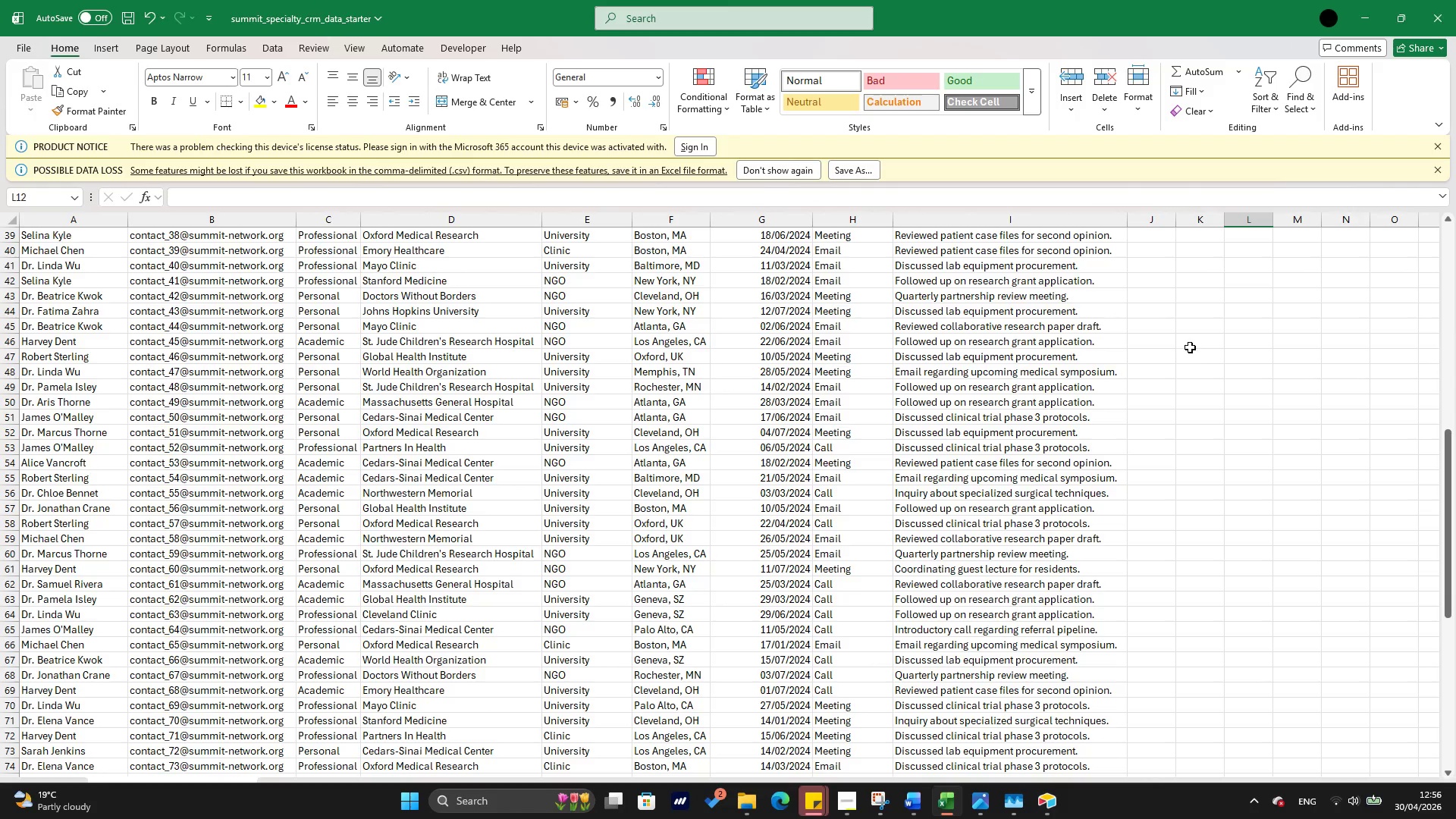 
wait(17.89)
 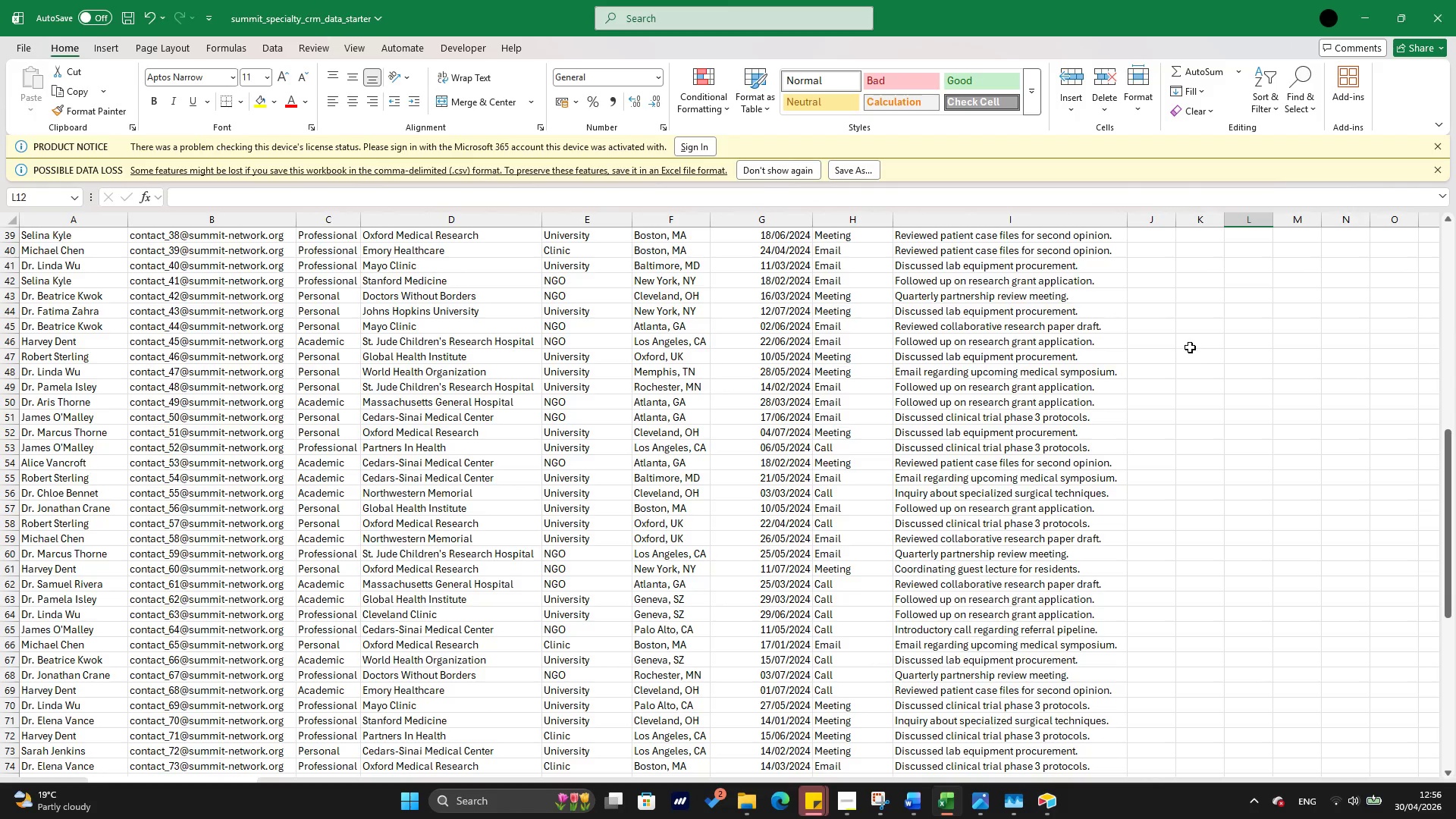 
left_click([1040, 799])
 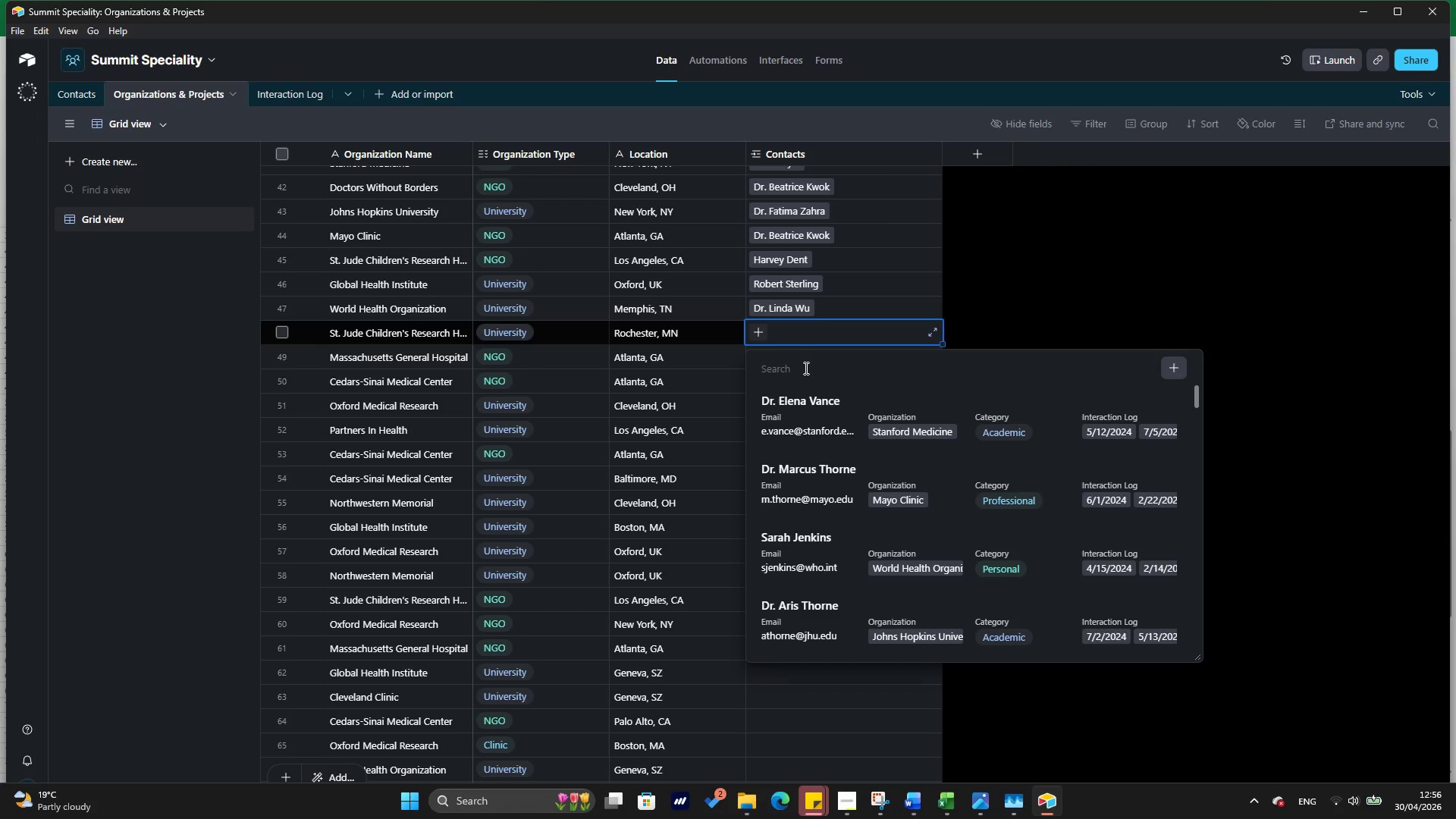 
type(pame)
 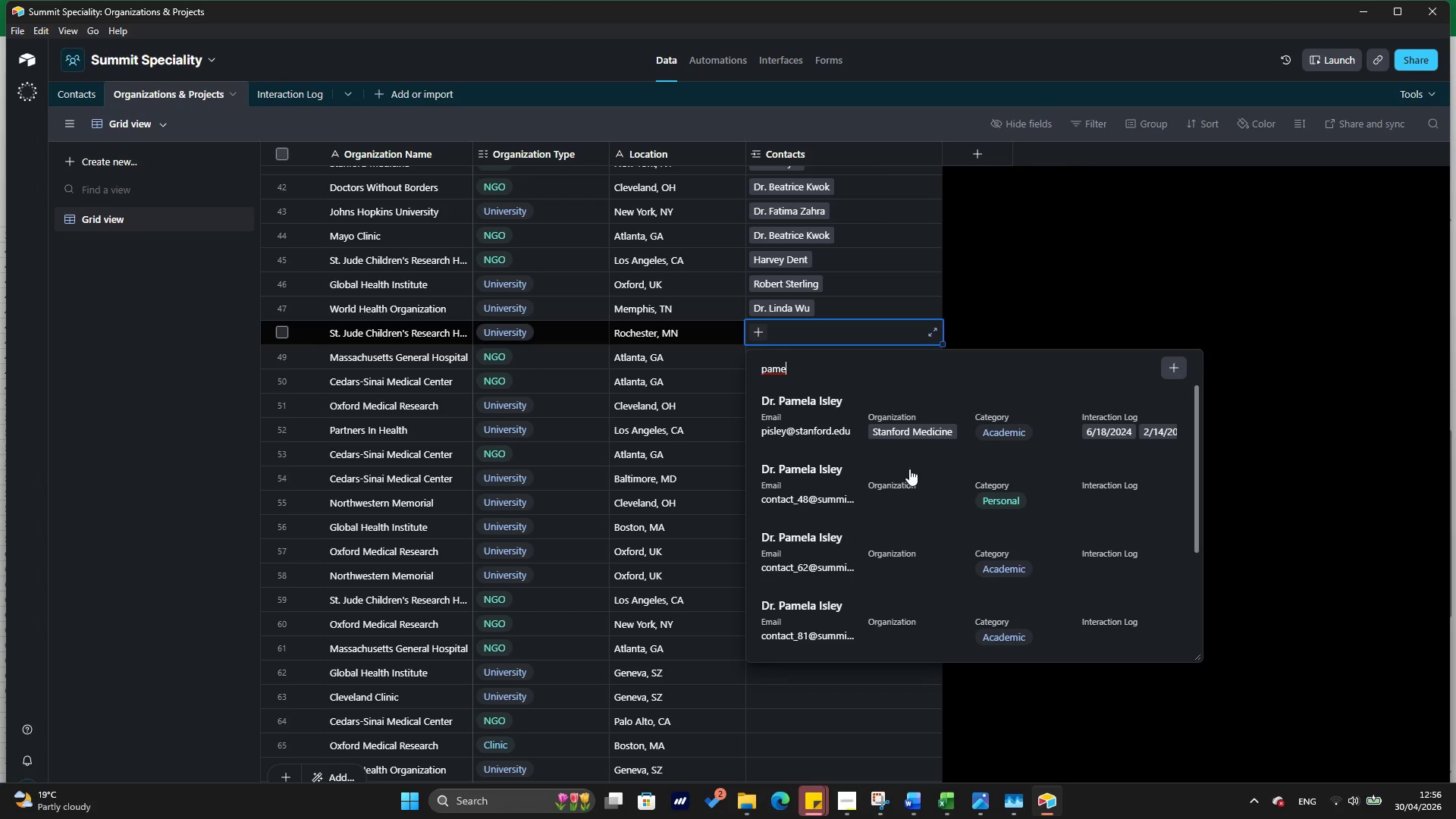 
left_click([910, 470])
 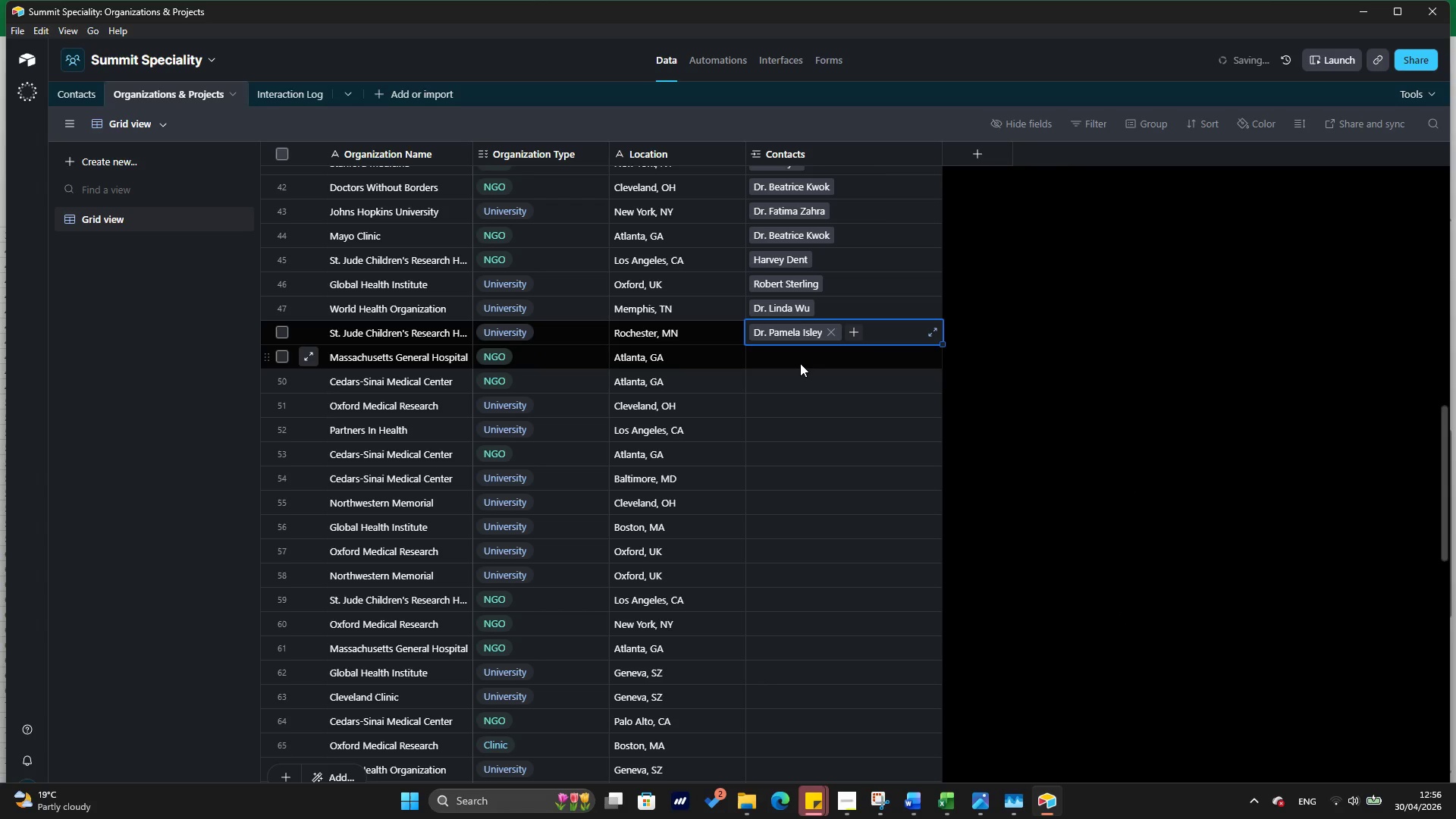 
left_click([800, 363])
 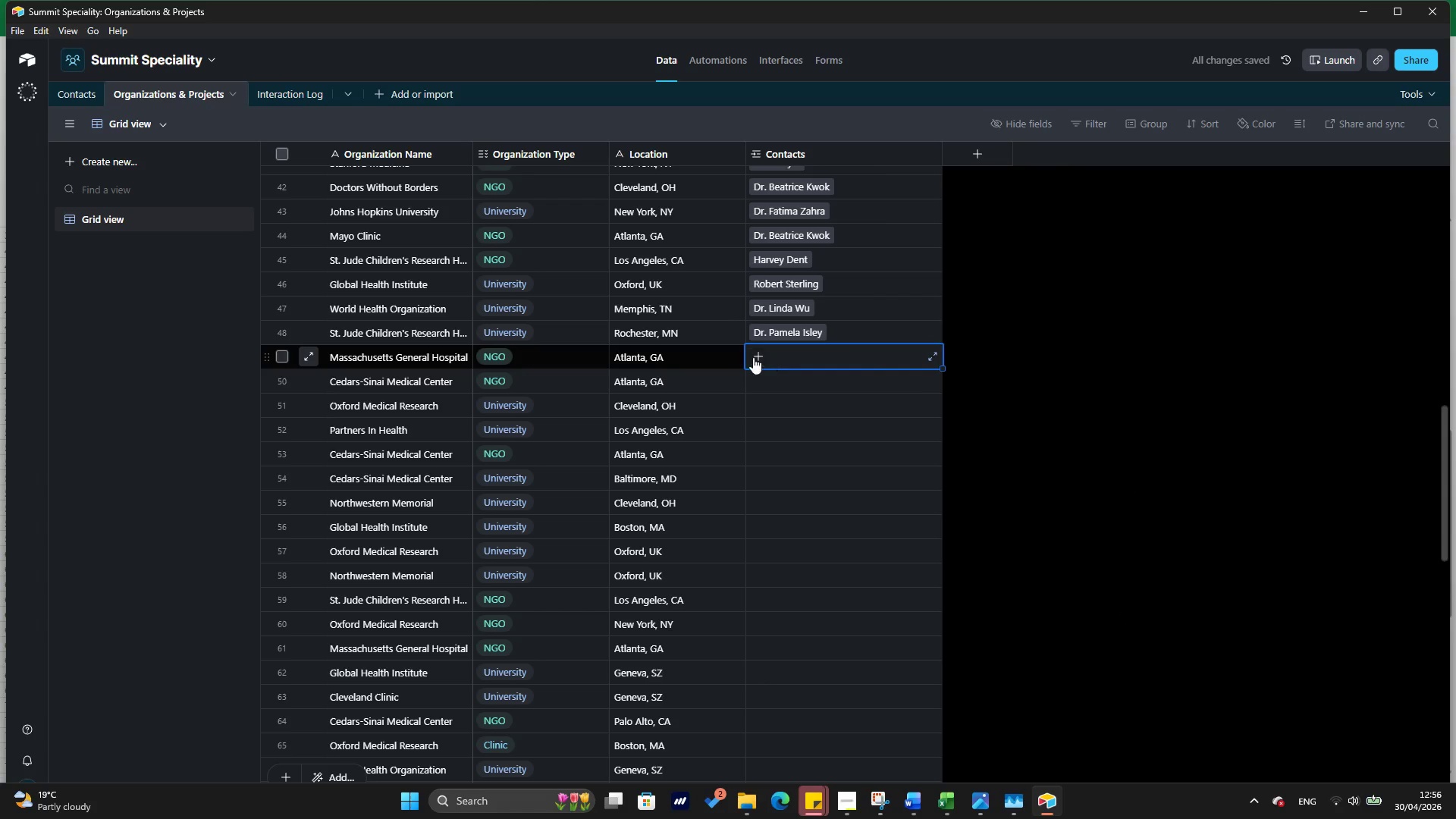 
left_click([753, 357])
 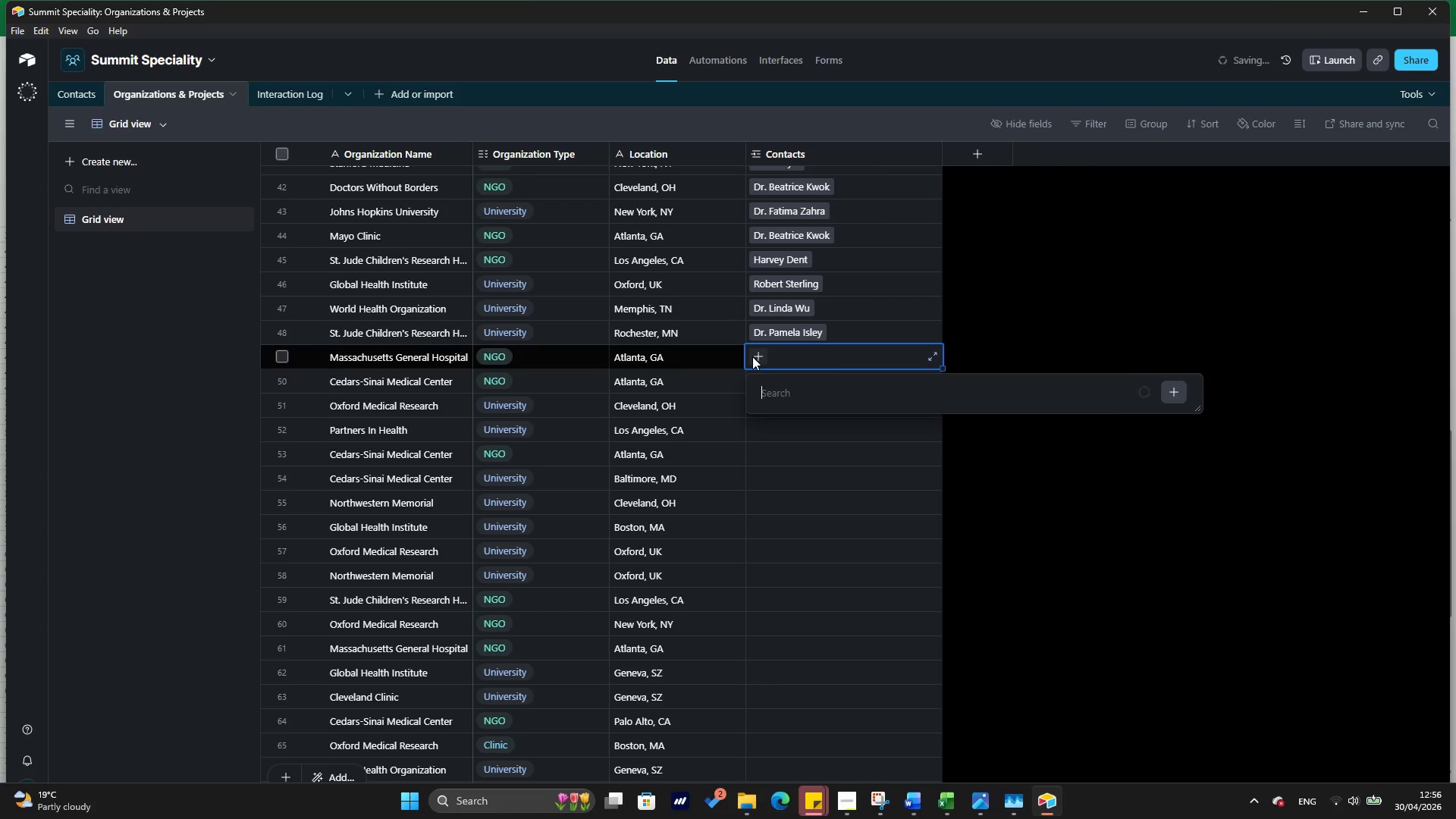 
type(aris)
 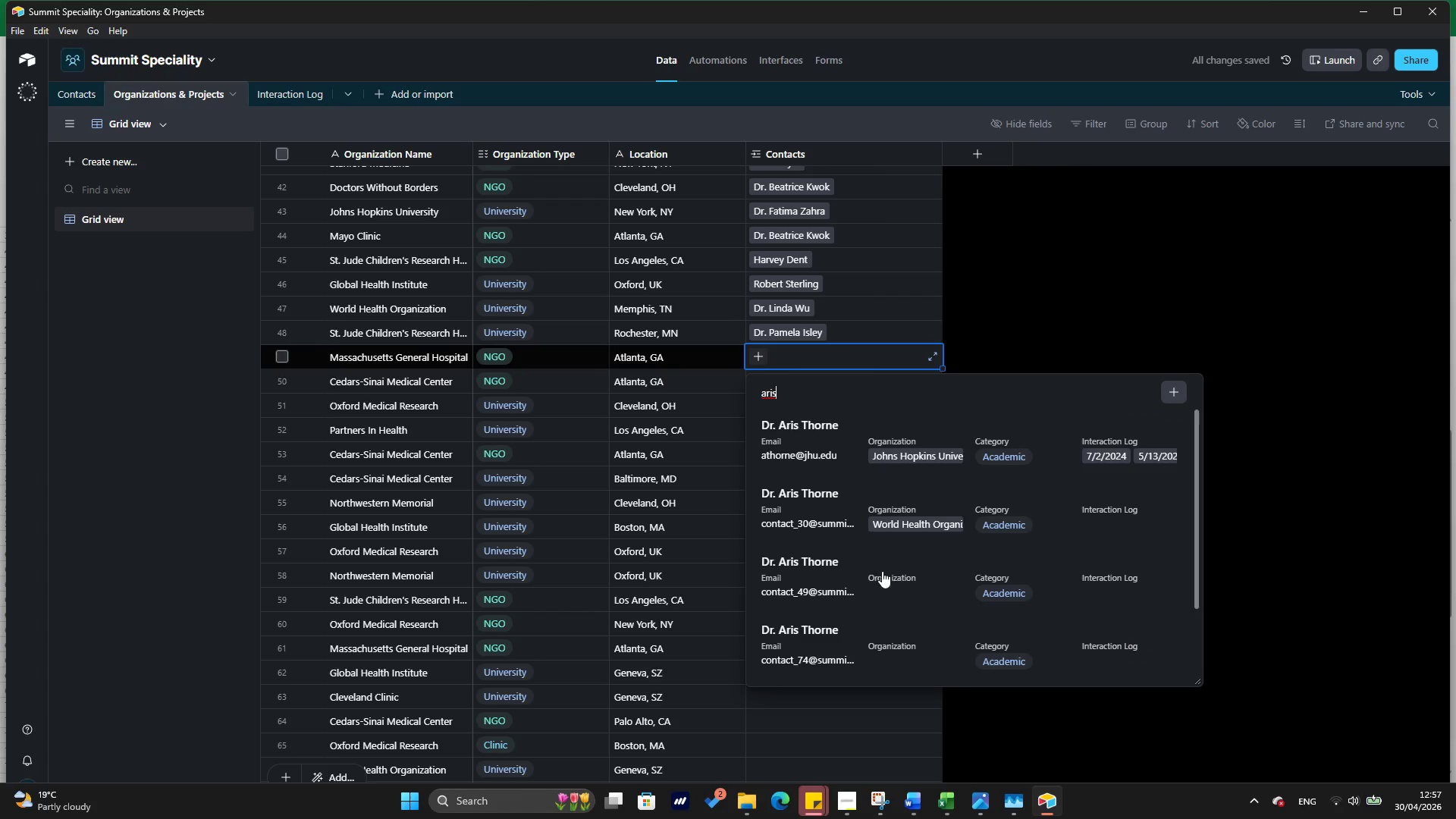 
left_click([883, 582])
 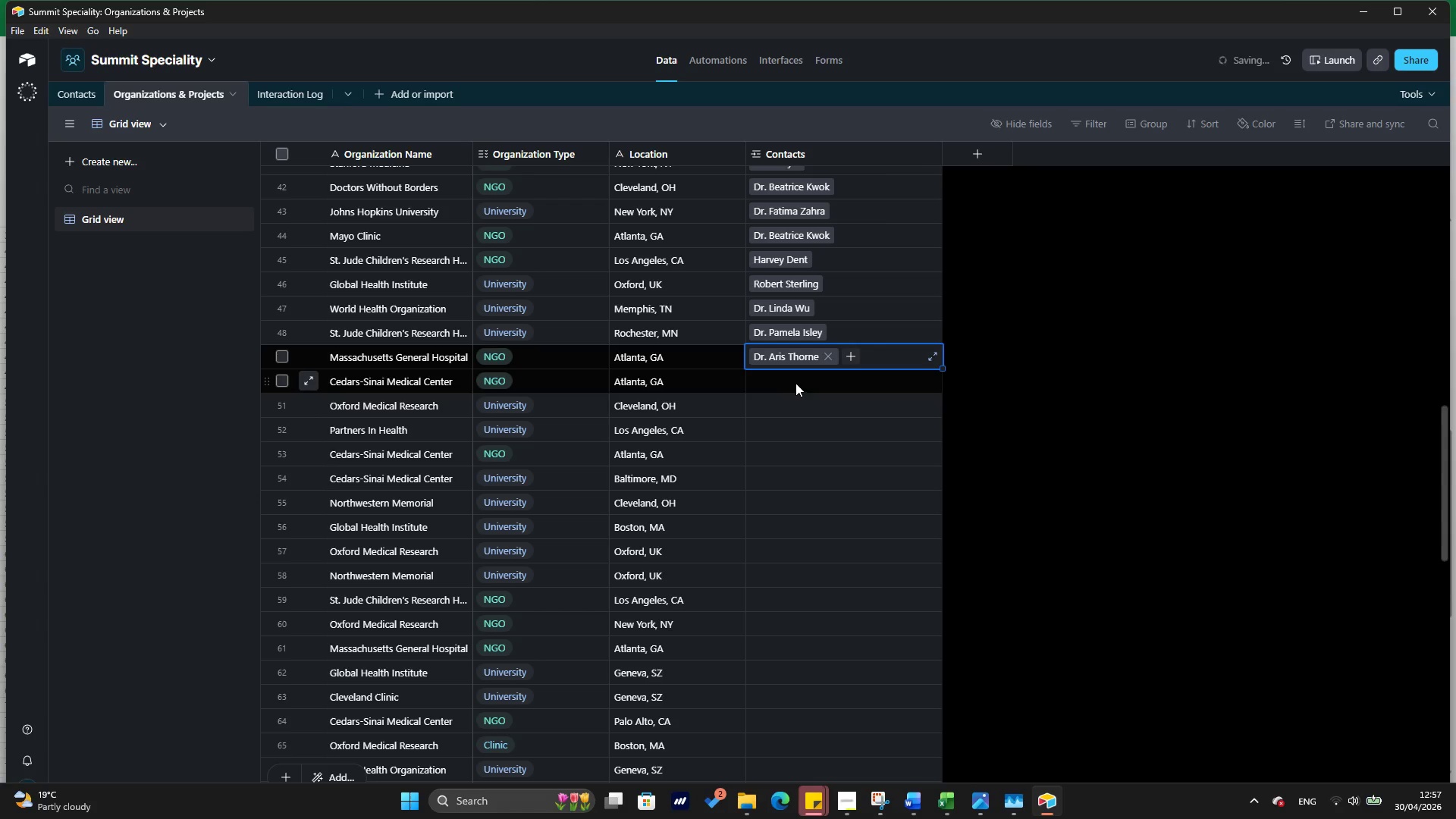 
left_click([795, 383])
 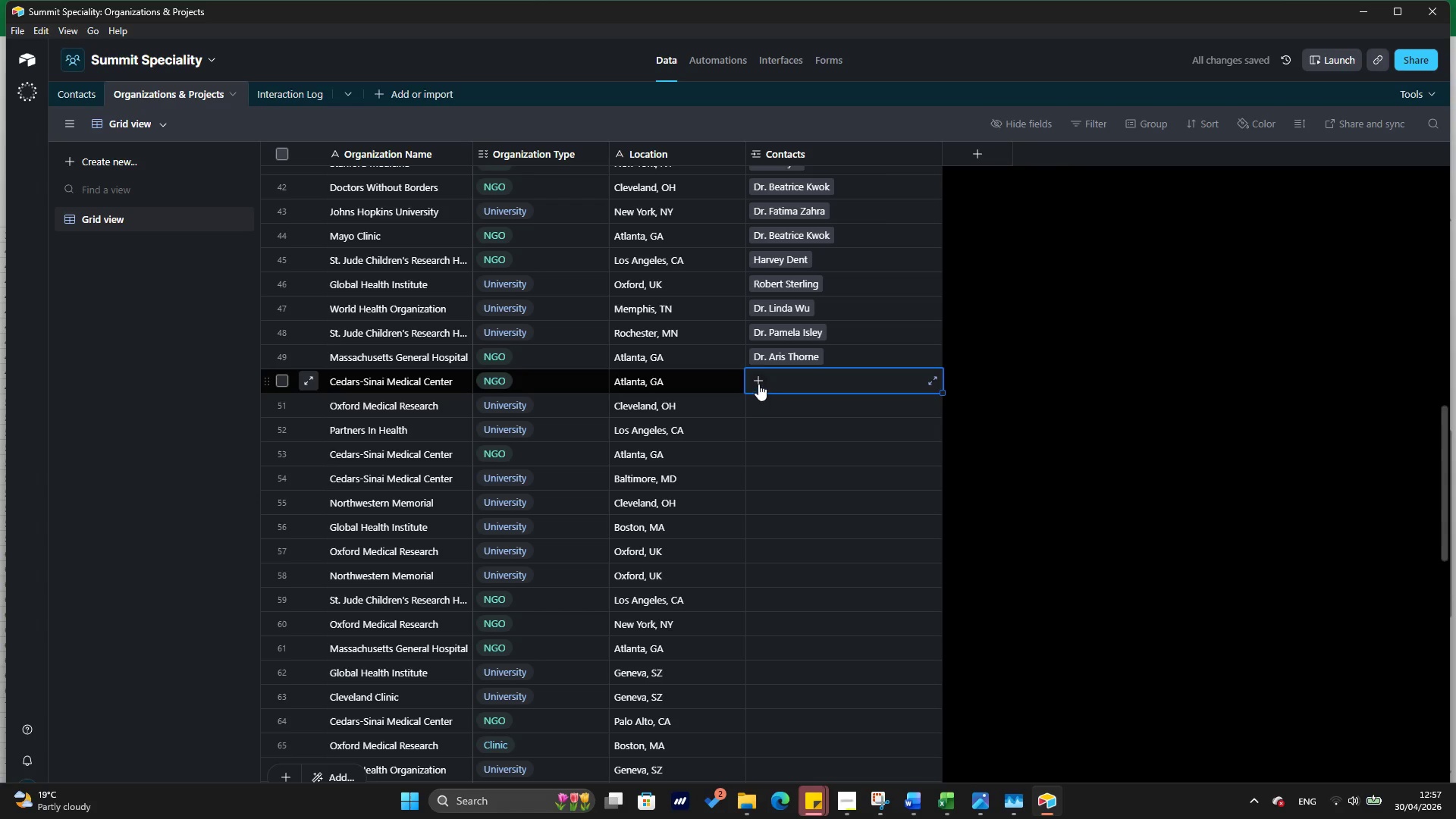 
left_click([758, 383])
 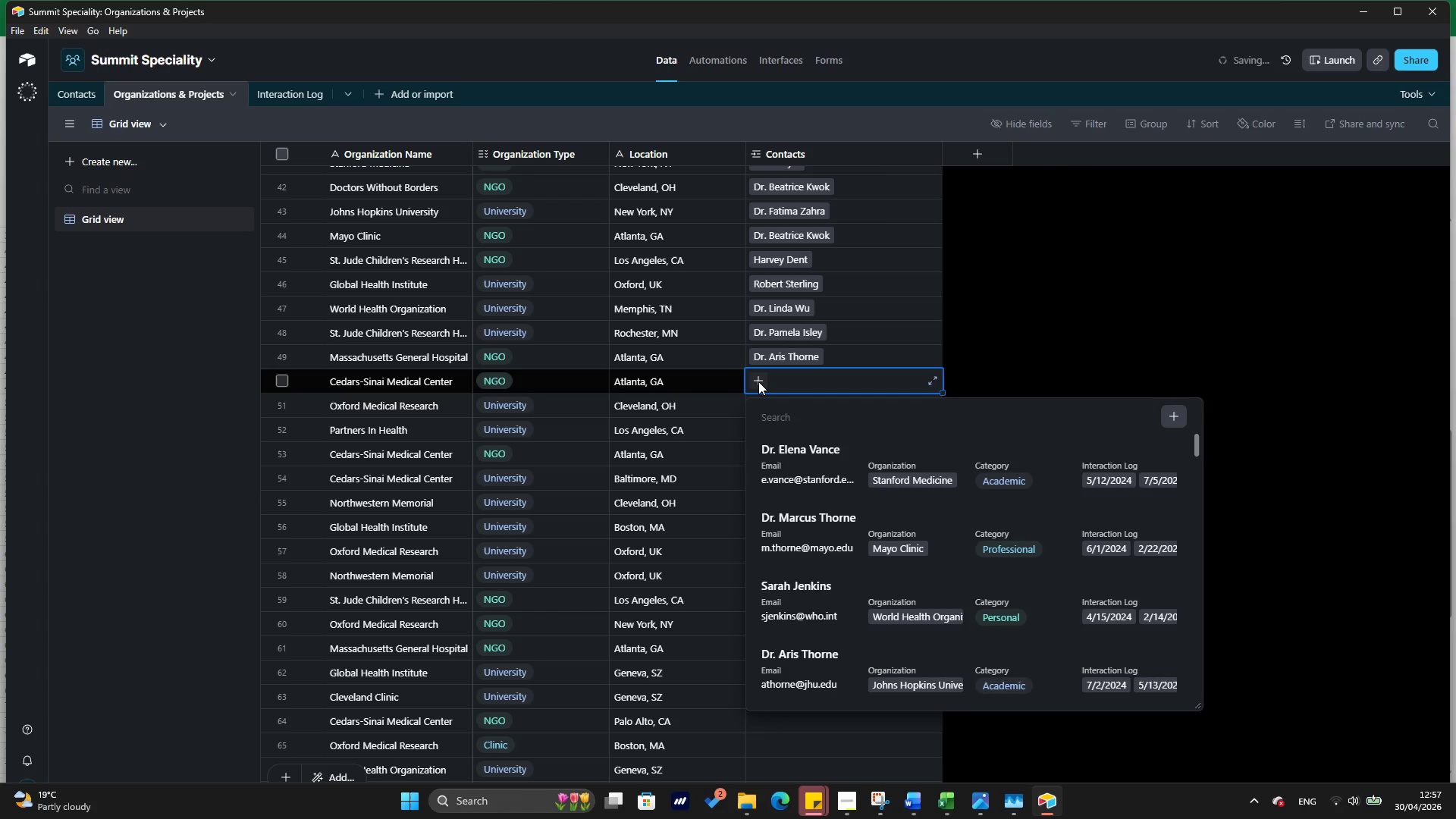 
type(james)
 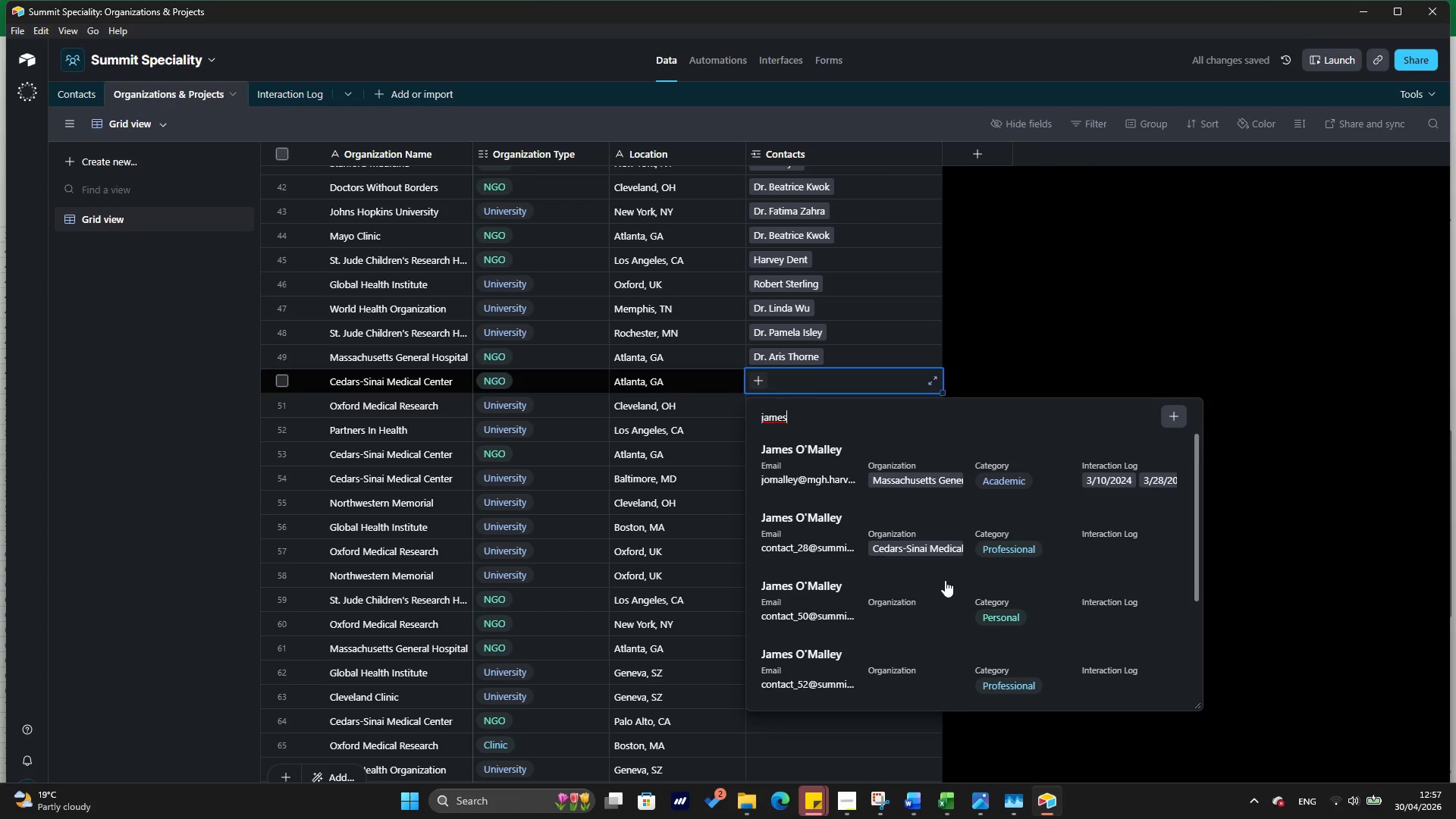 
left_click([935, 595])
 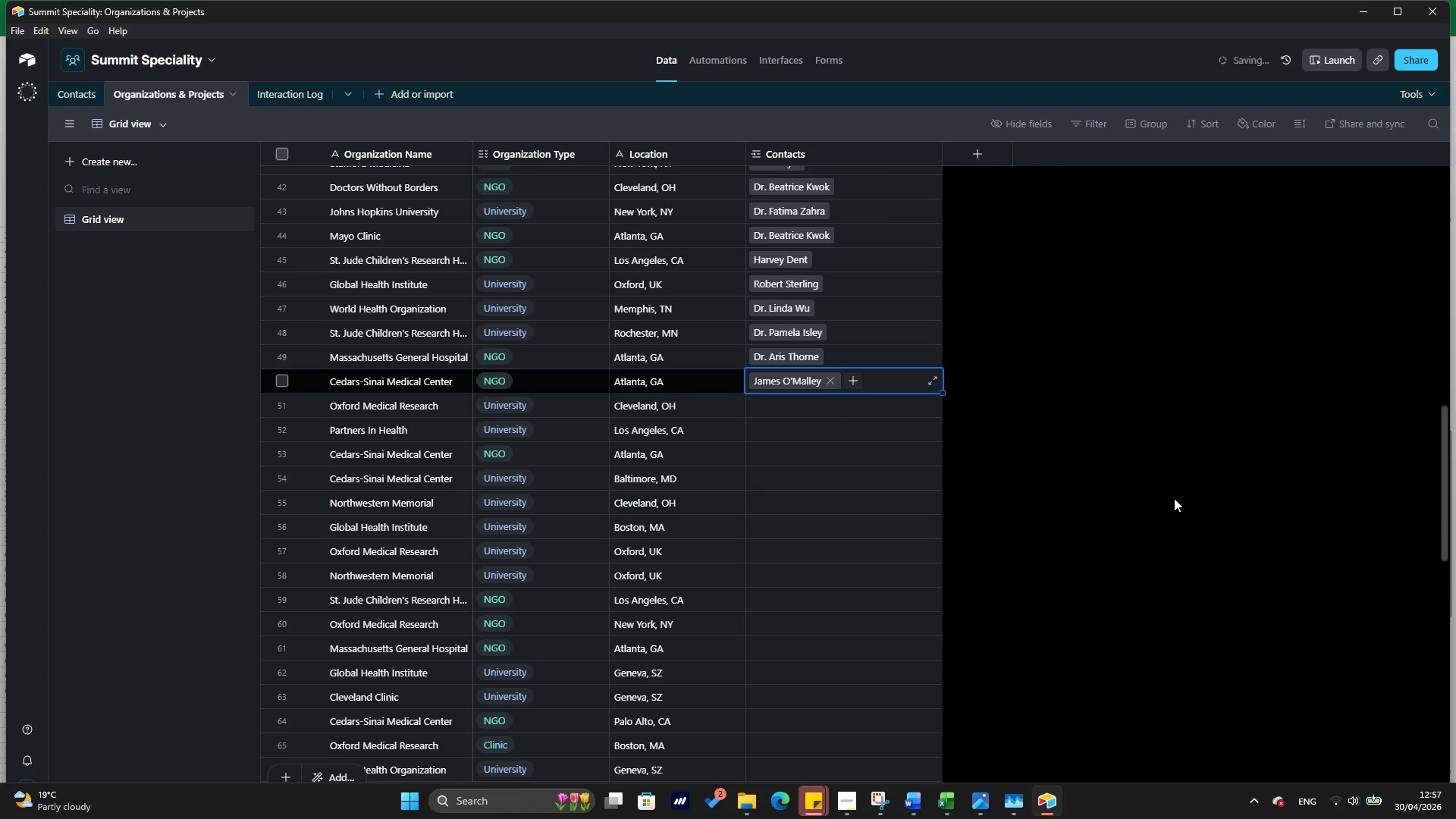 
left_click([1201, 471])
 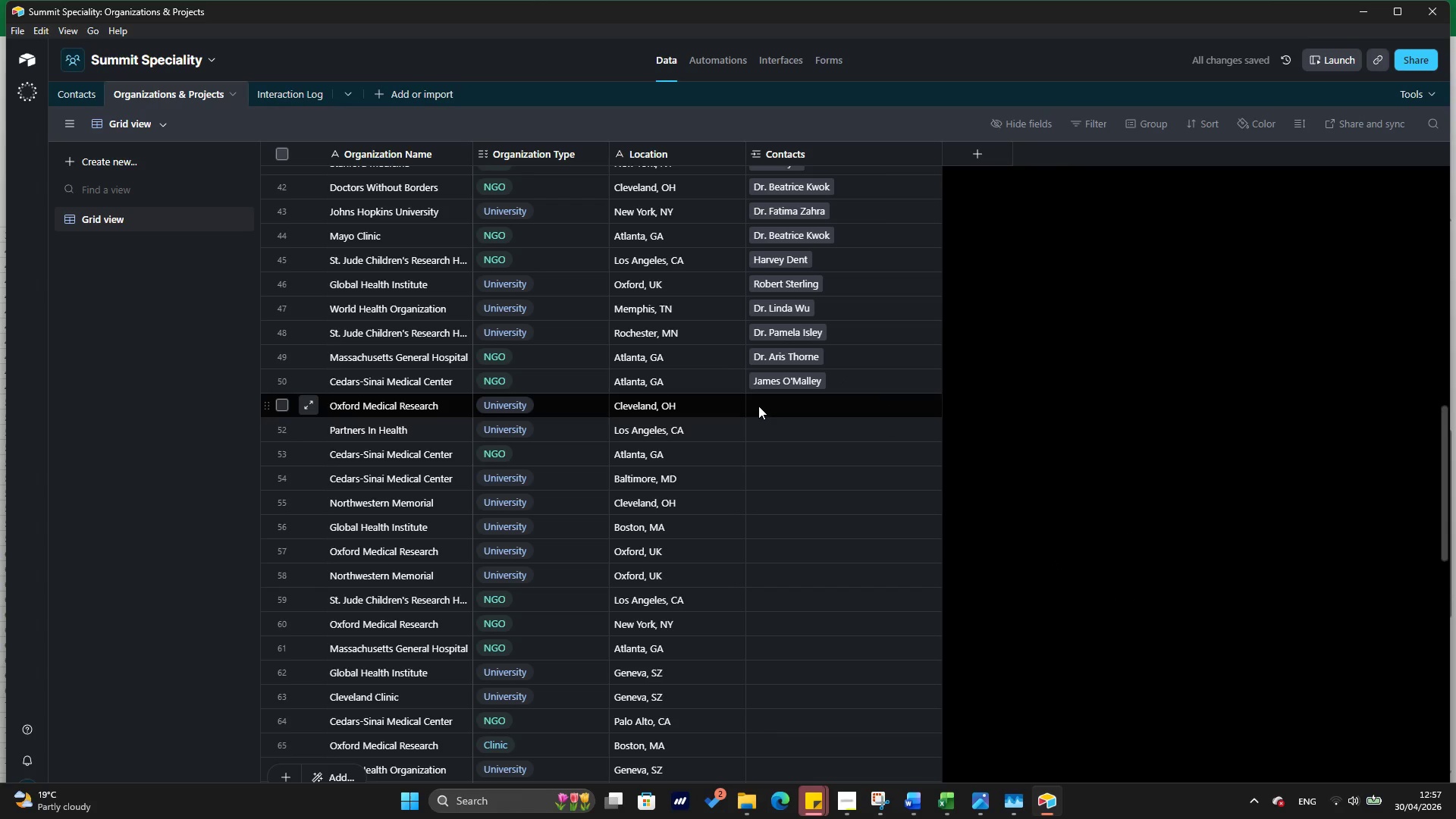 
left_click([763, 402])
 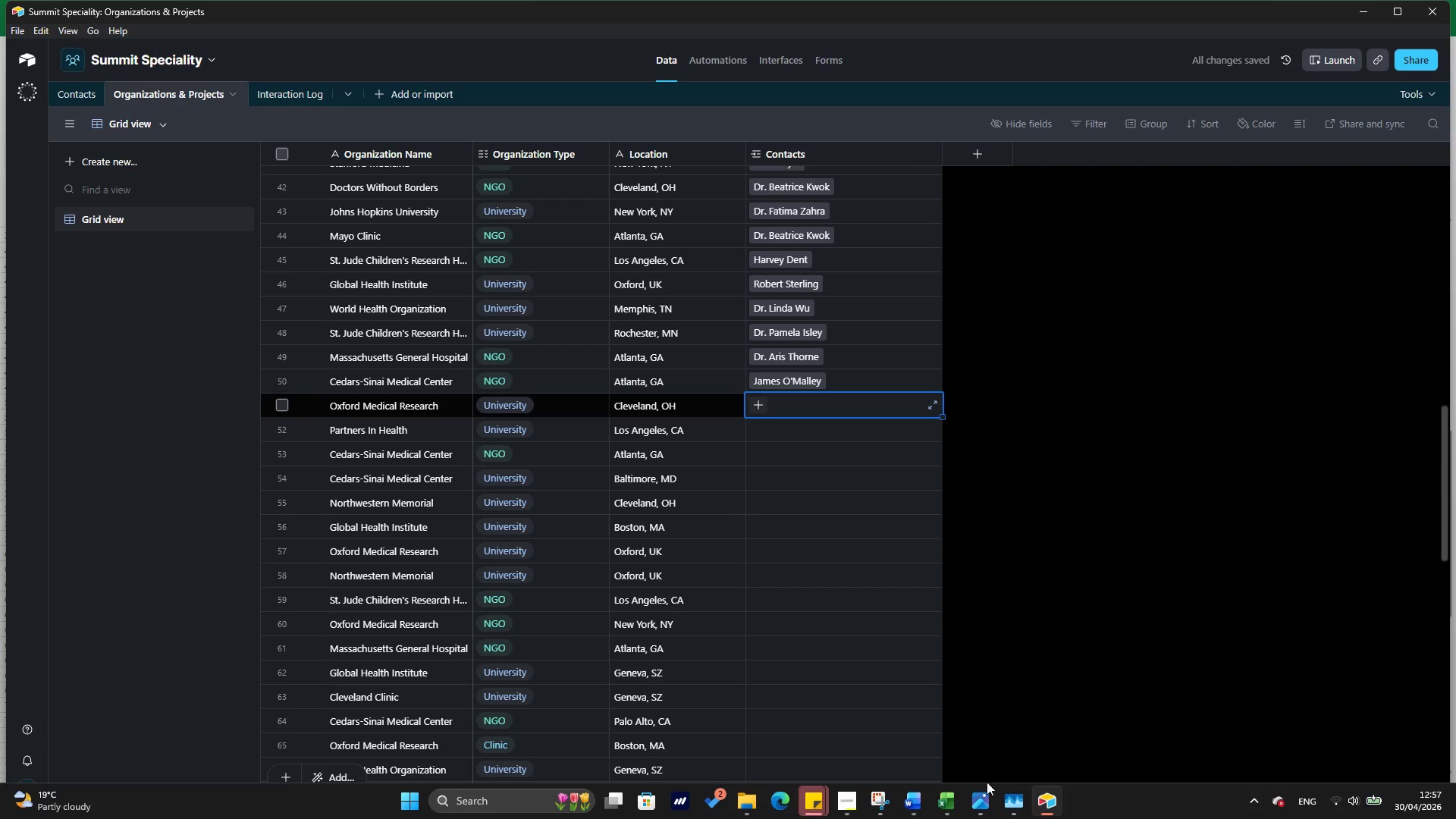 
left_click([956, 804])
 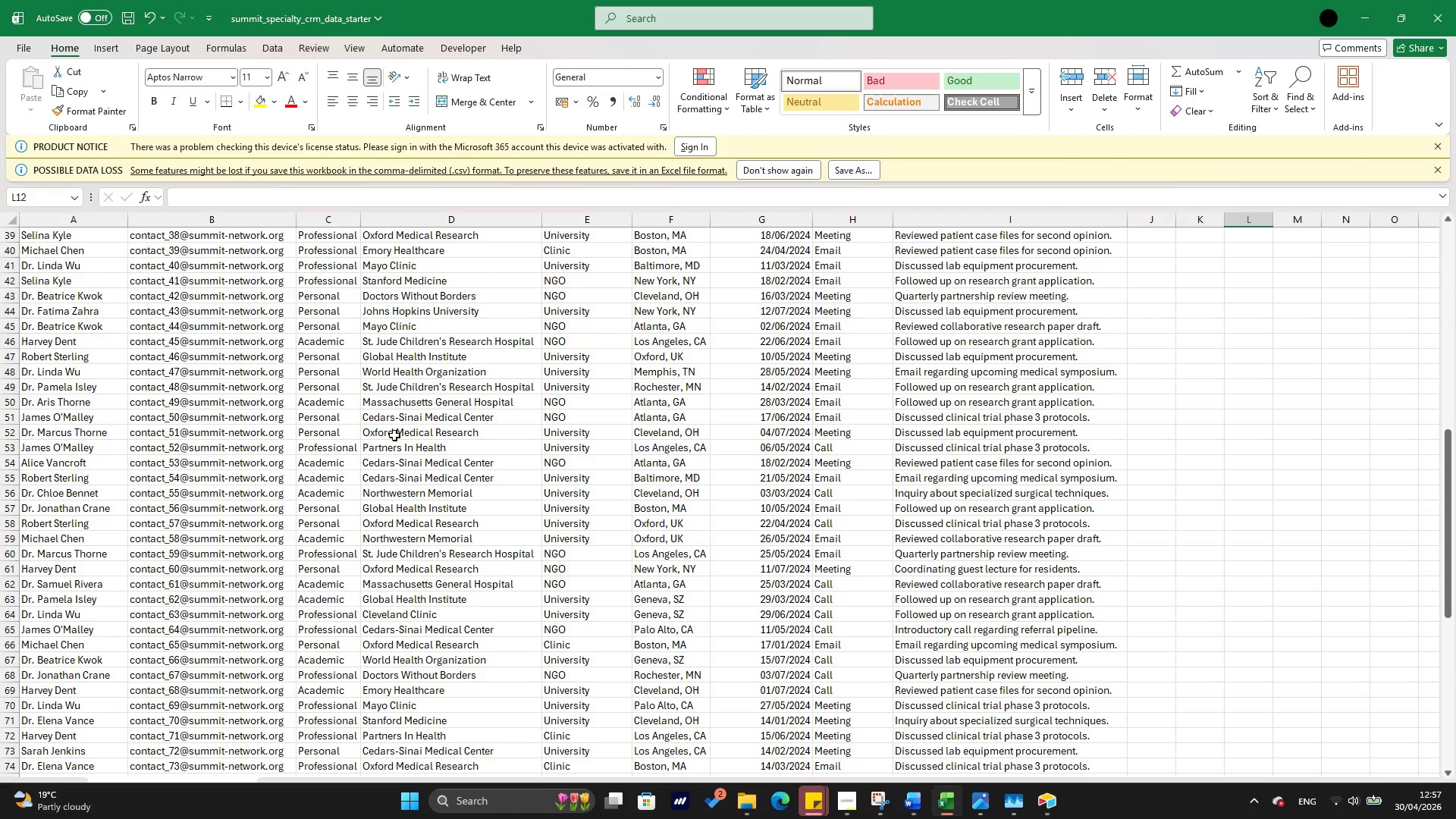 
wait(26.17)
 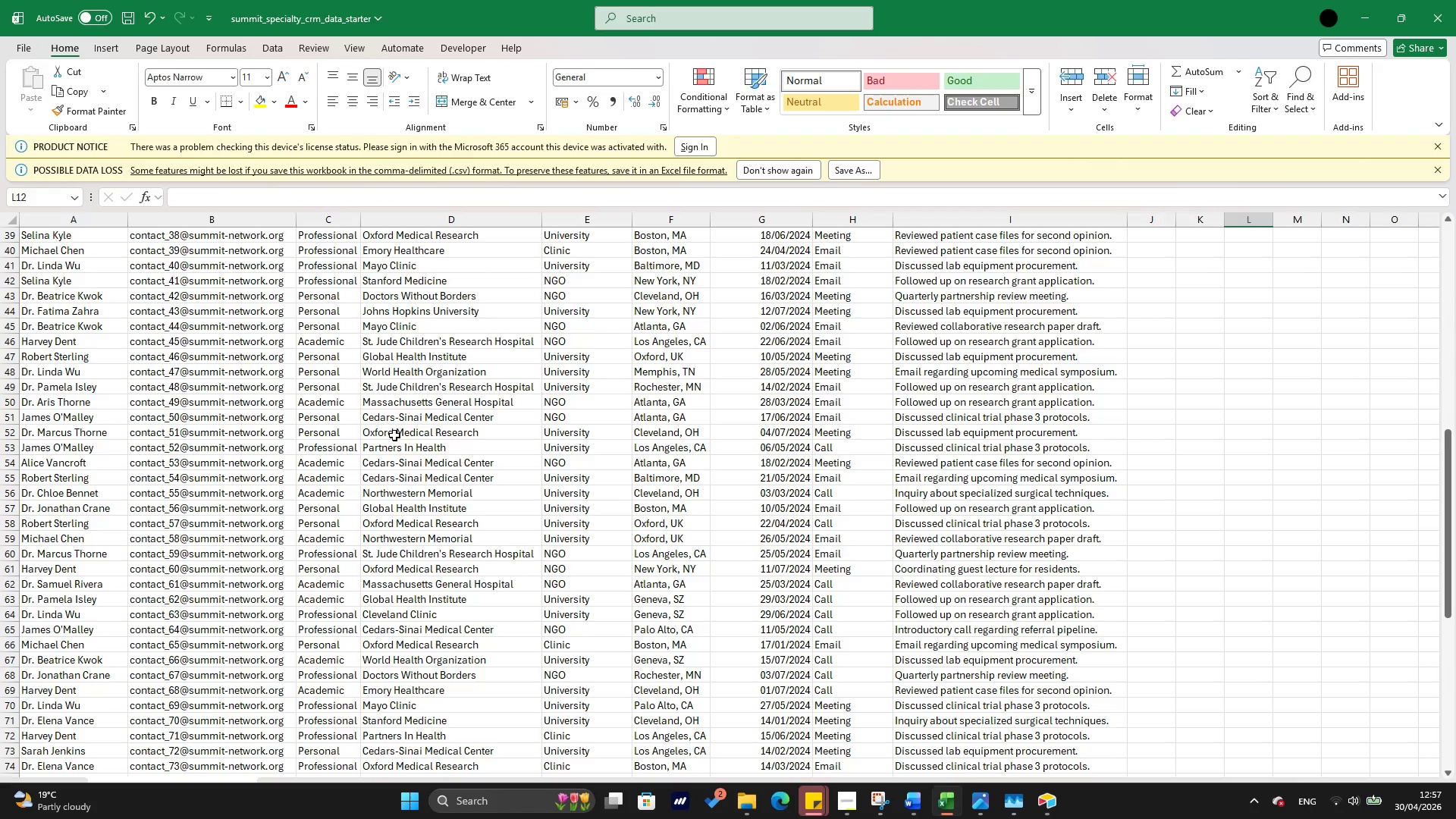 
left_click([1040, 812])
 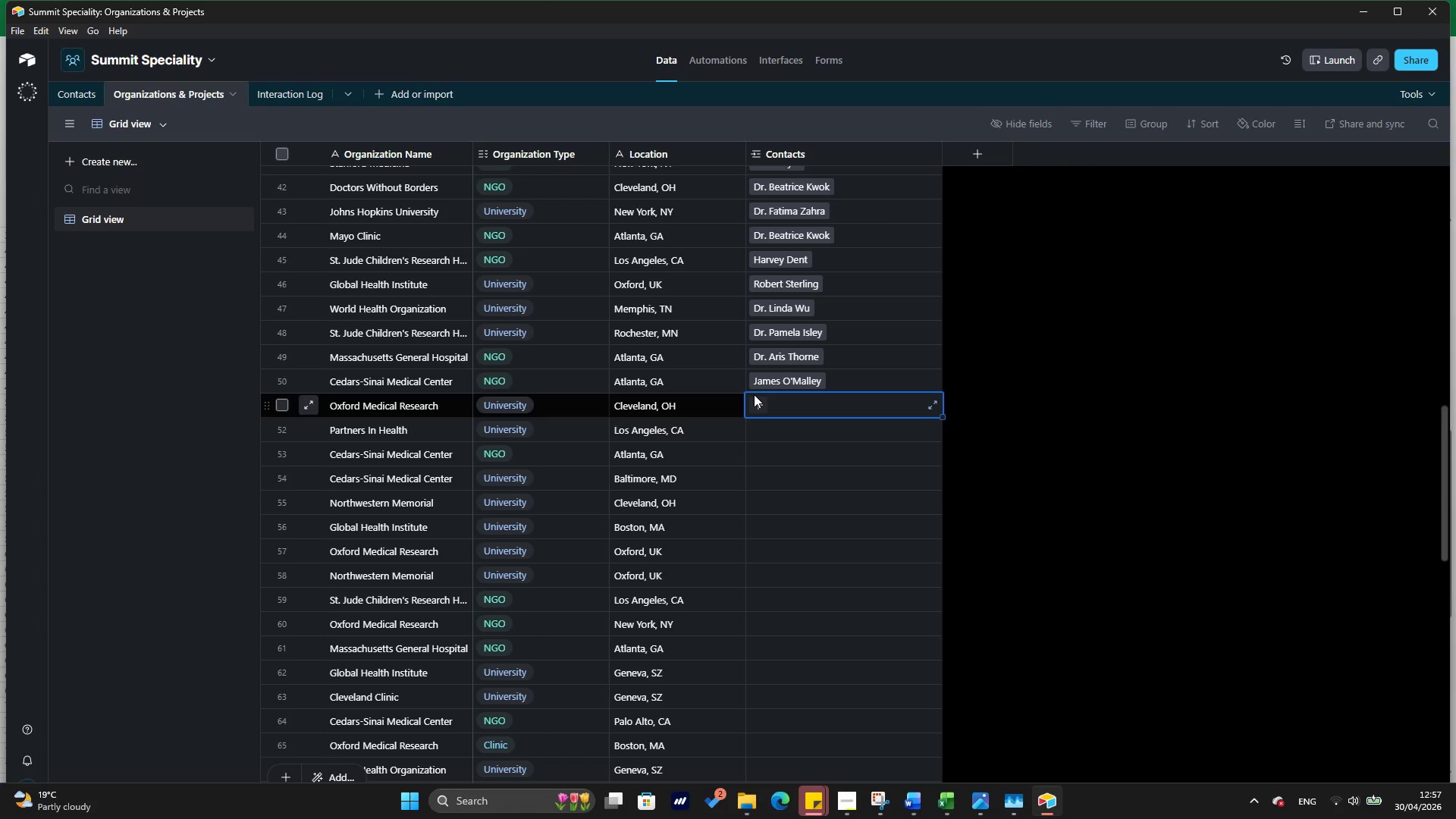 
left_click([755, 407])
 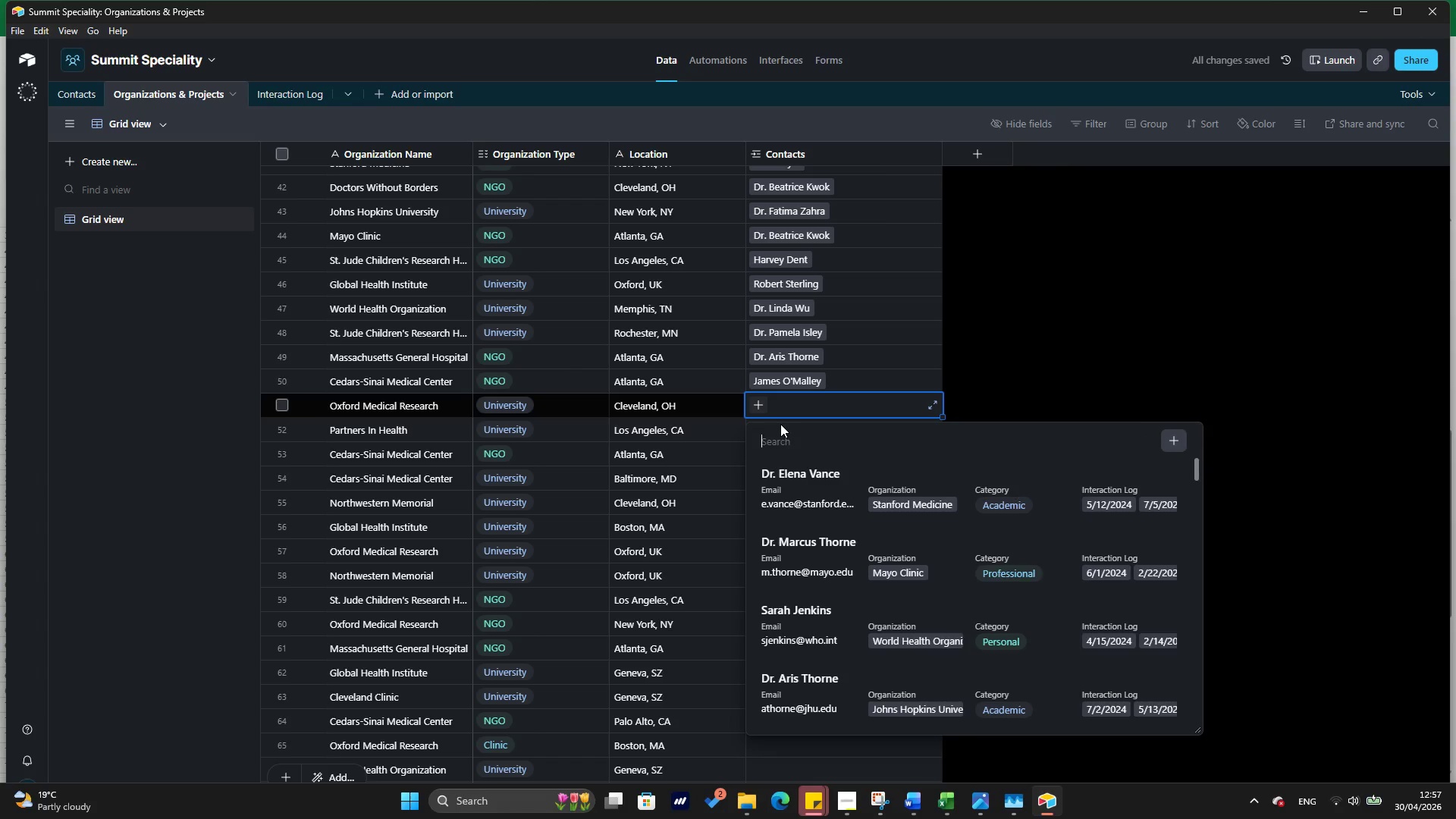 
type(ar)
 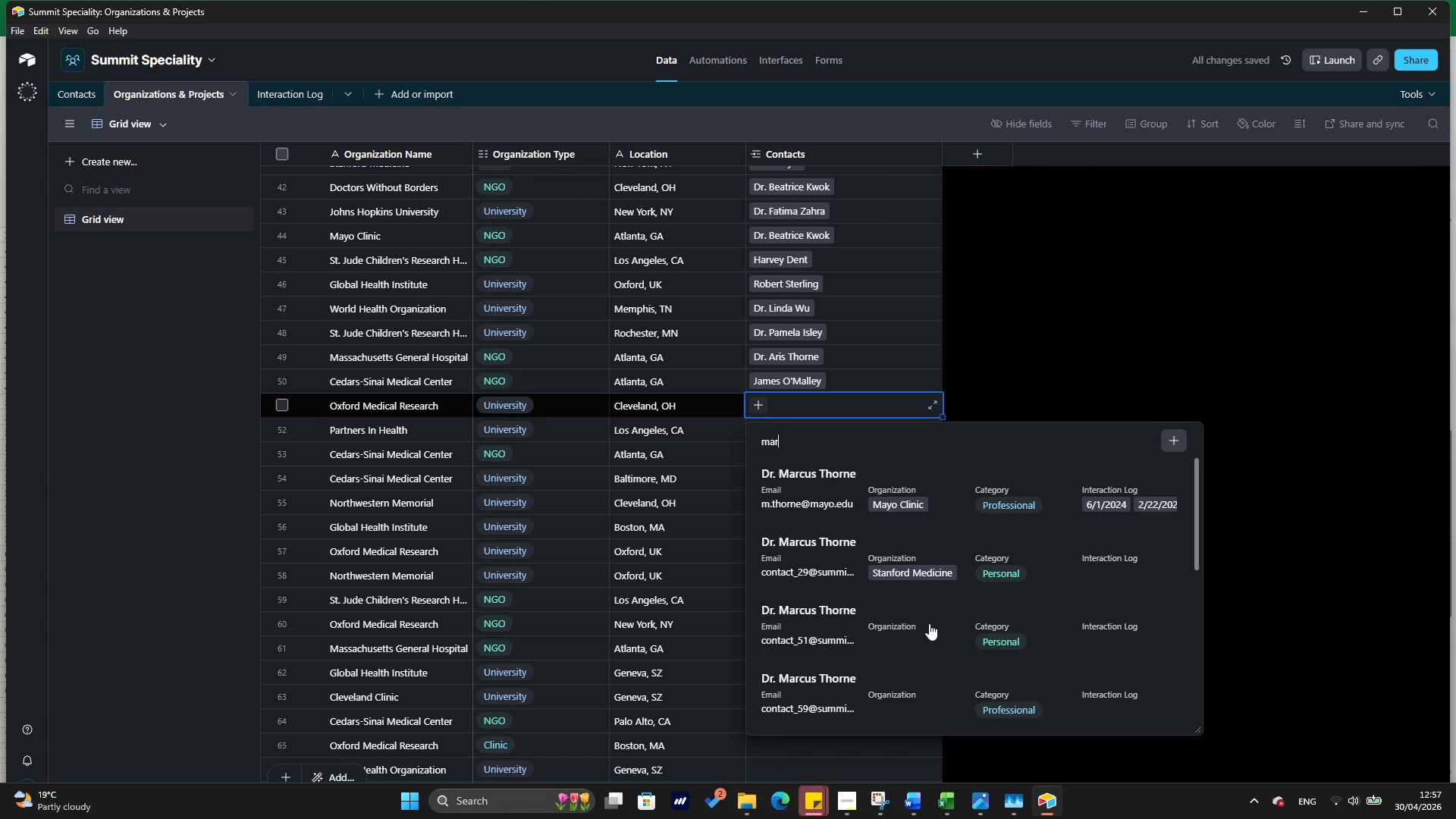 
left_click([928, 623])
 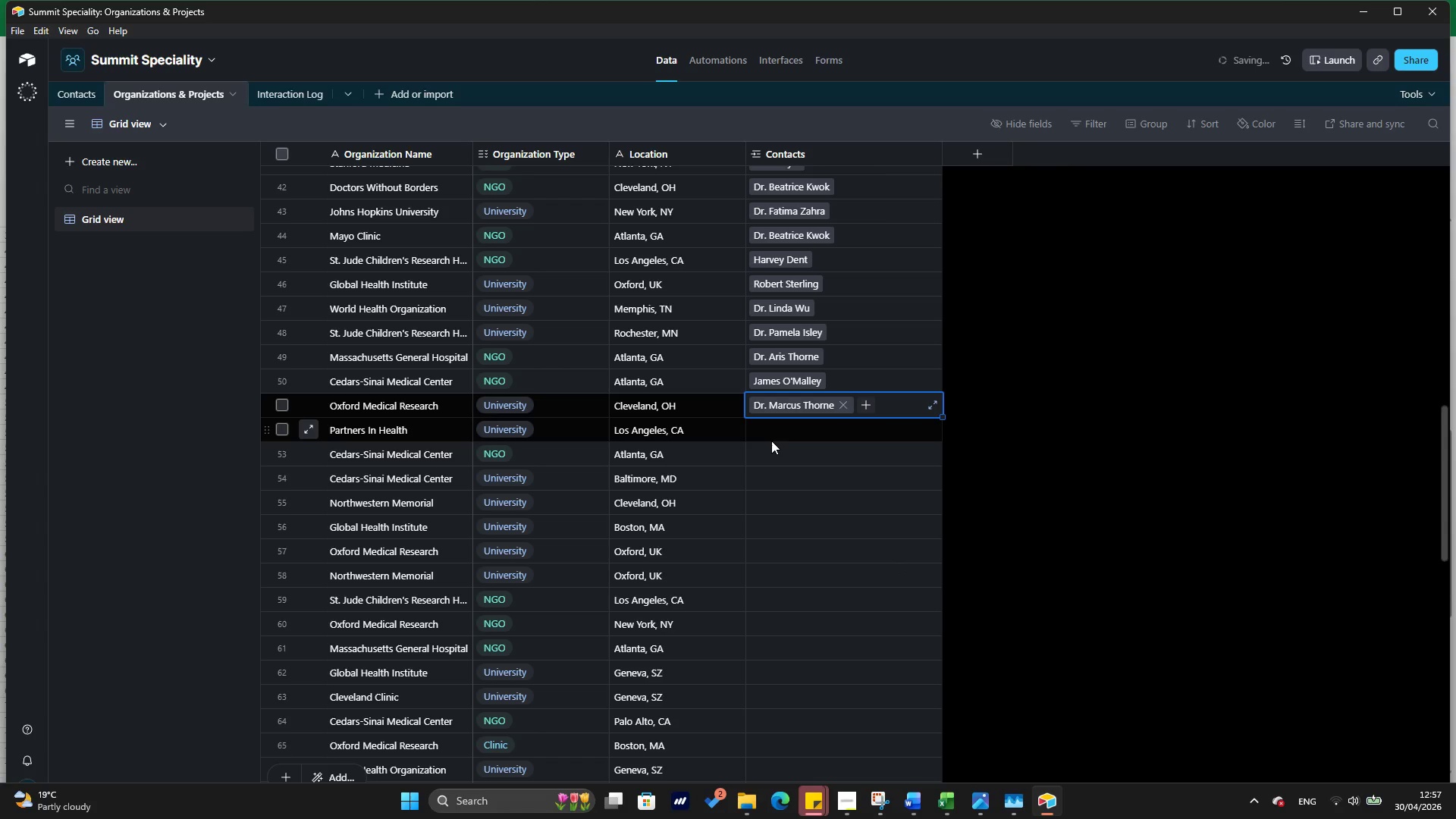 
left_click([771, 441])
 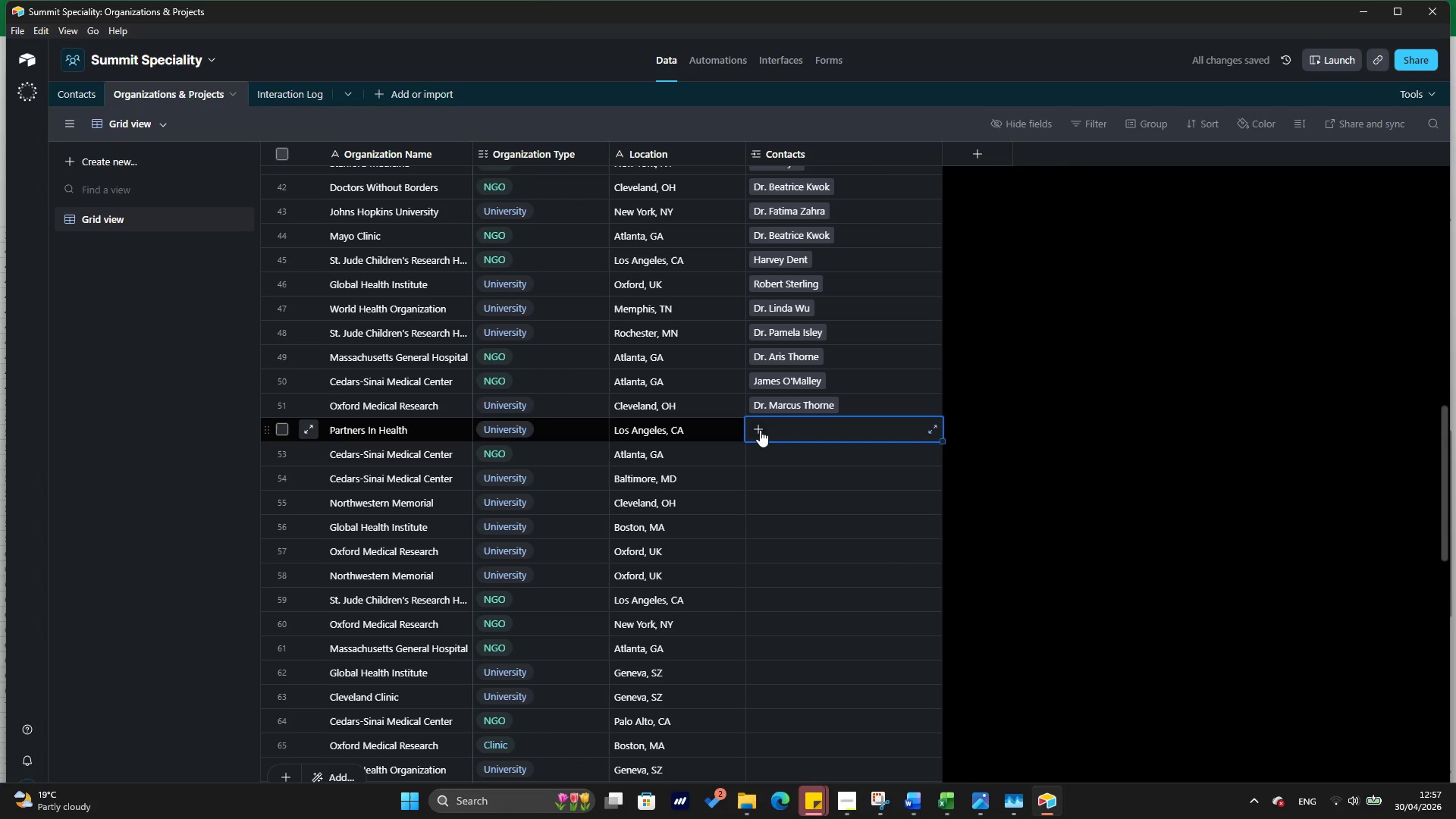 
left_click([760, 429])
 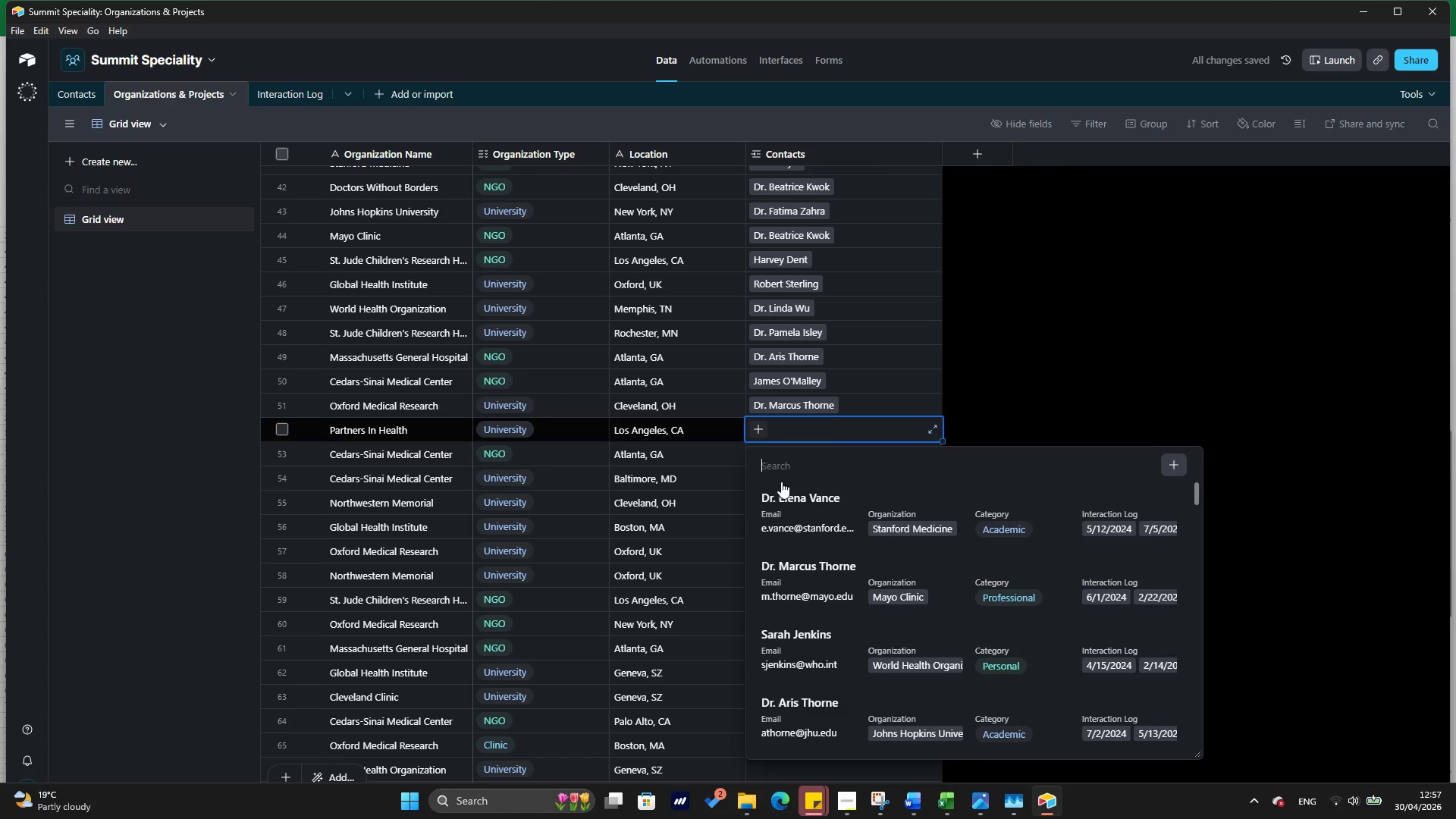 
type(jam)
 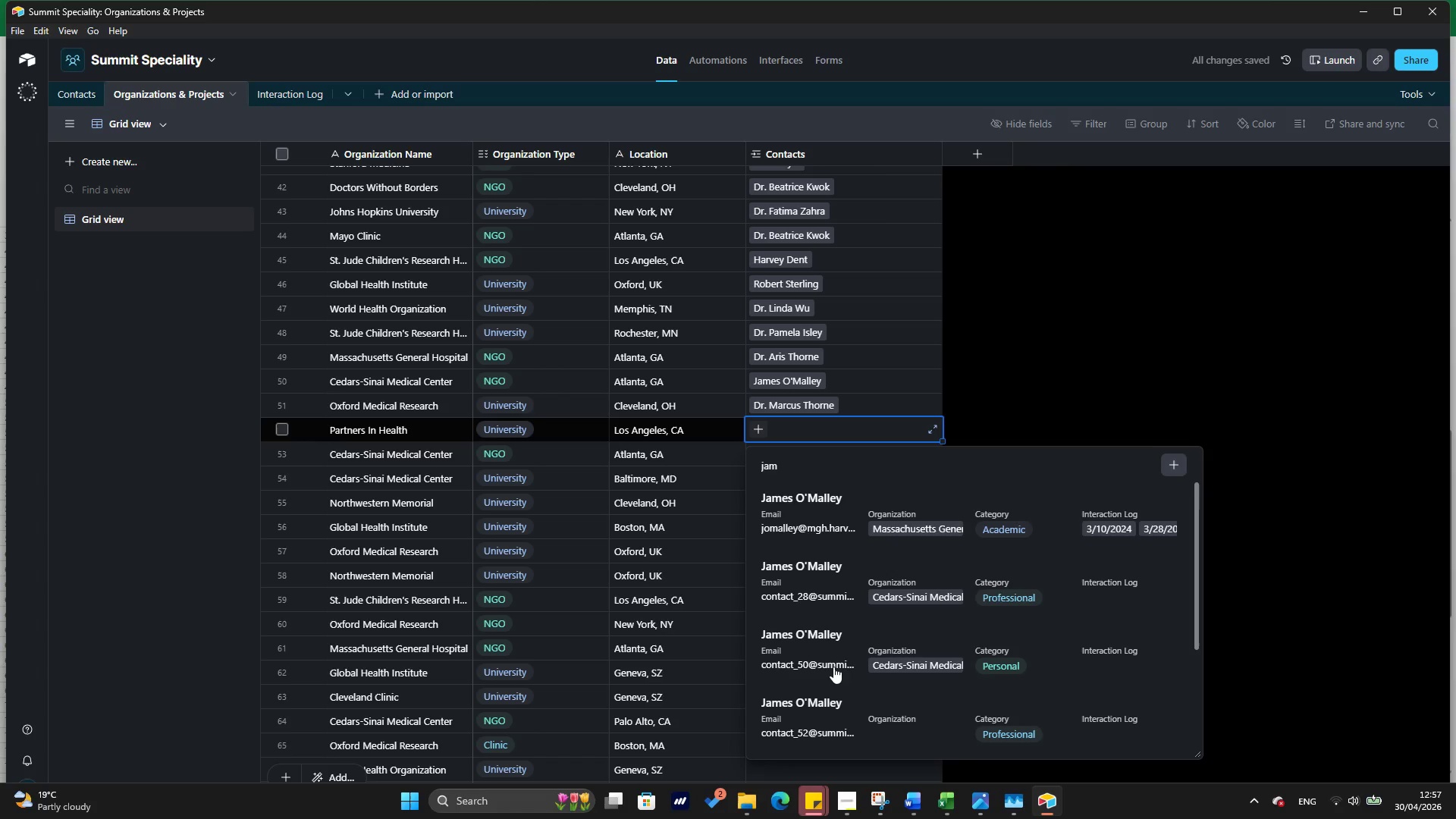 
left_click([836, 711])
 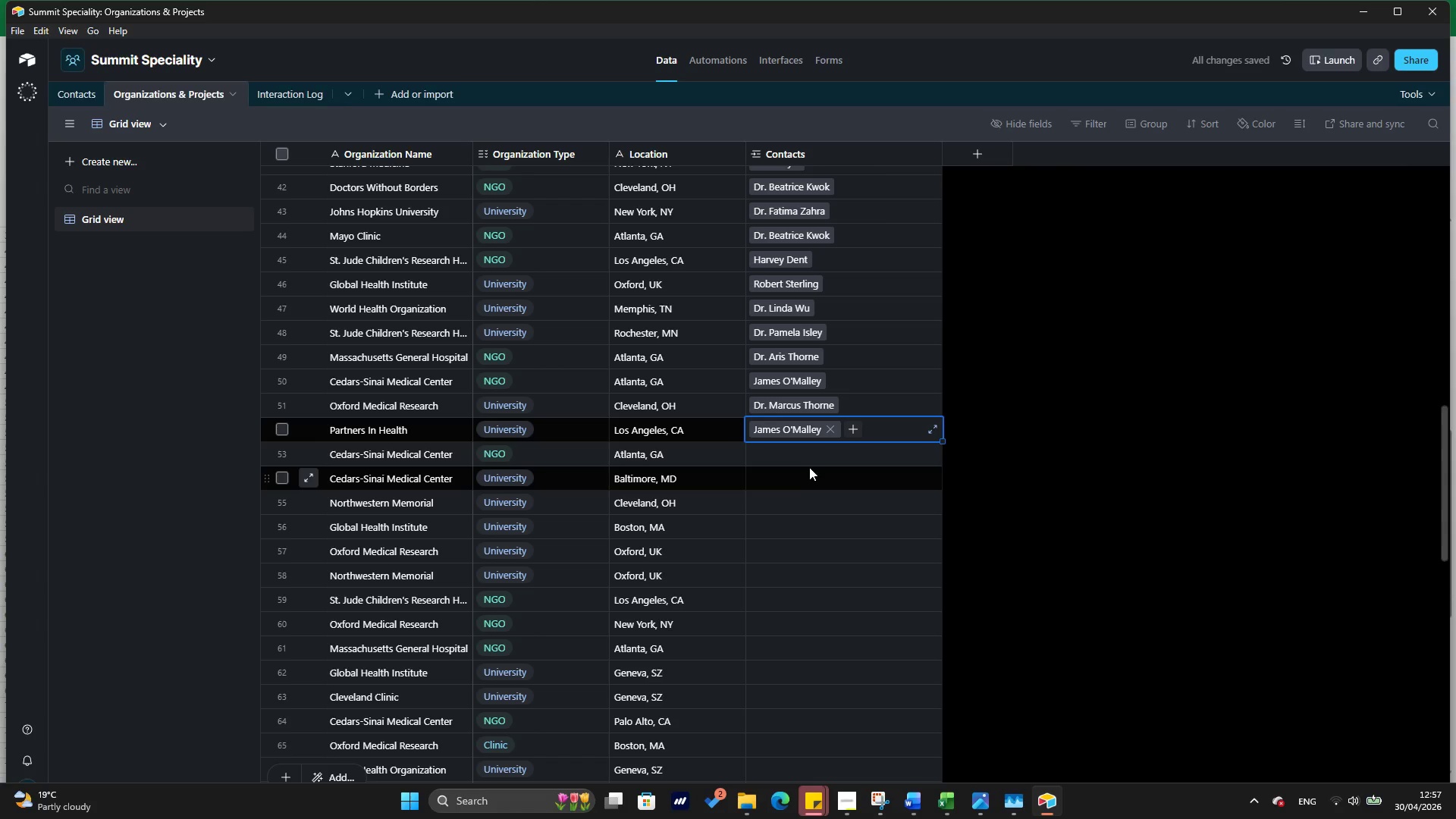 
left_click([786, 456])
 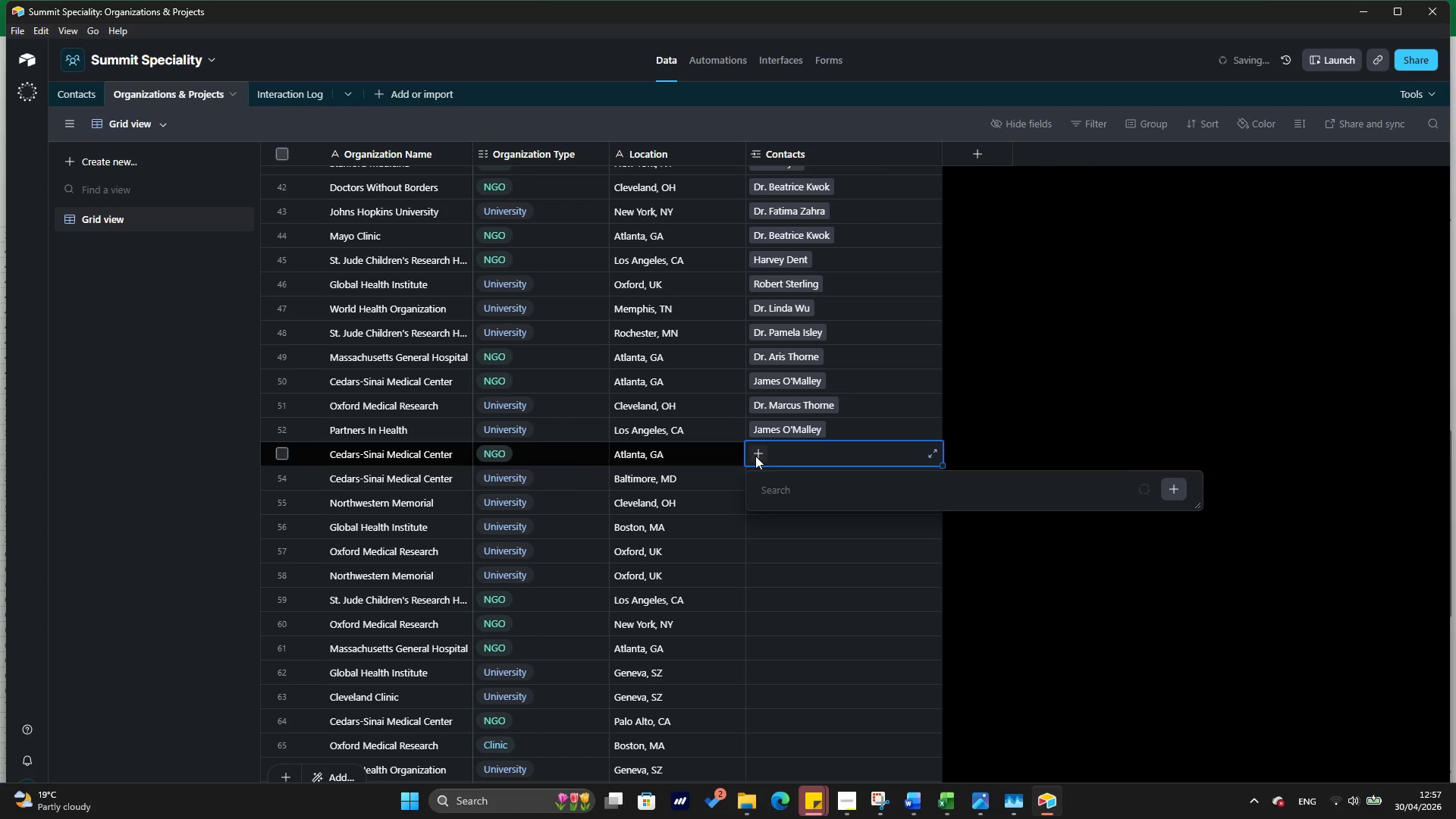 
type(alic)
 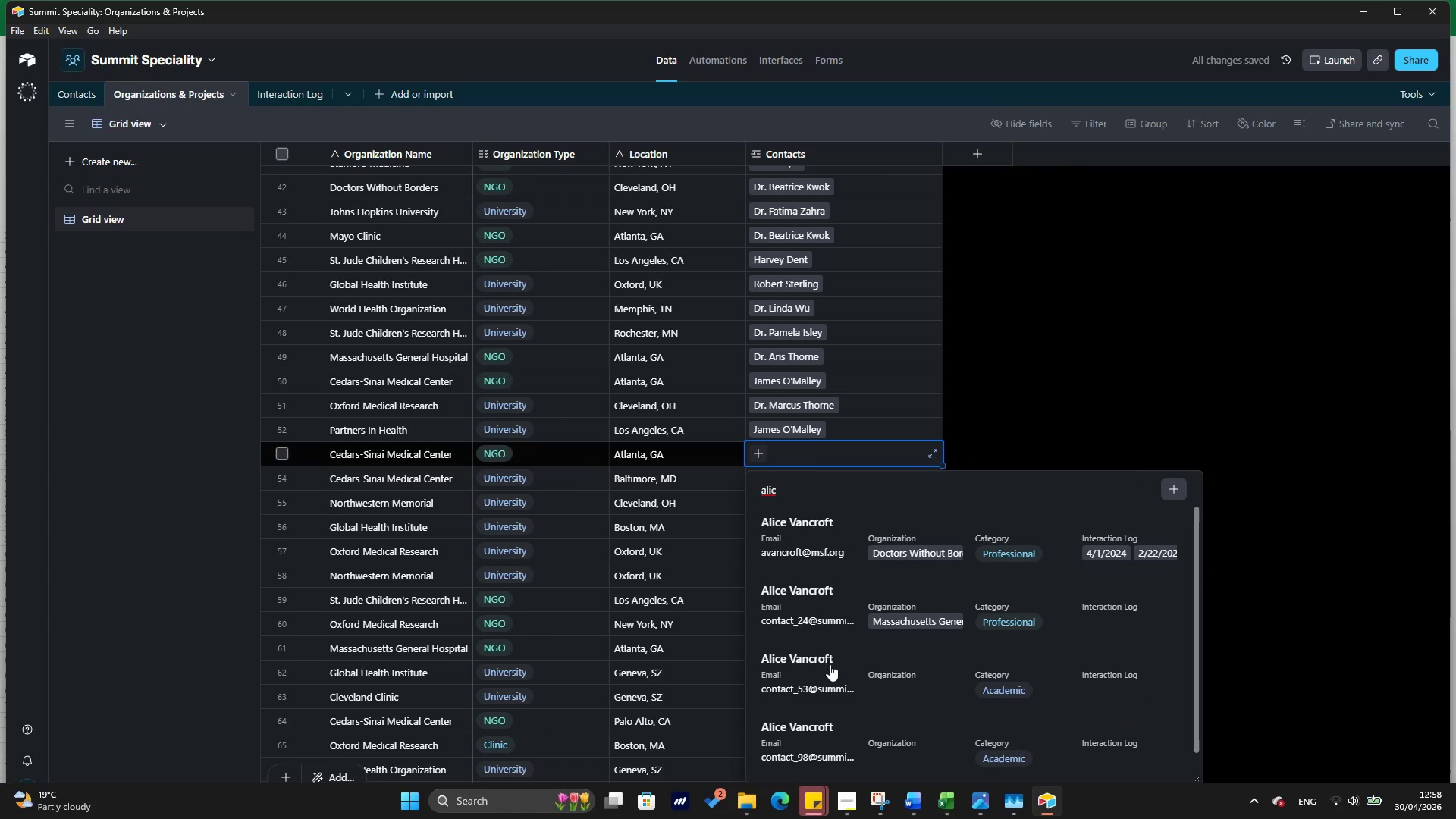 
left_click([830, 666])
 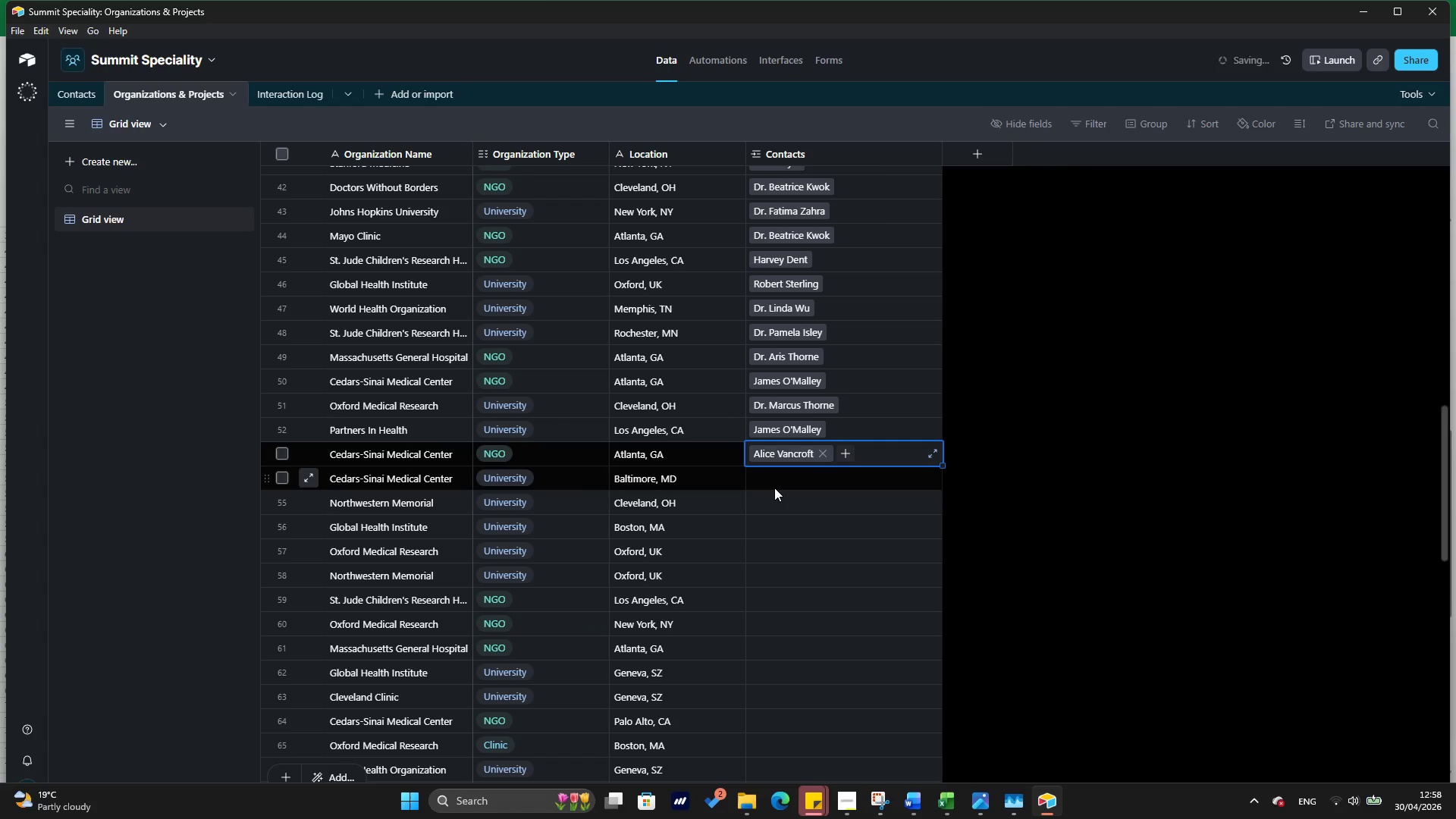 
left_click([774, 488])
 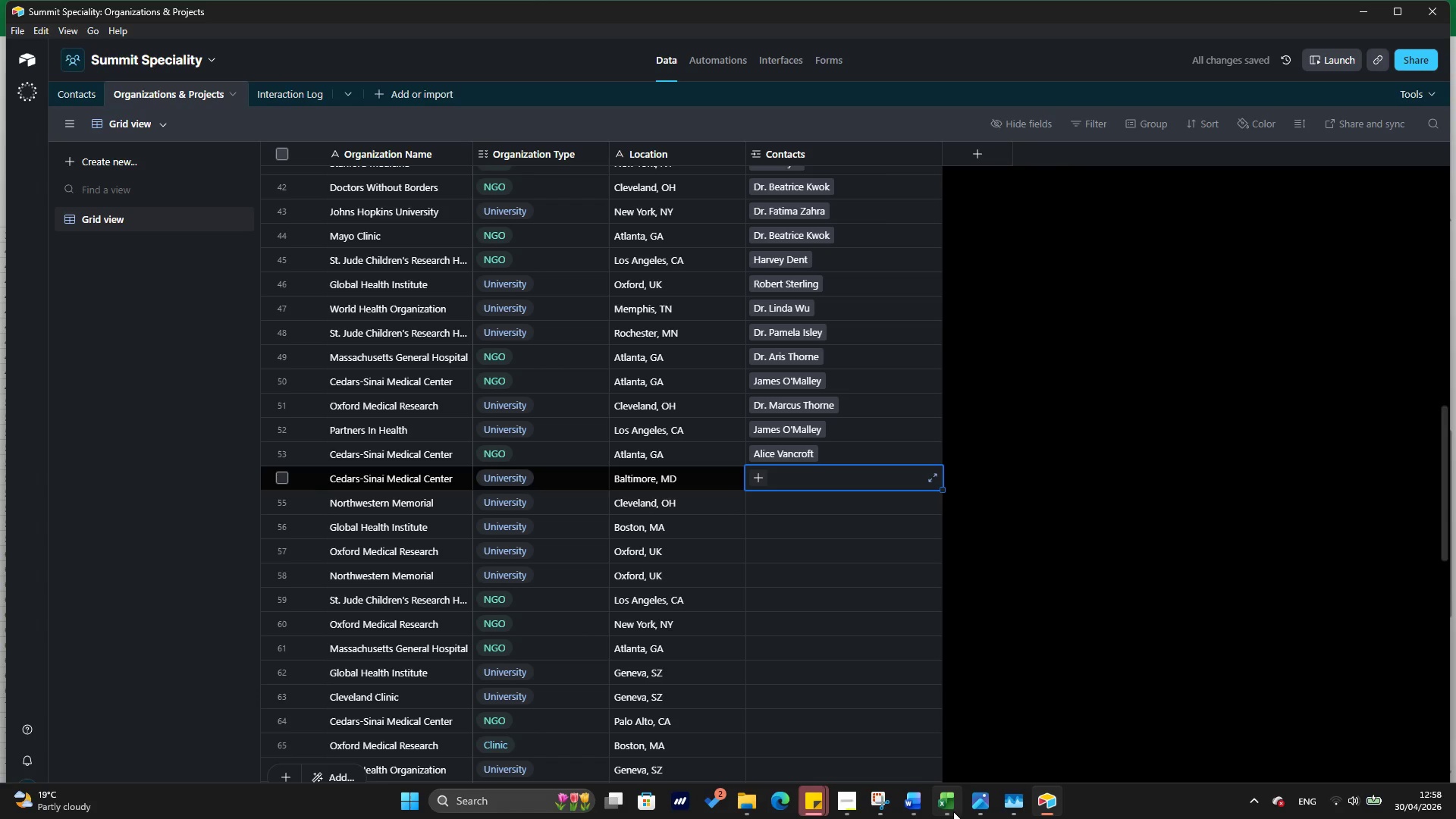 
left_click([953, 811])
 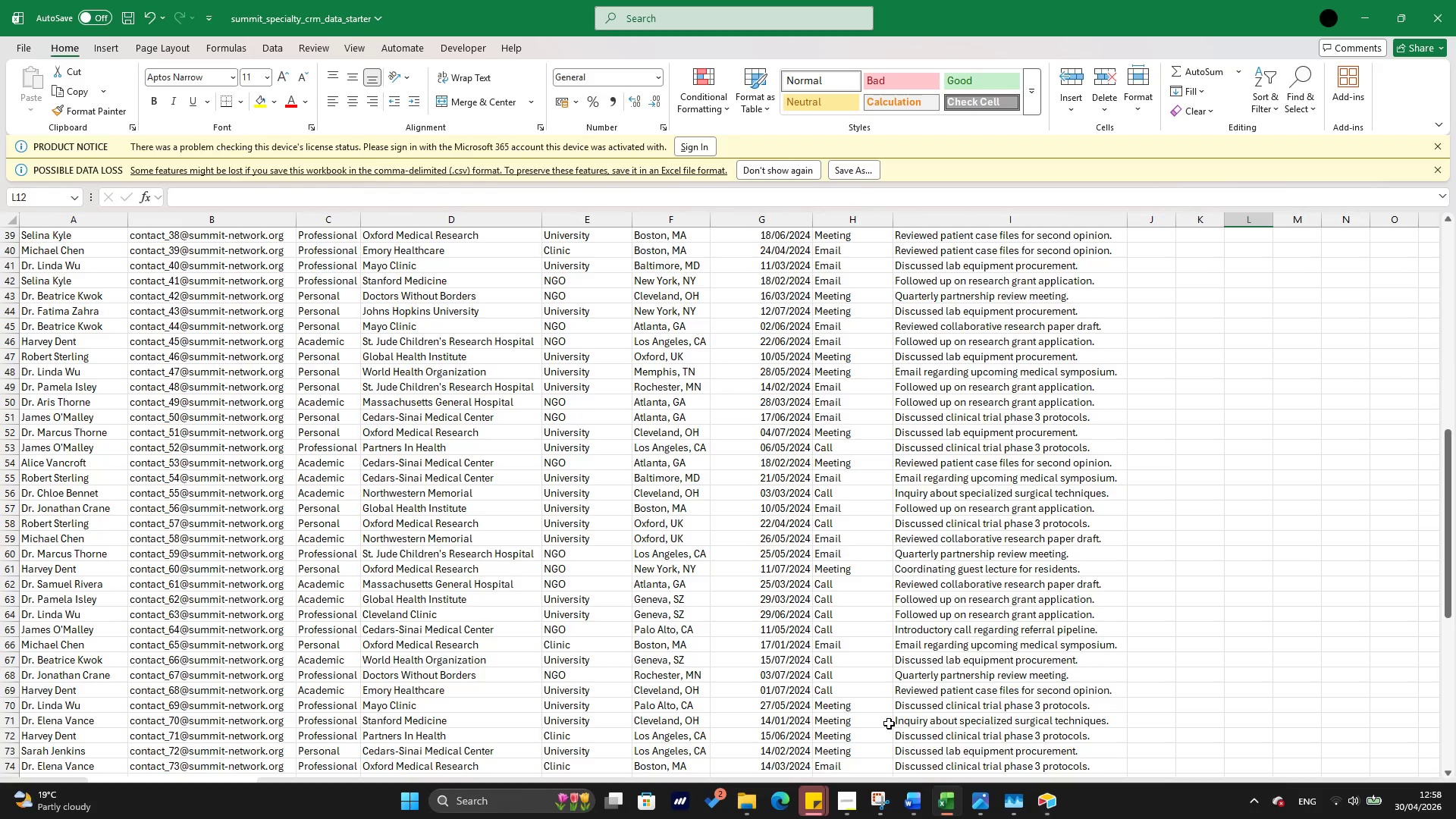 
wait(19.0)
 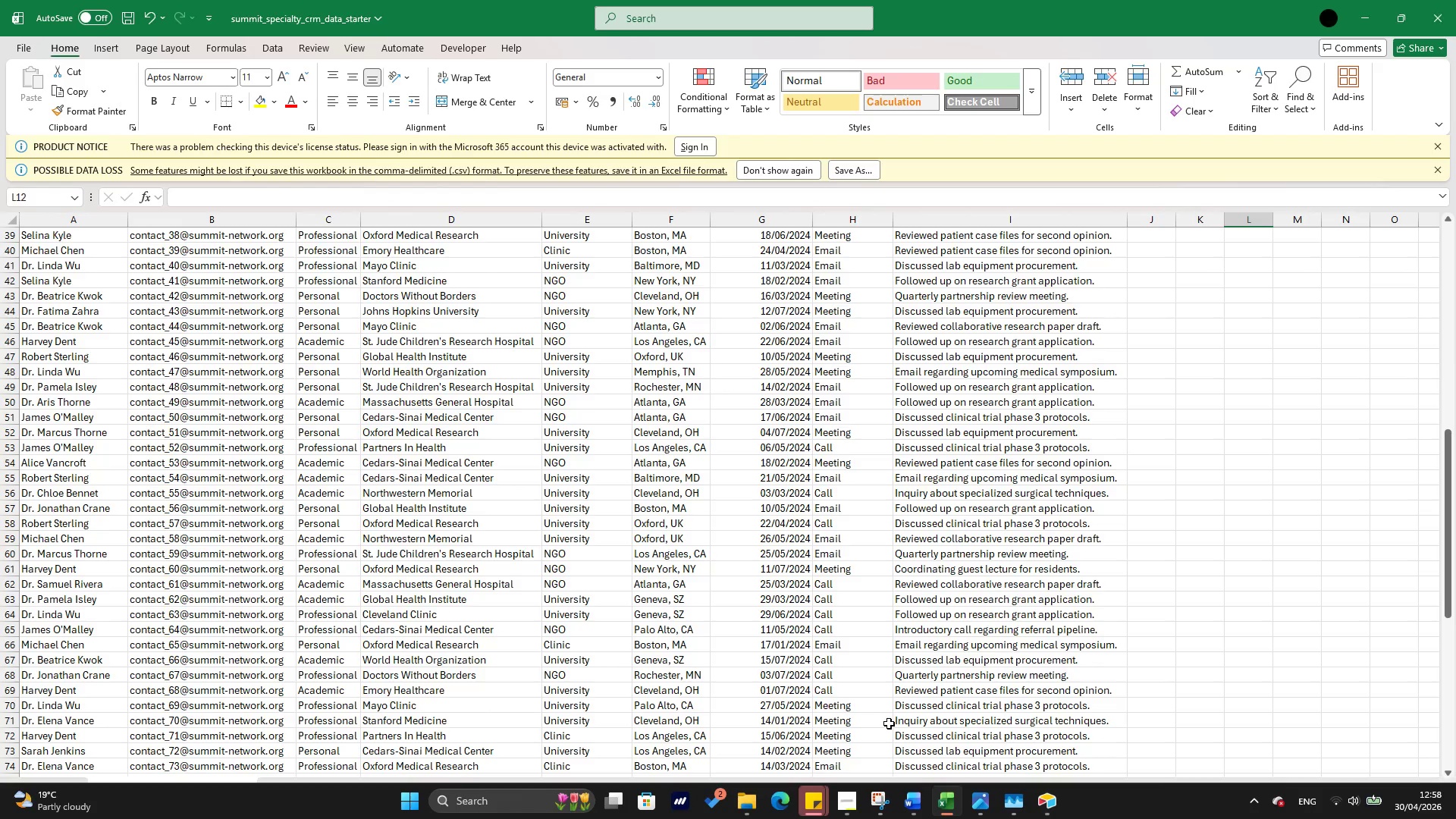 
left_click([1053, 792])
 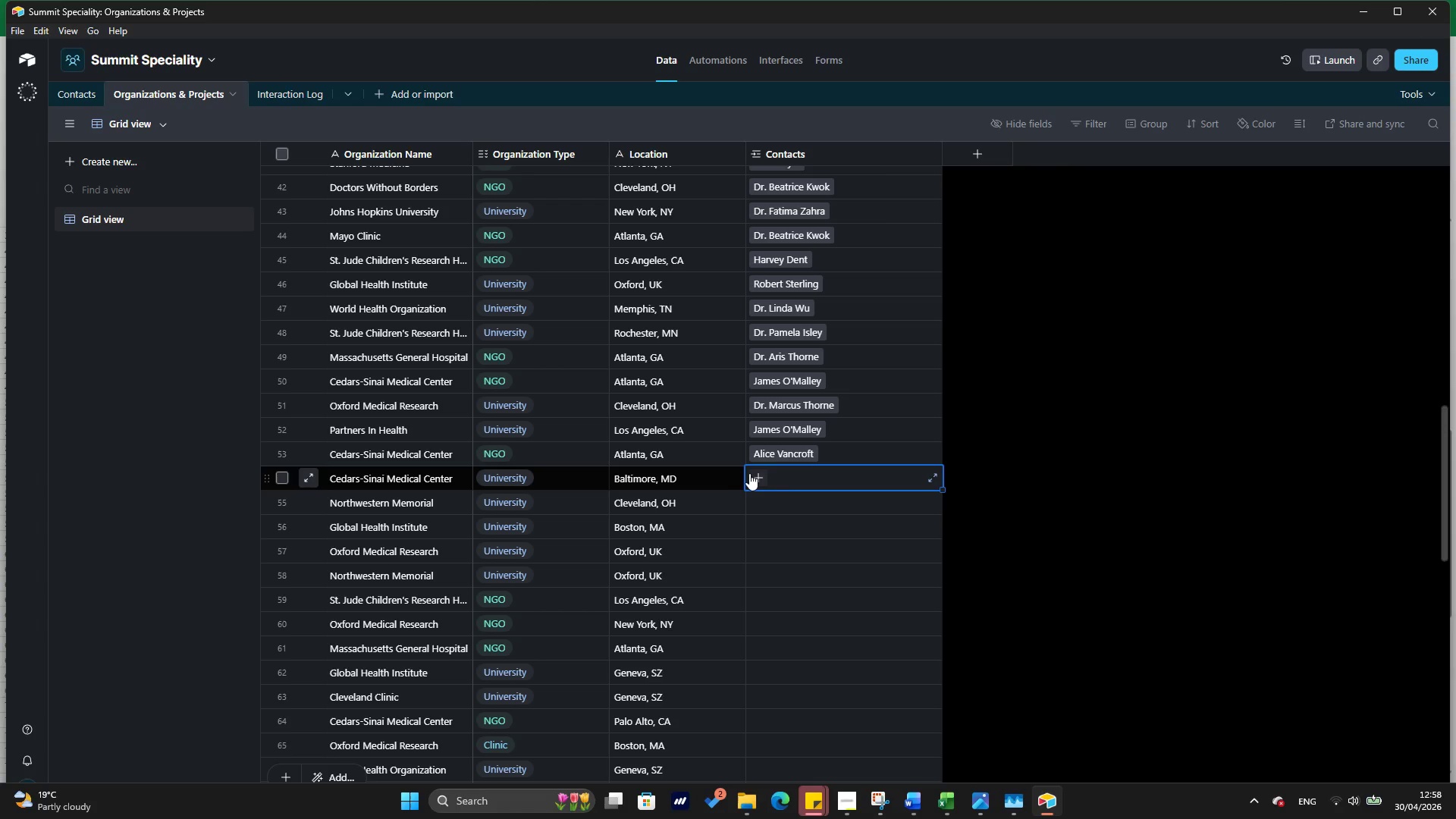 
left_click([752, 473])
 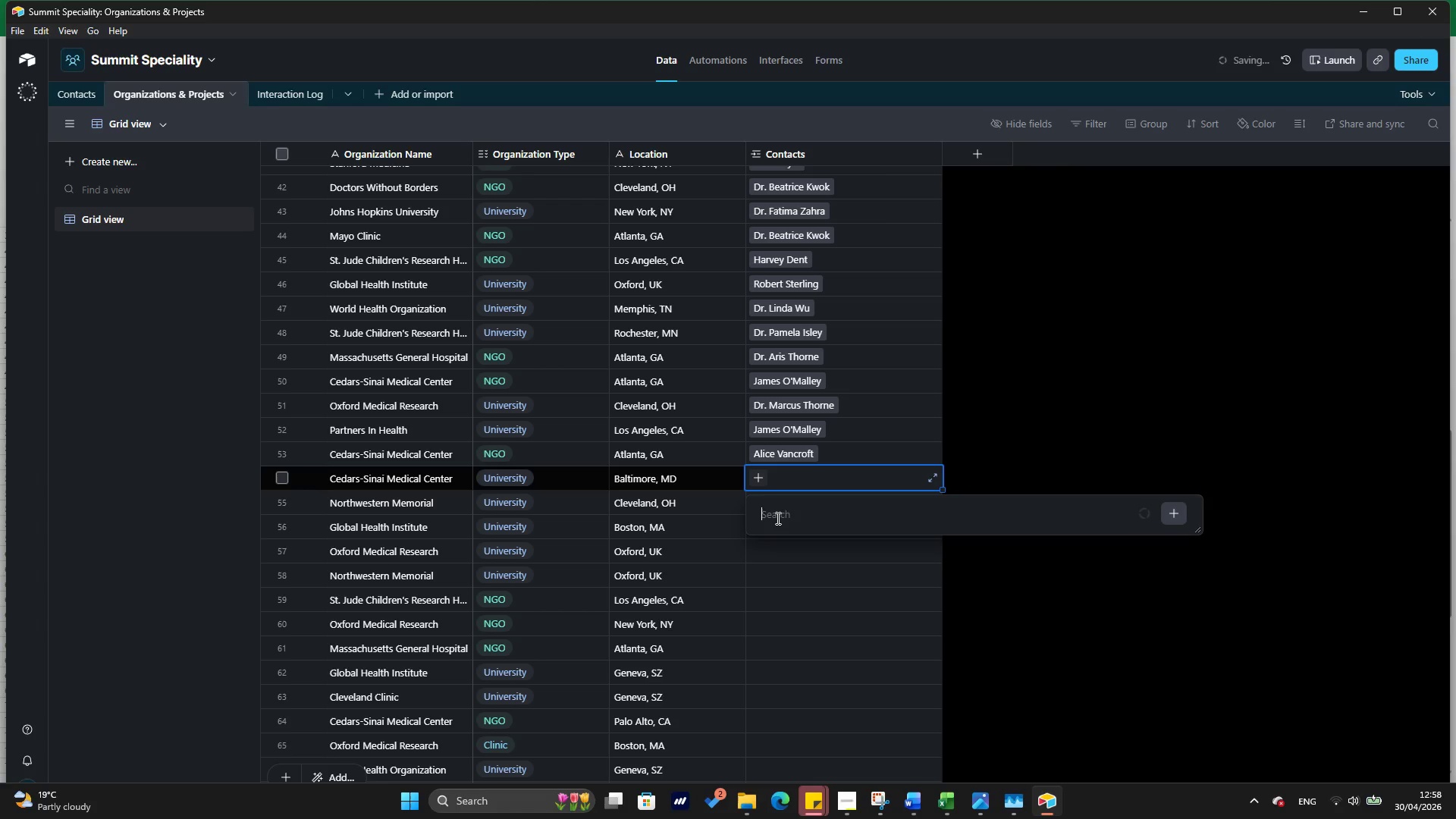 
type(ro)
 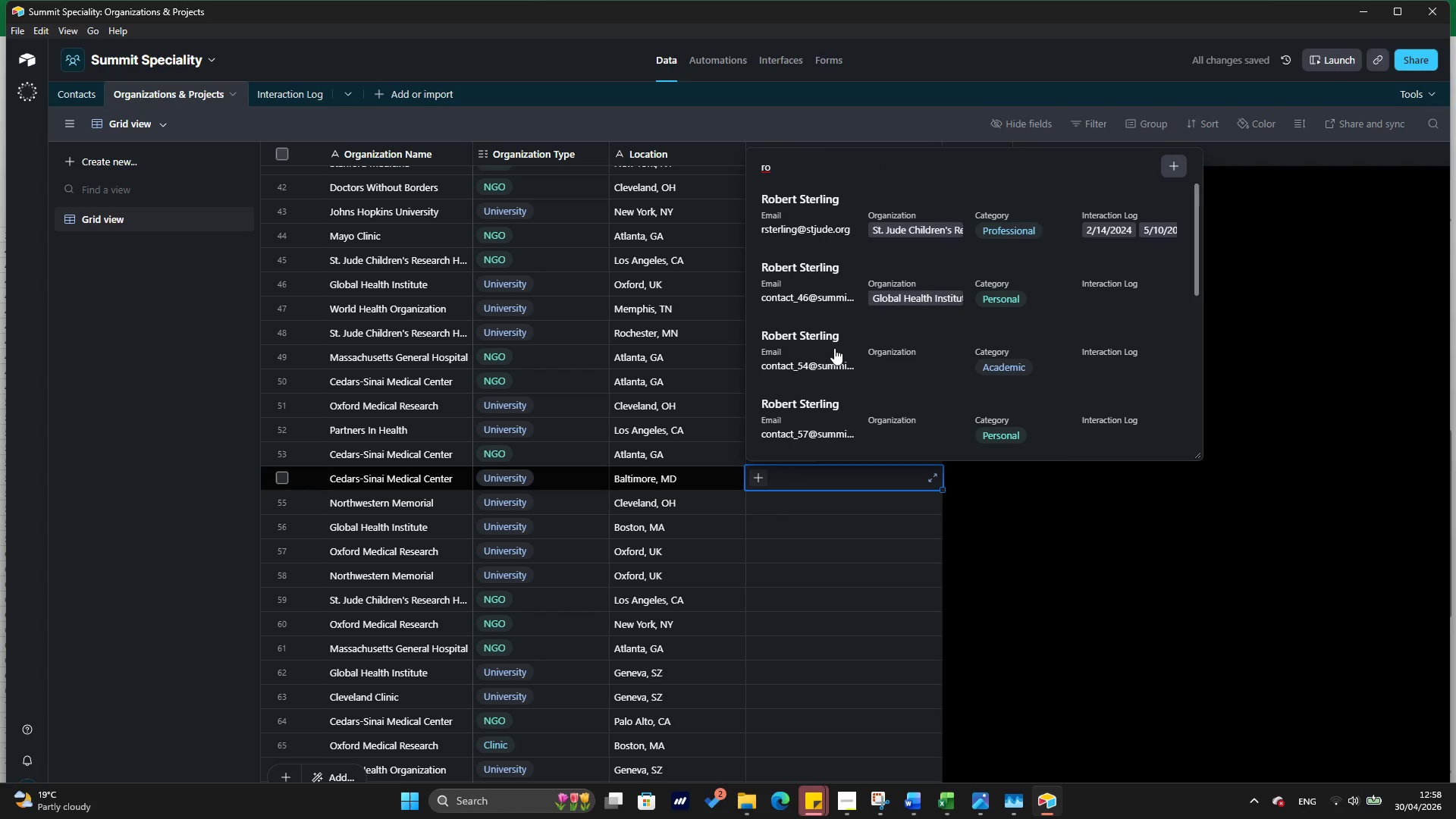 
left_click([834, 349])
 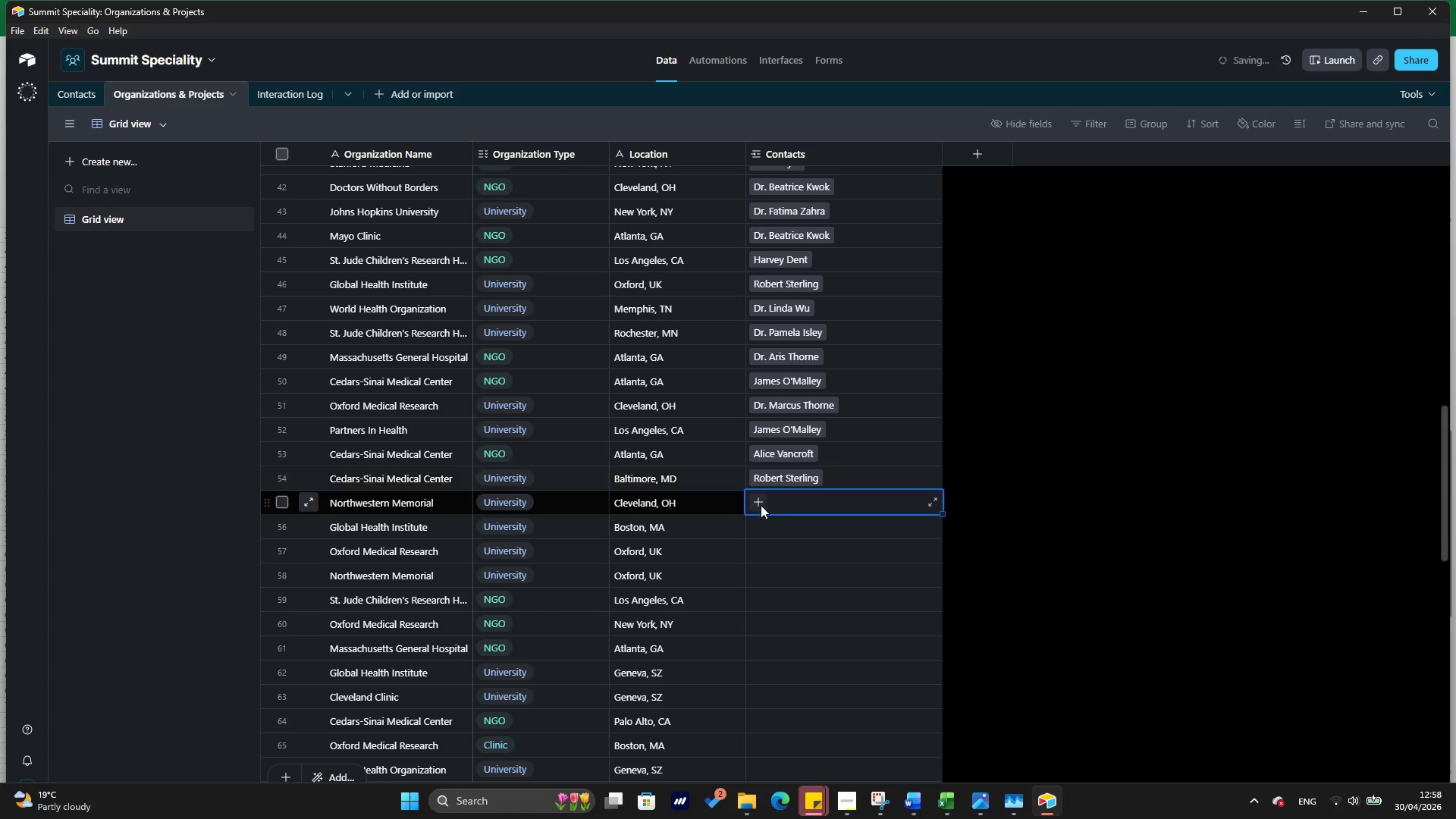 
left_click([755, 505])
 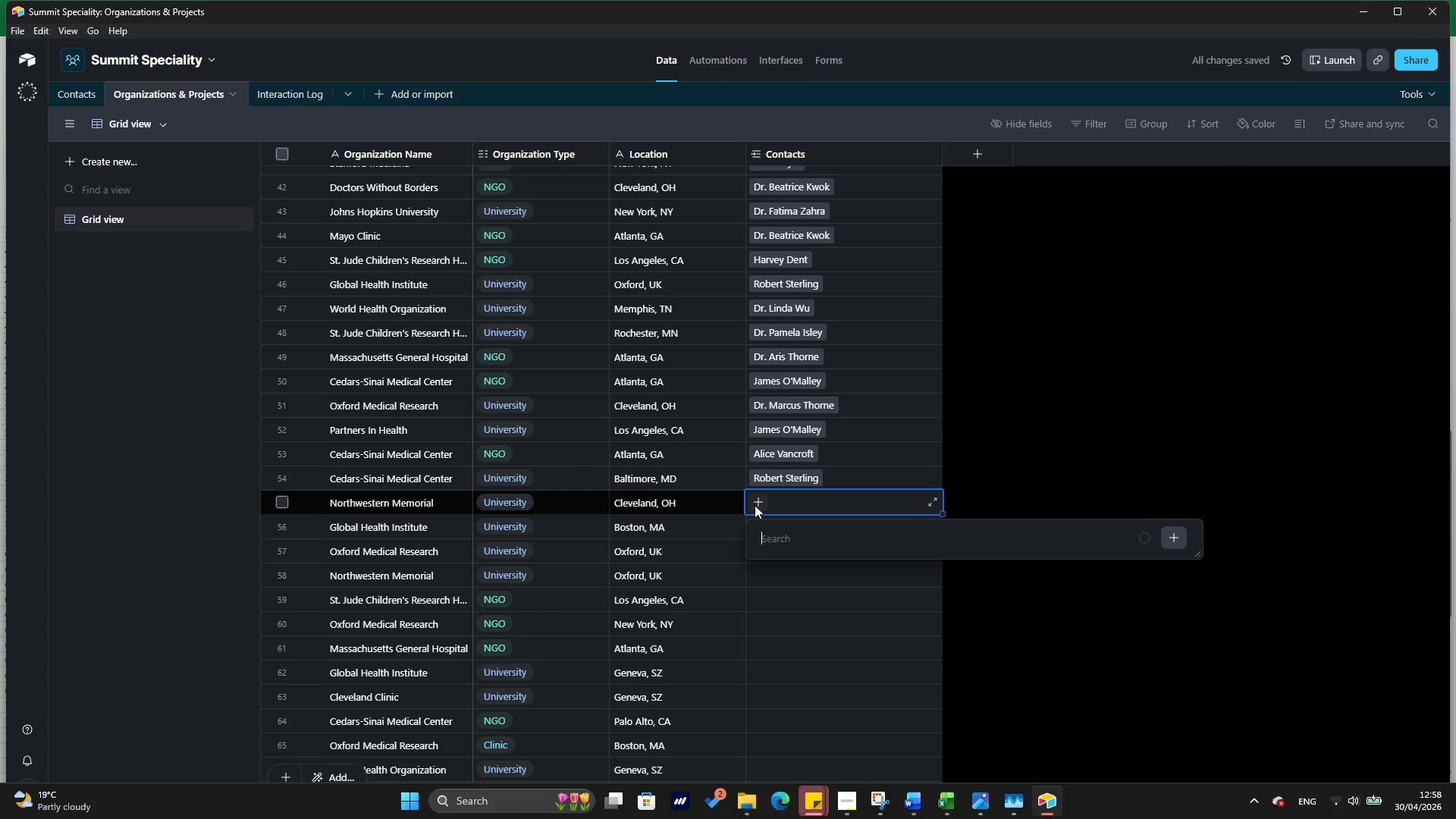 
type(ch)
 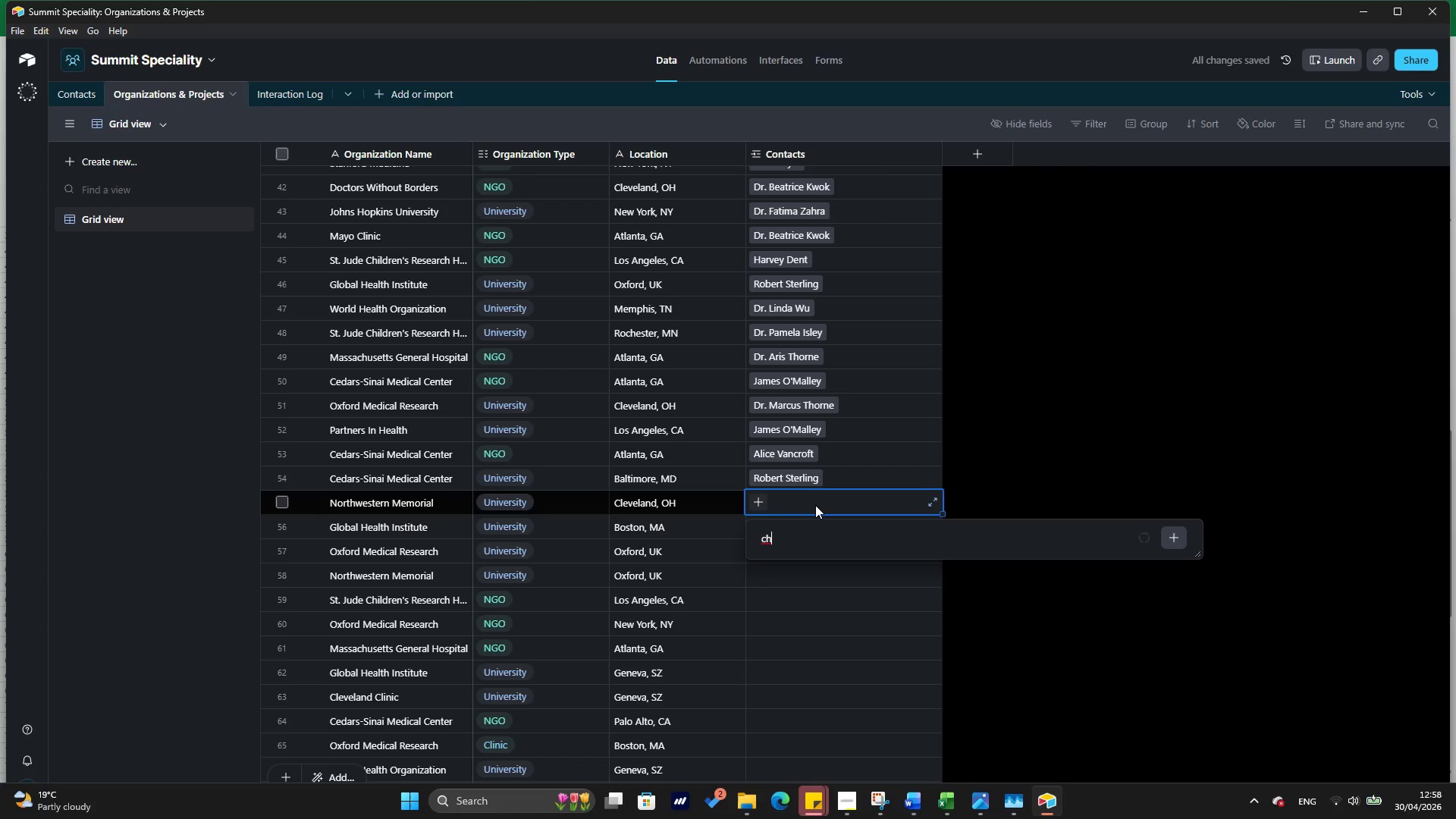 
type(ole)
key(Backspace)
key(Backspace)
key(Backspace)
key(Backspace)
key(Backspace)
 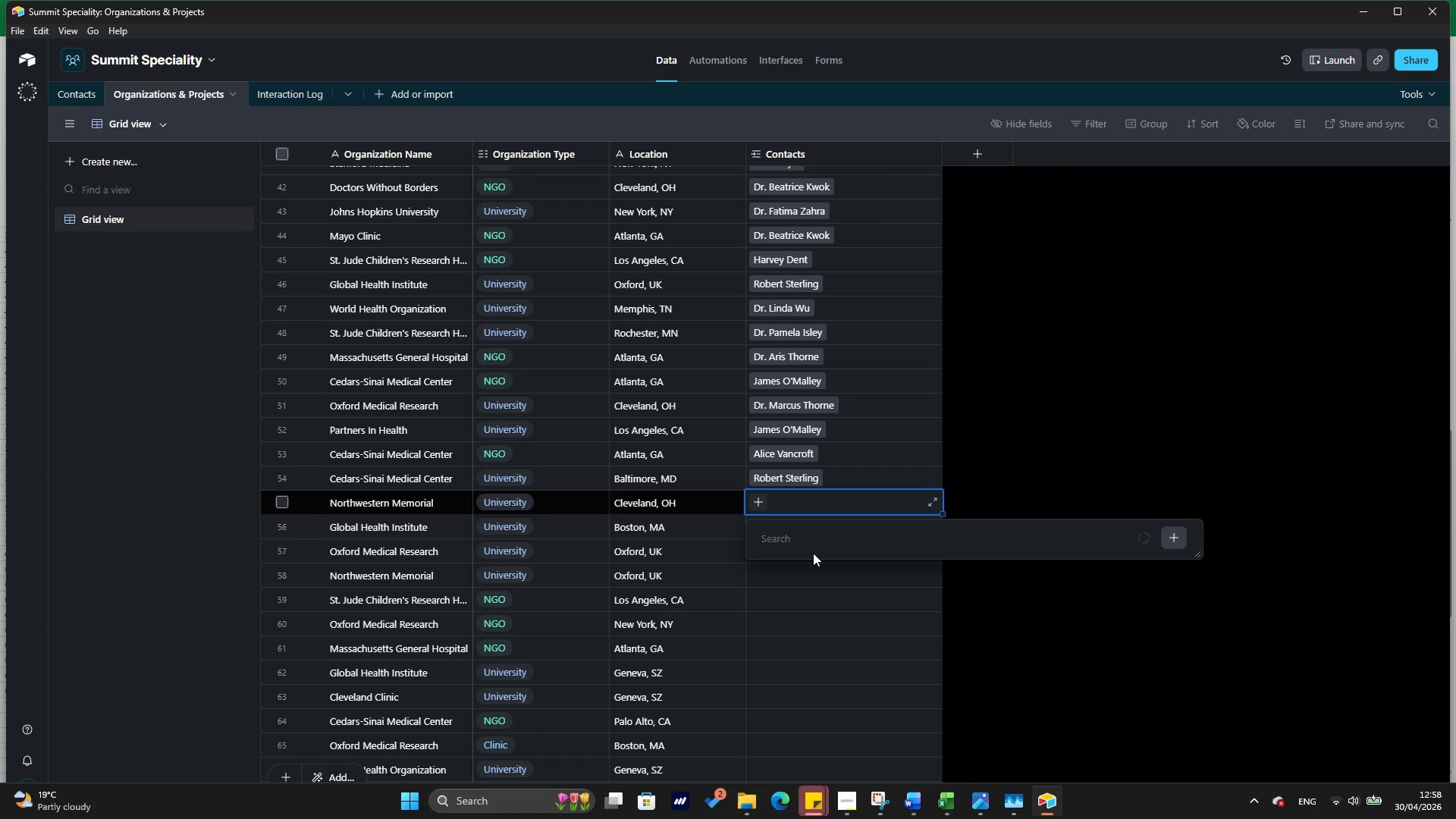 
left_click([813, 576])
 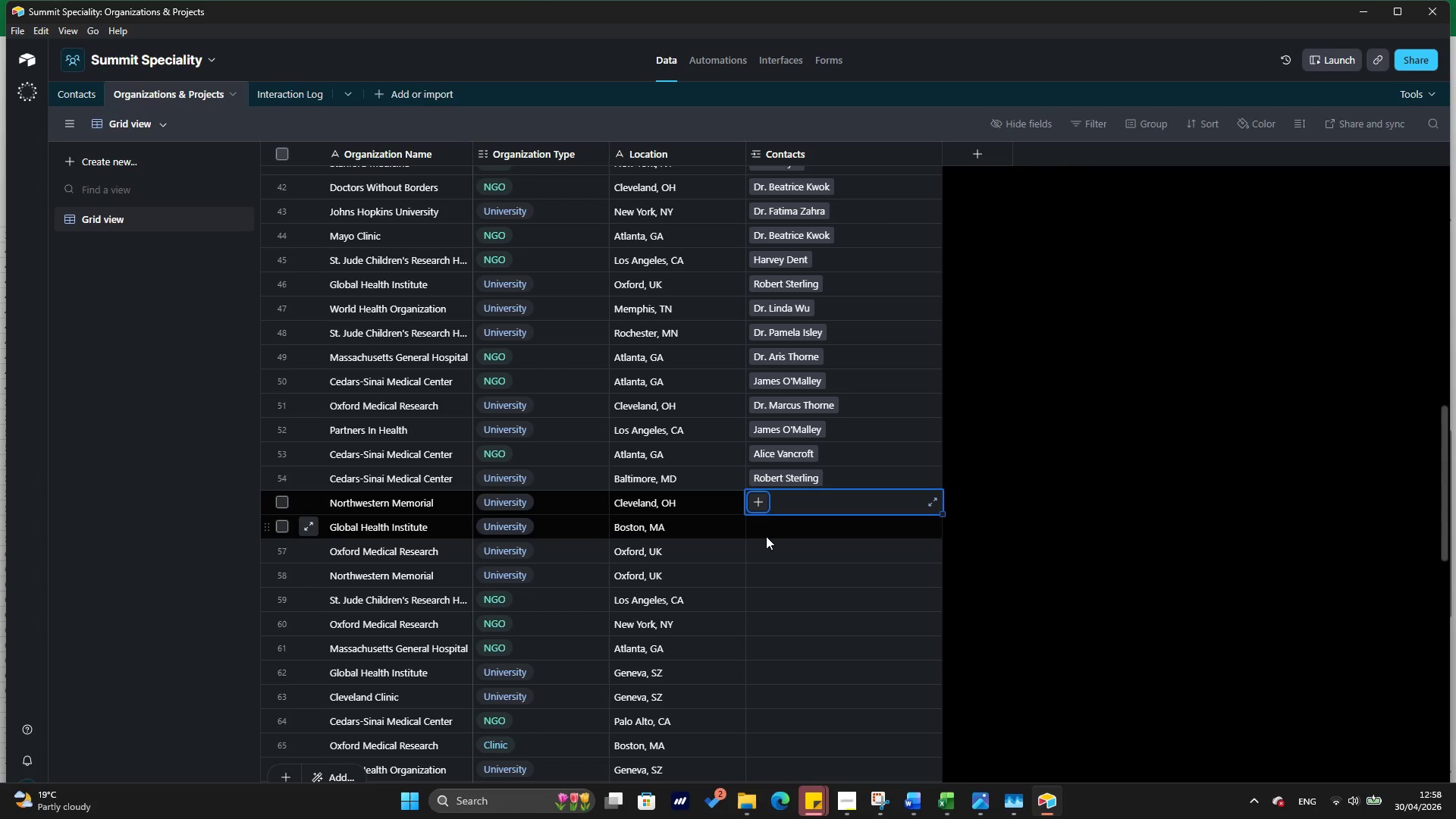 
left_click([766, 536])
 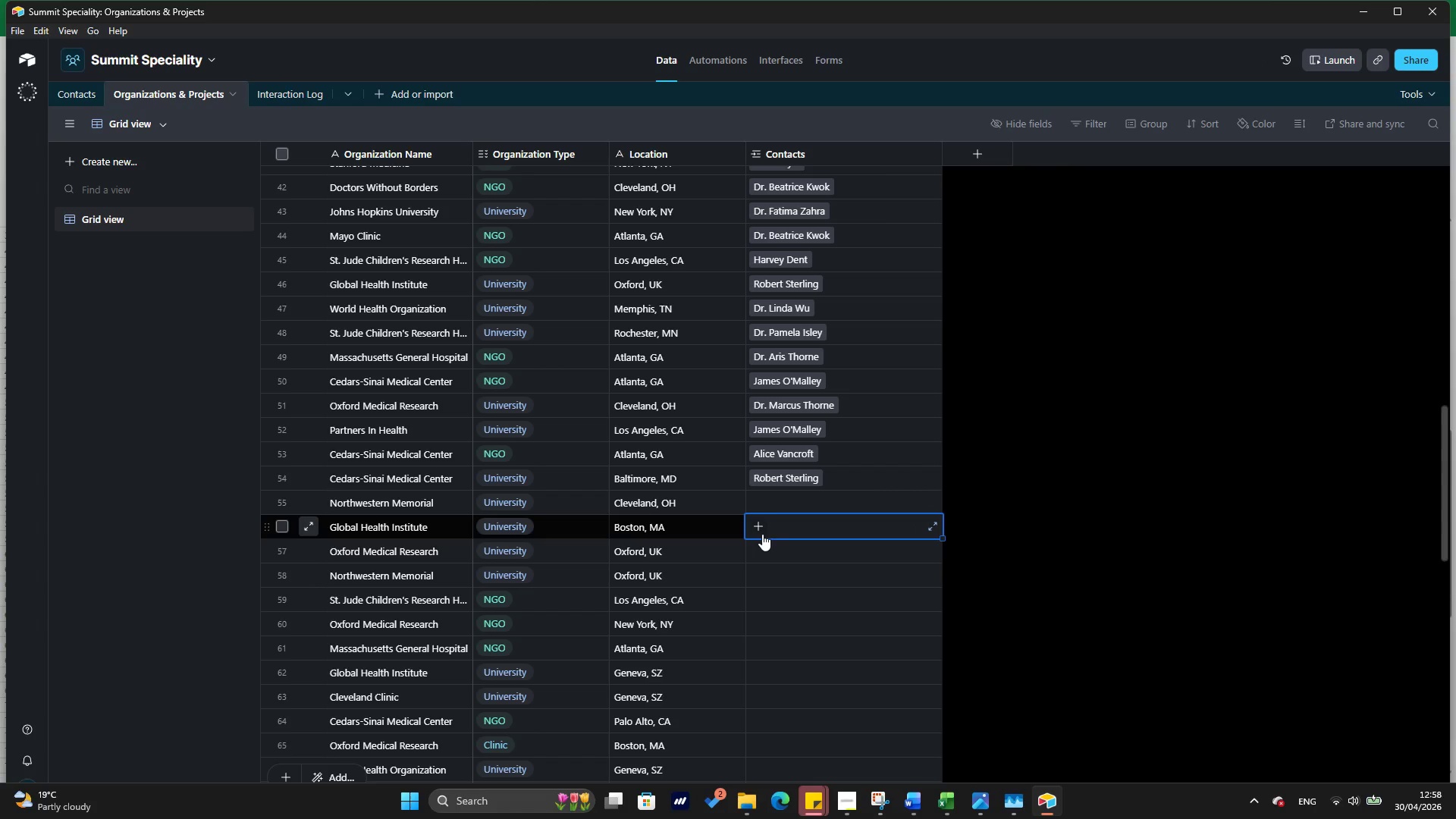 
left_click([762, 534])
 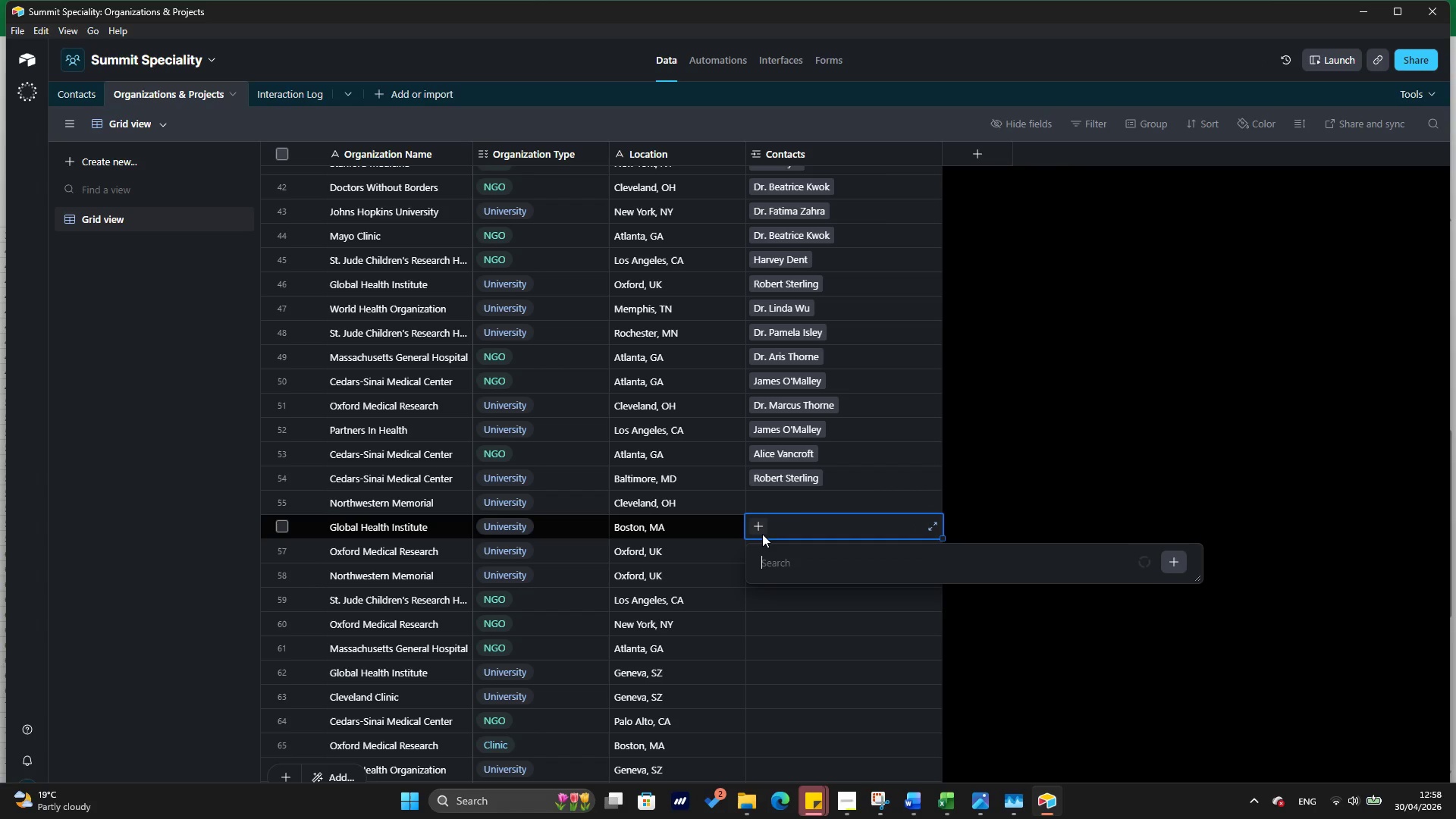 
type(jjo)
key(Backspace)
key(Backspace)
type(oh)
key(Backspace)
key(Backspace)
key(Backspace)
type(j)
 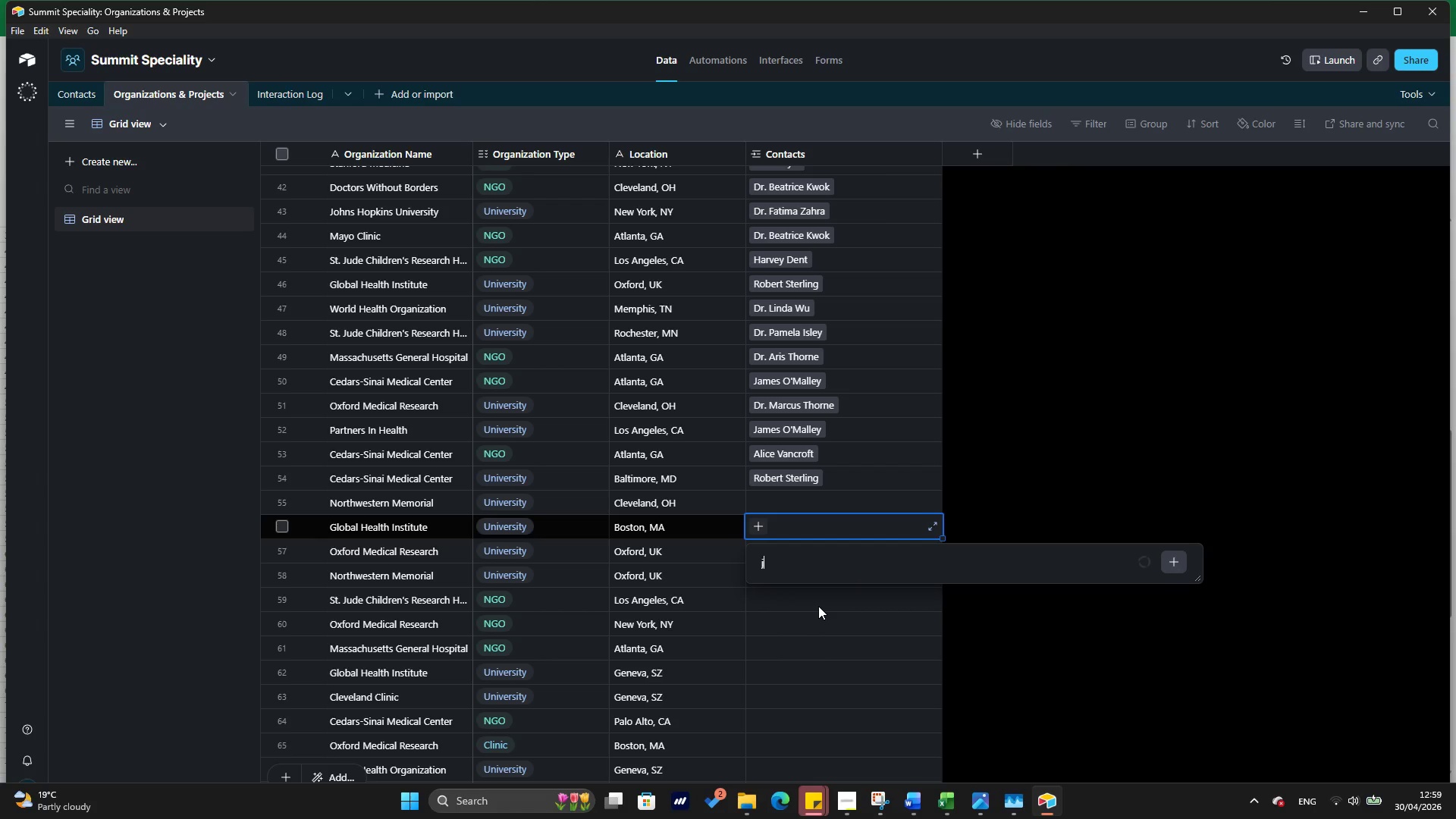 
wait(15.89)
 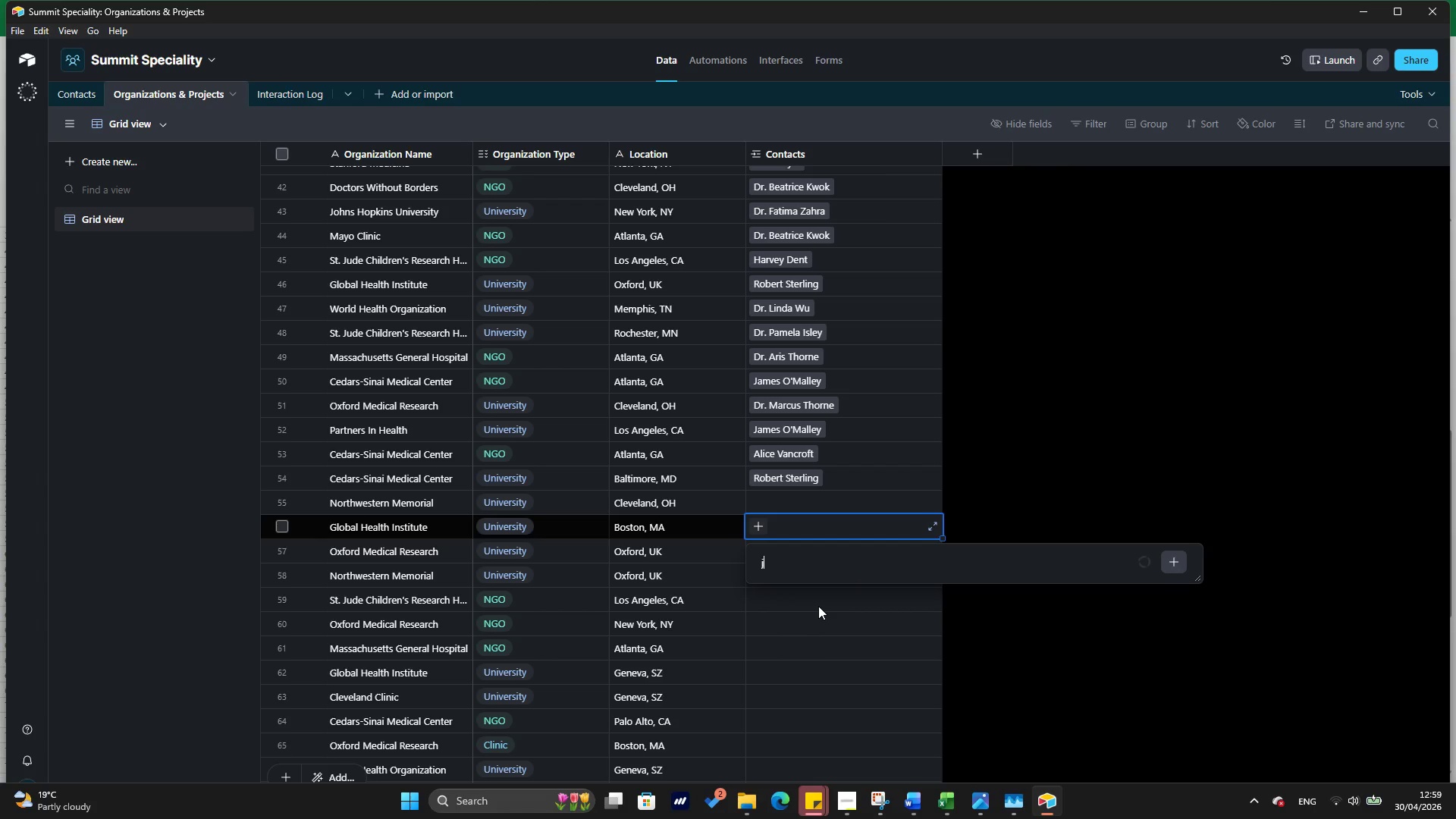 
hold_key(key=O, duration=12.75)
 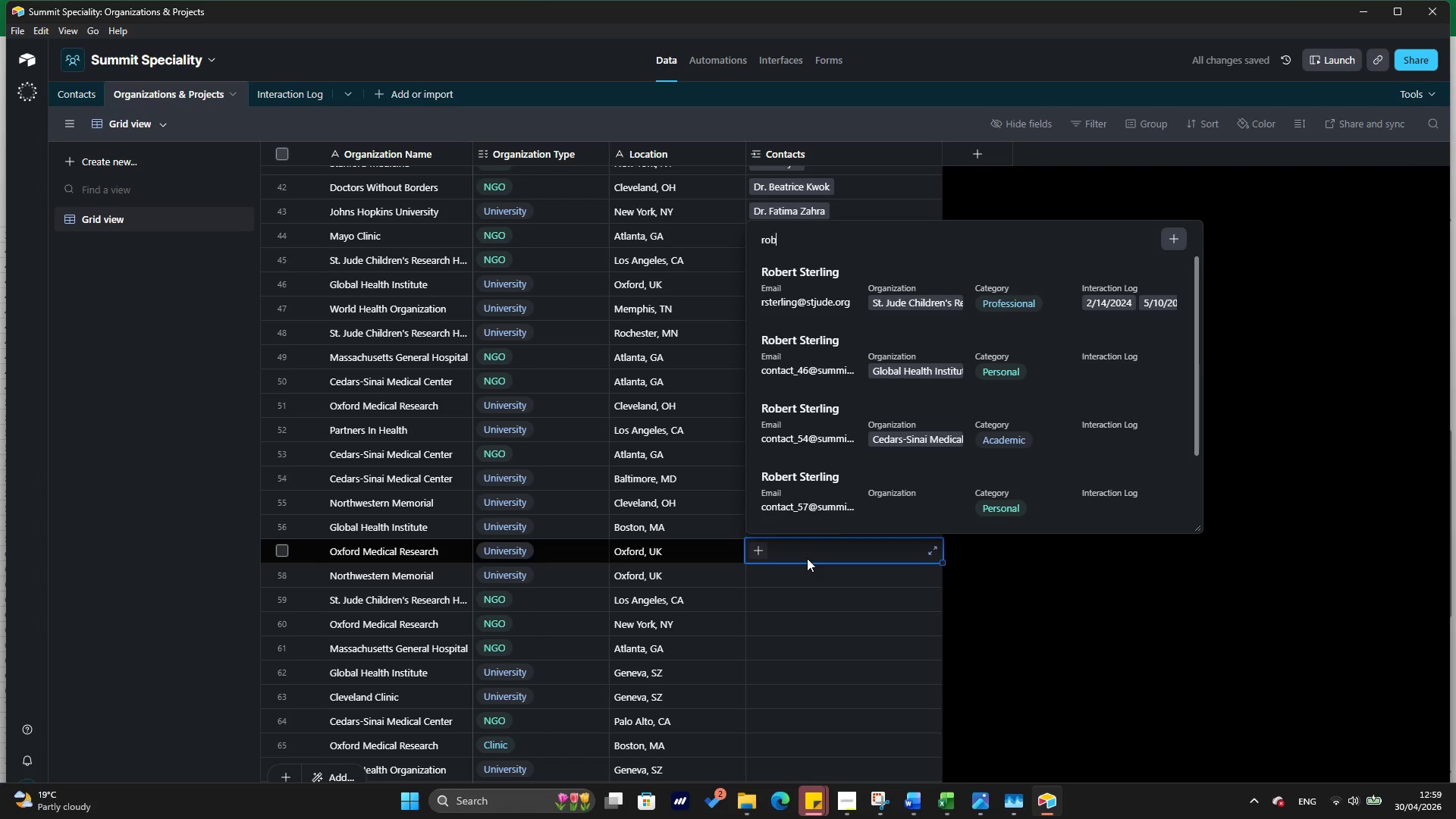 
scroll: coordinate [867, 382], scroll_direction: down, amount: 2.0
 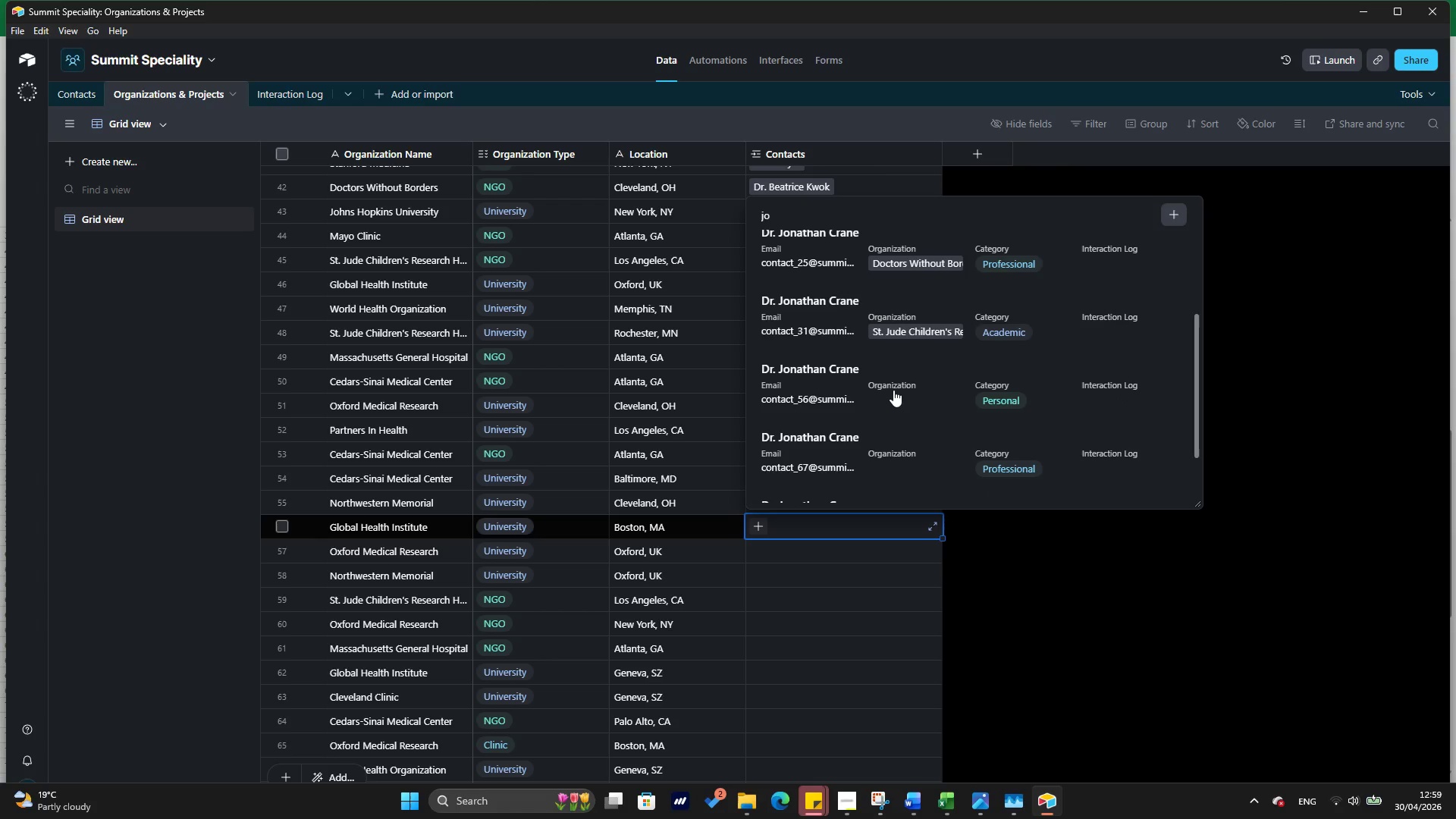 
left_click([893, 390])
 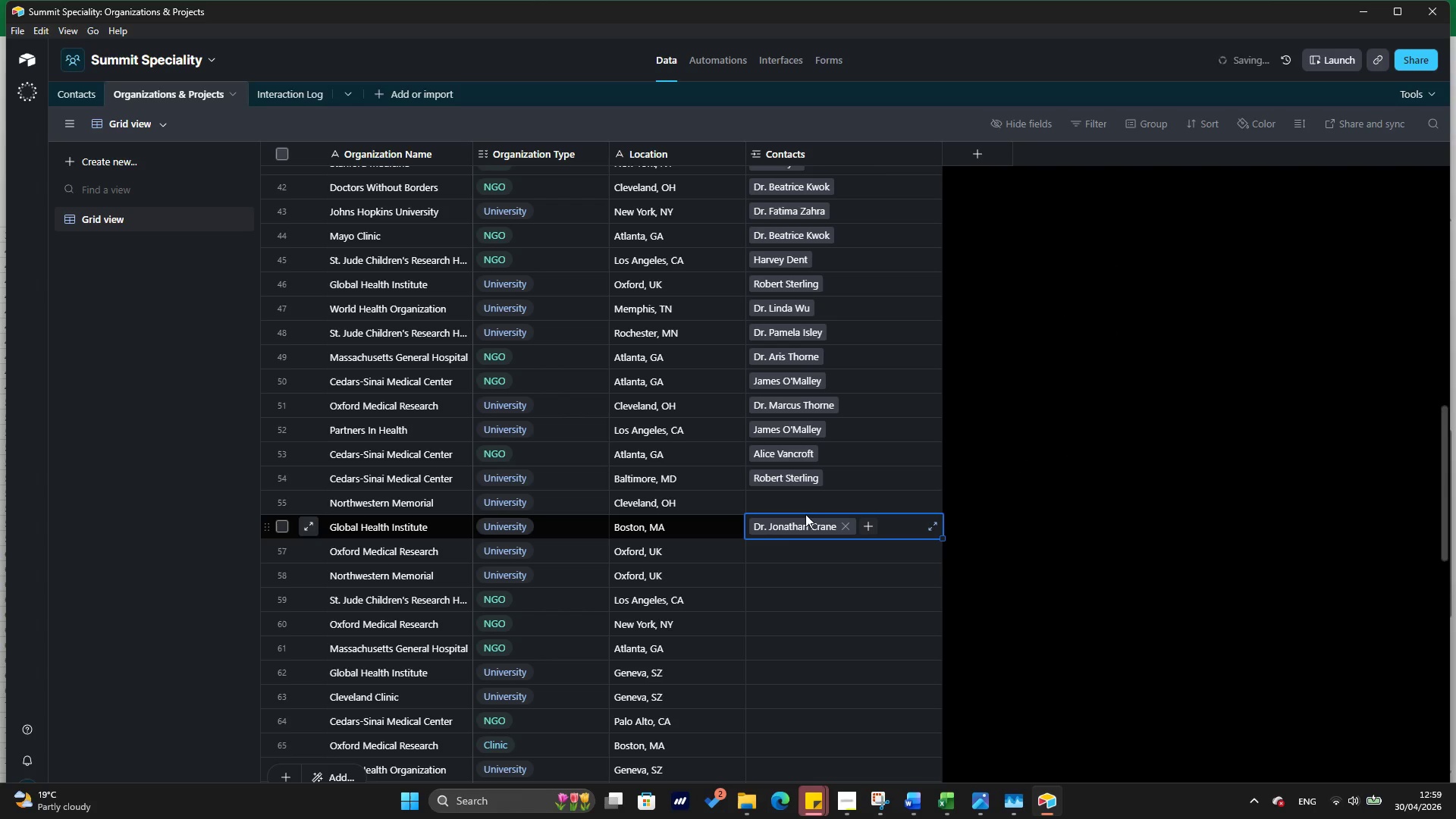 
left_click([801, 504])
 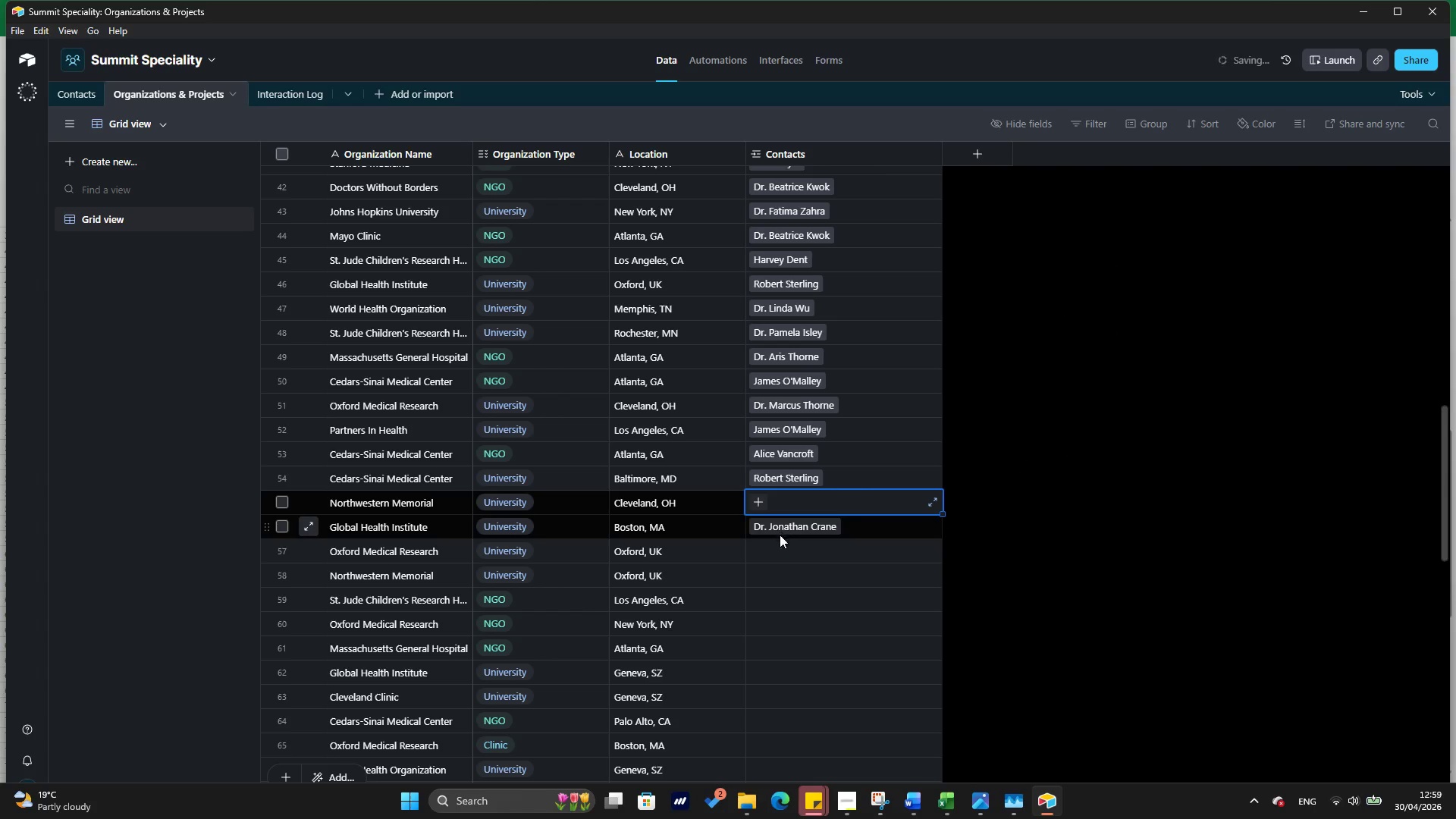 
left_click([780, 548])
 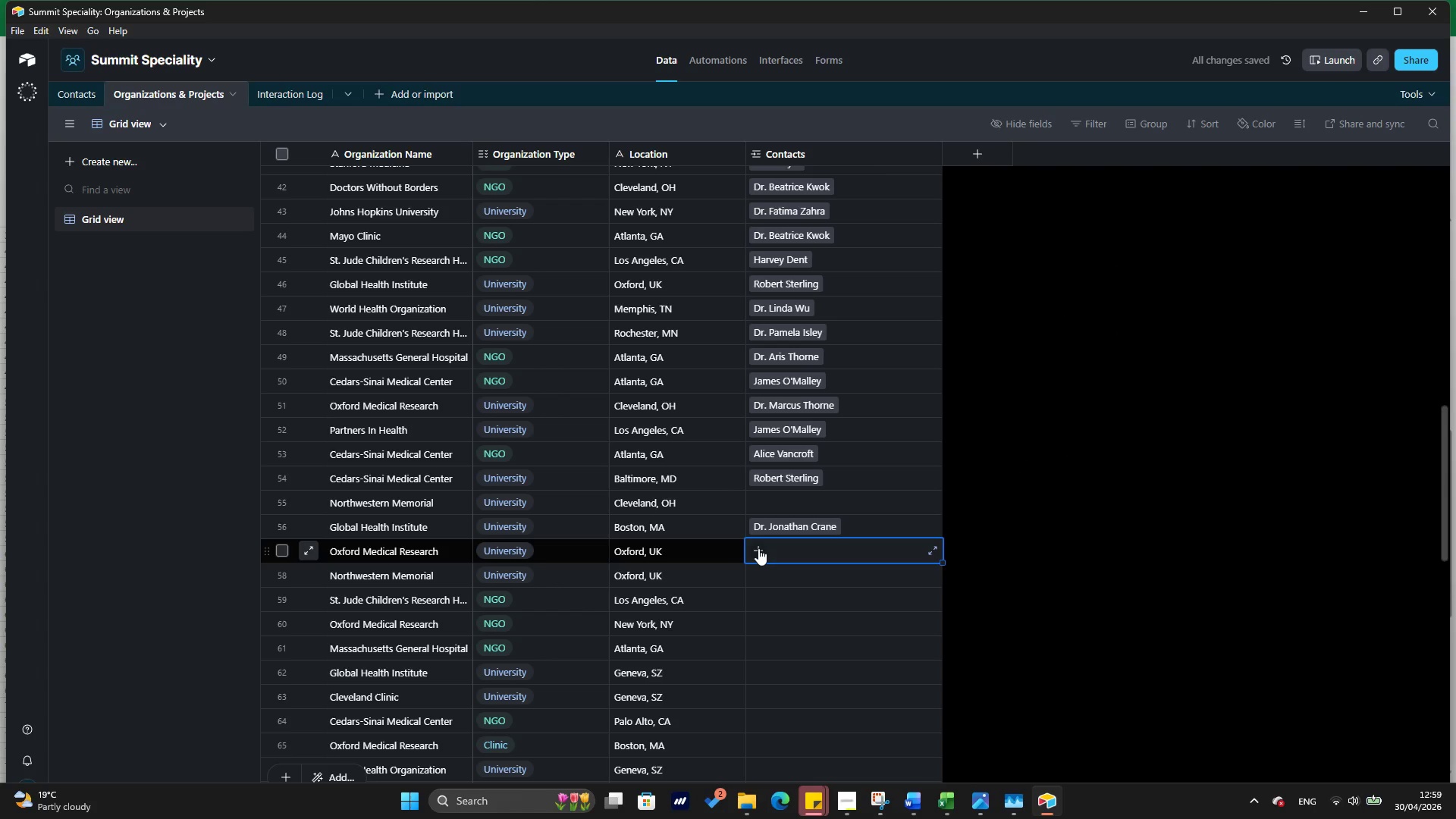 
left_click([758, 548])
 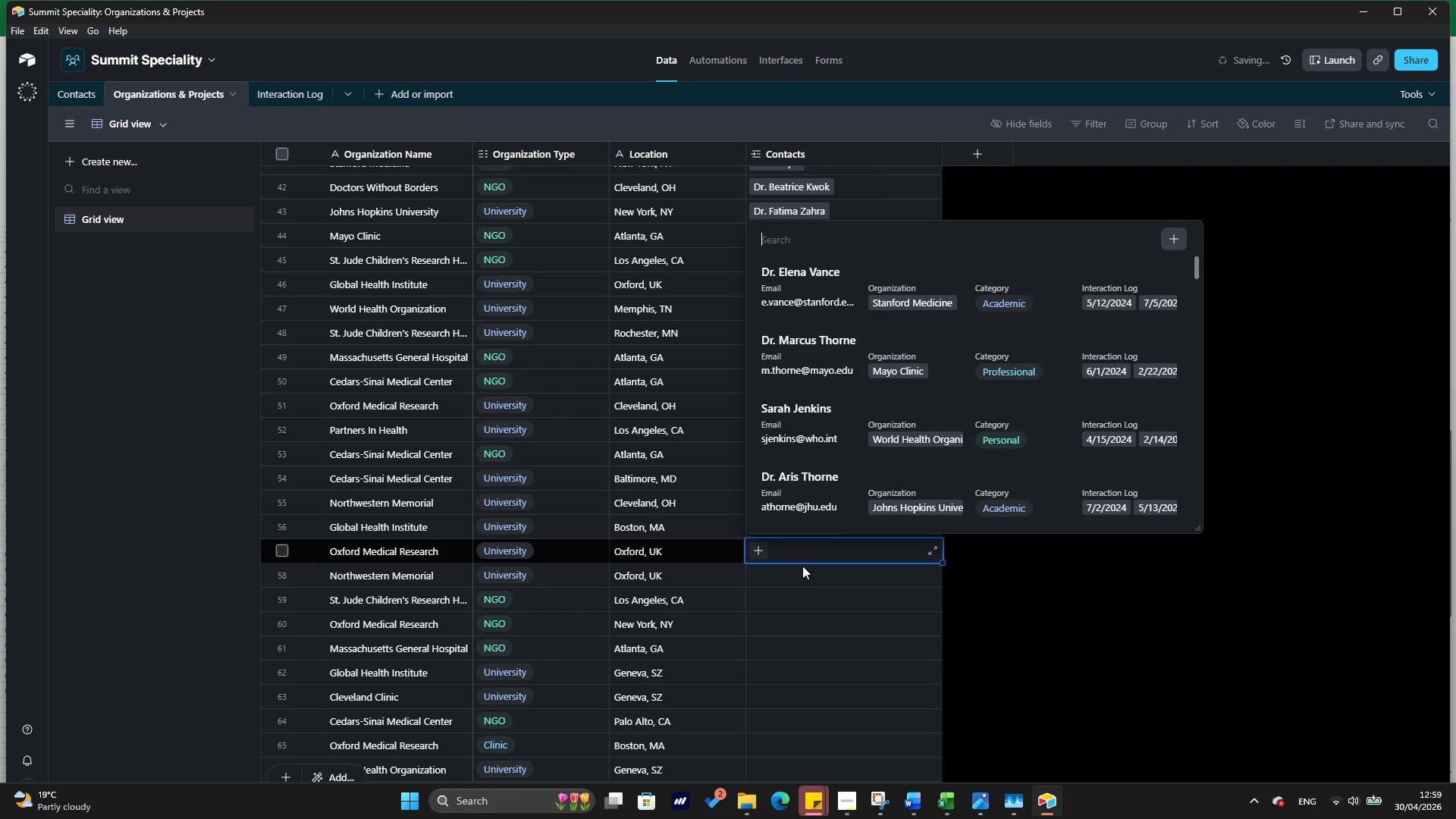 
type(rber)
 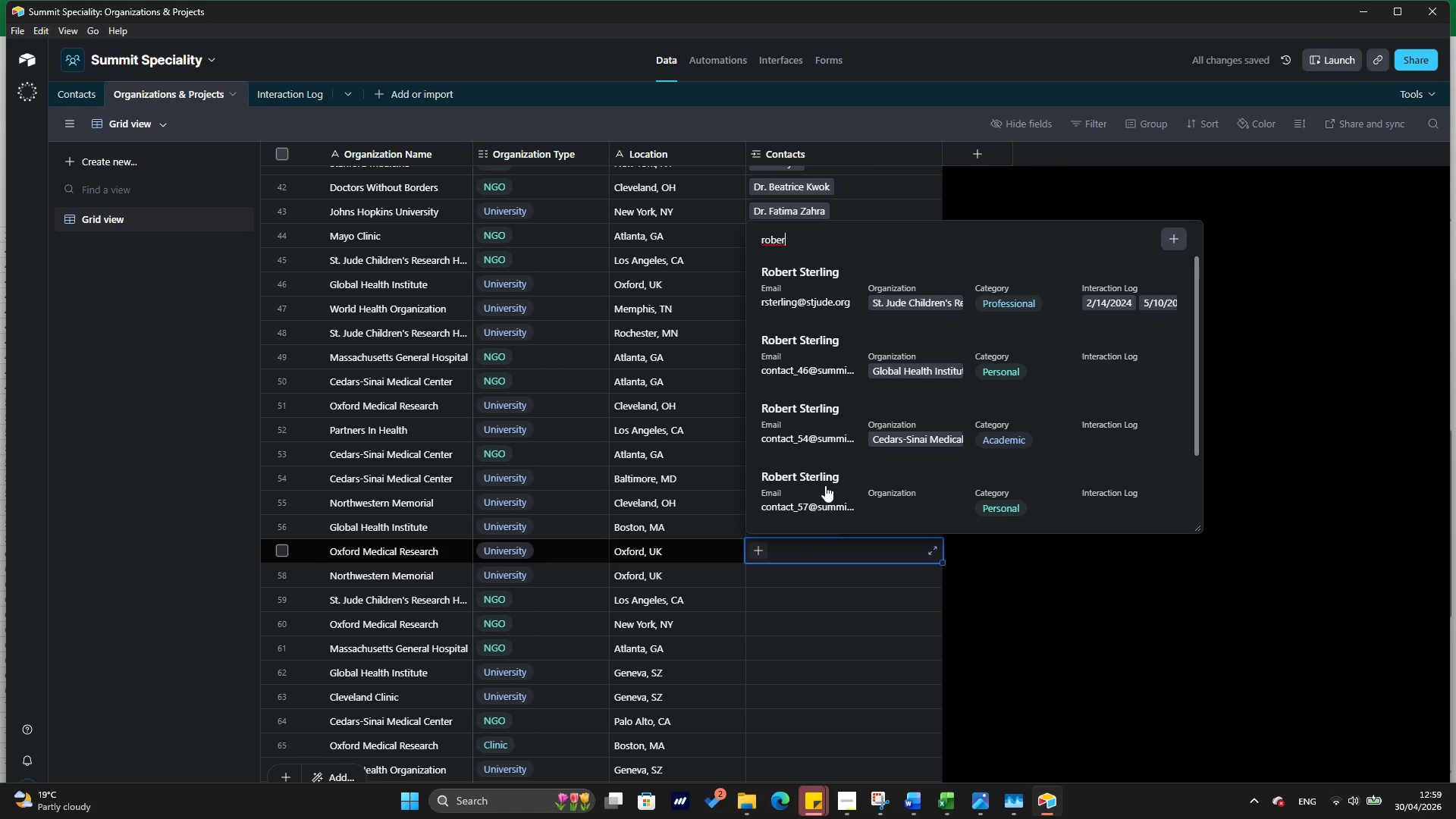 
left_click([825, 485])
 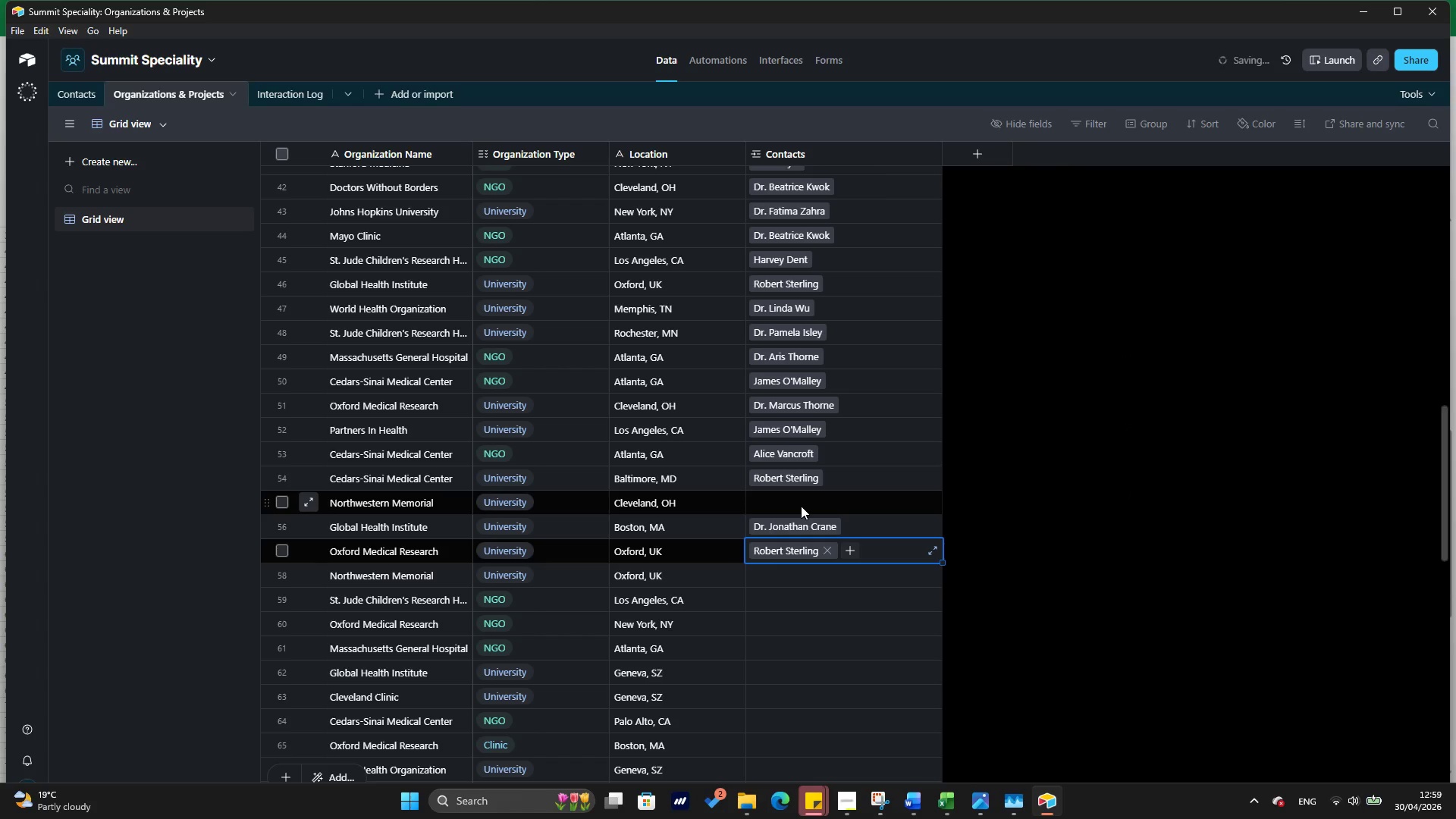 
left_click([800, 506])
 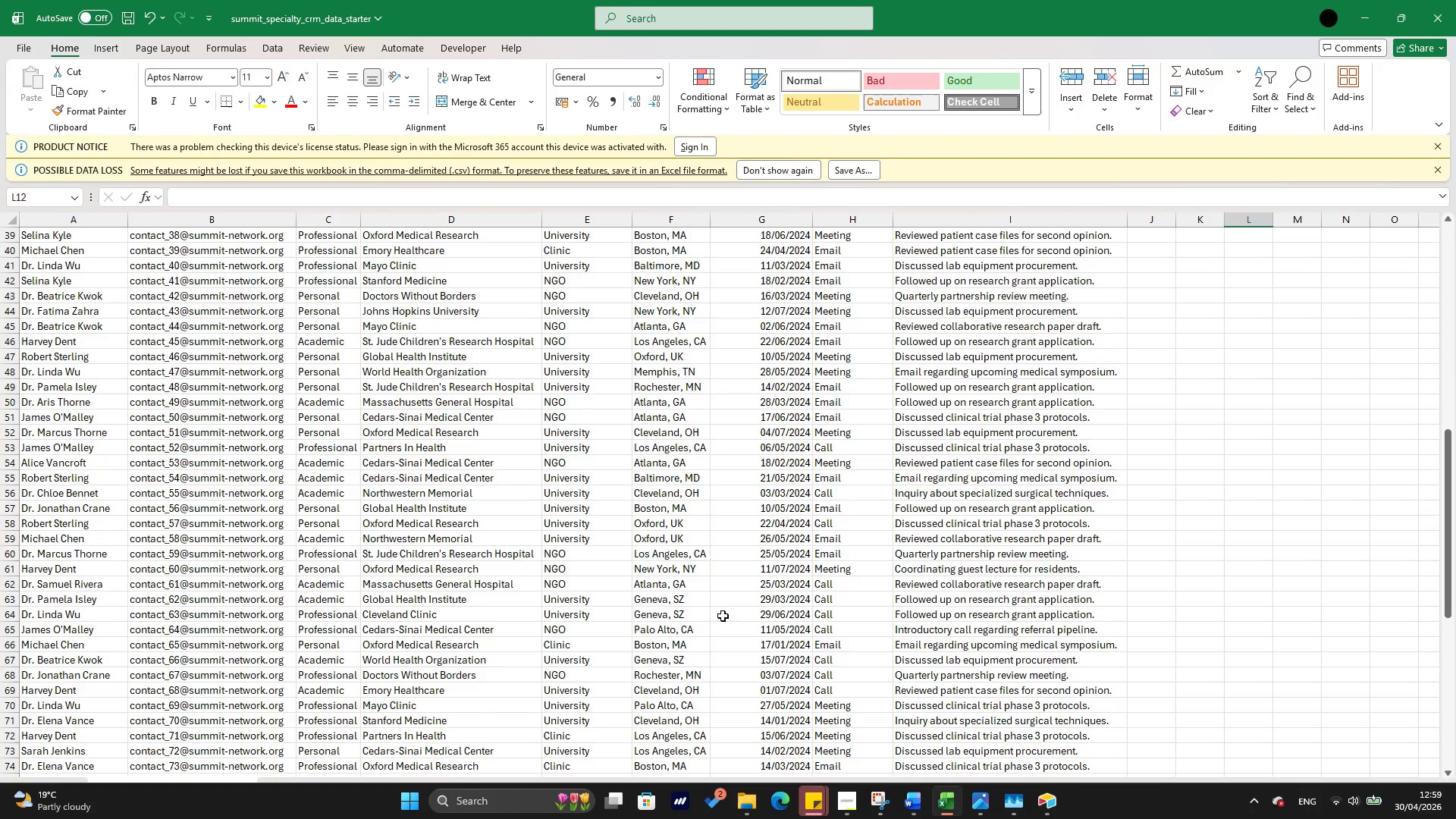 
wait(12.31)
 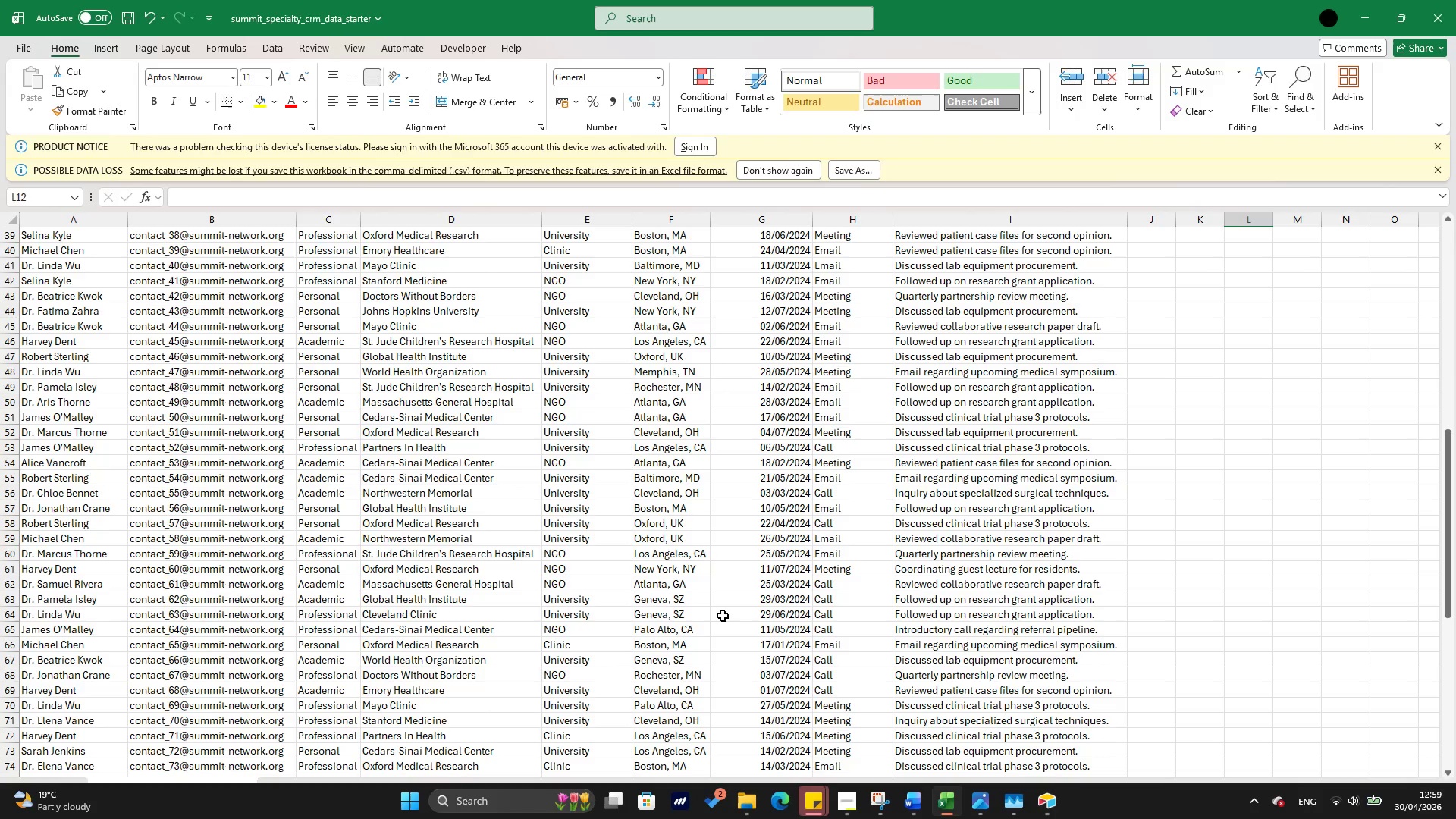 
left_click([1041, 795])
 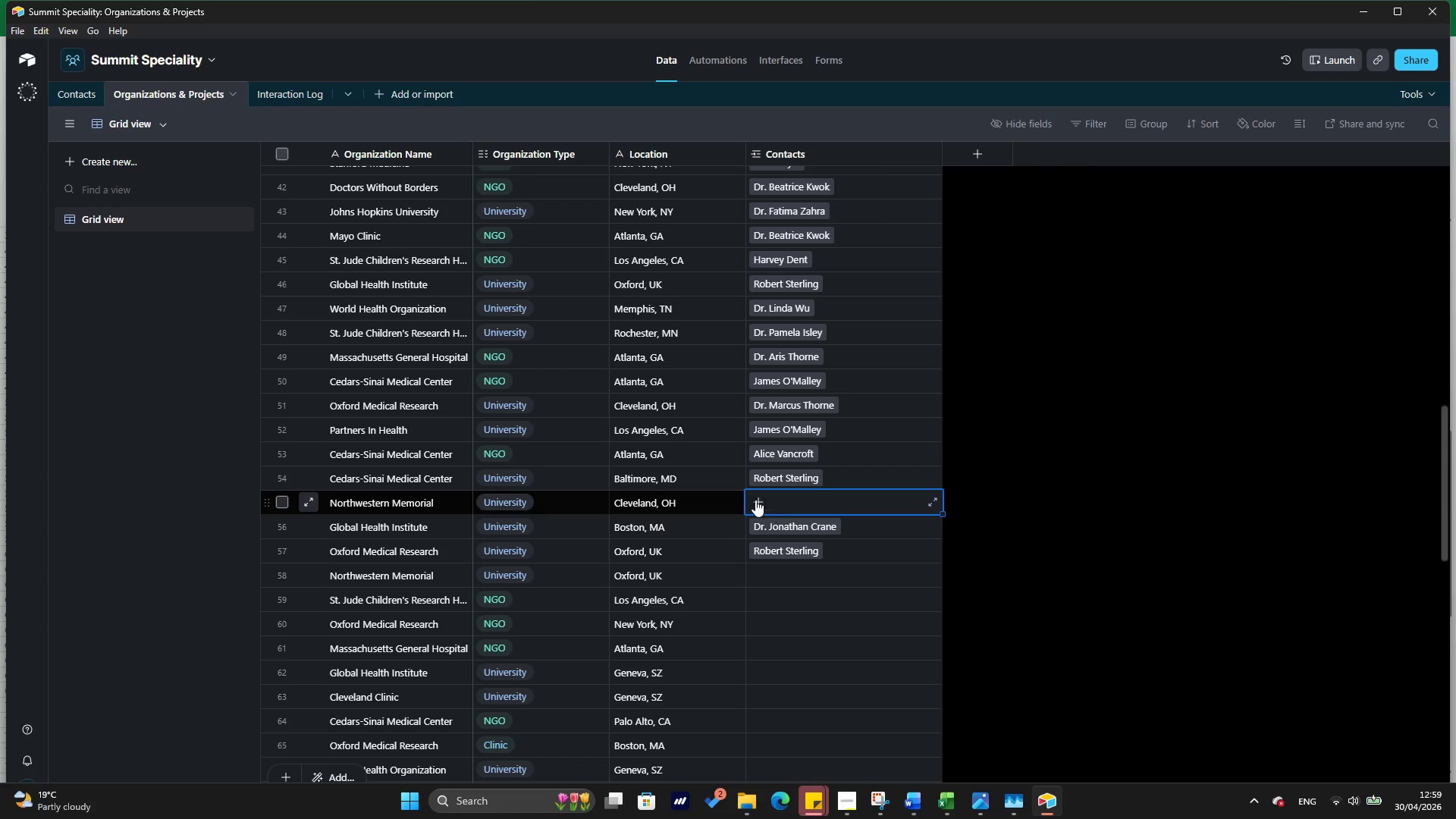 
left_click([752, 497])
 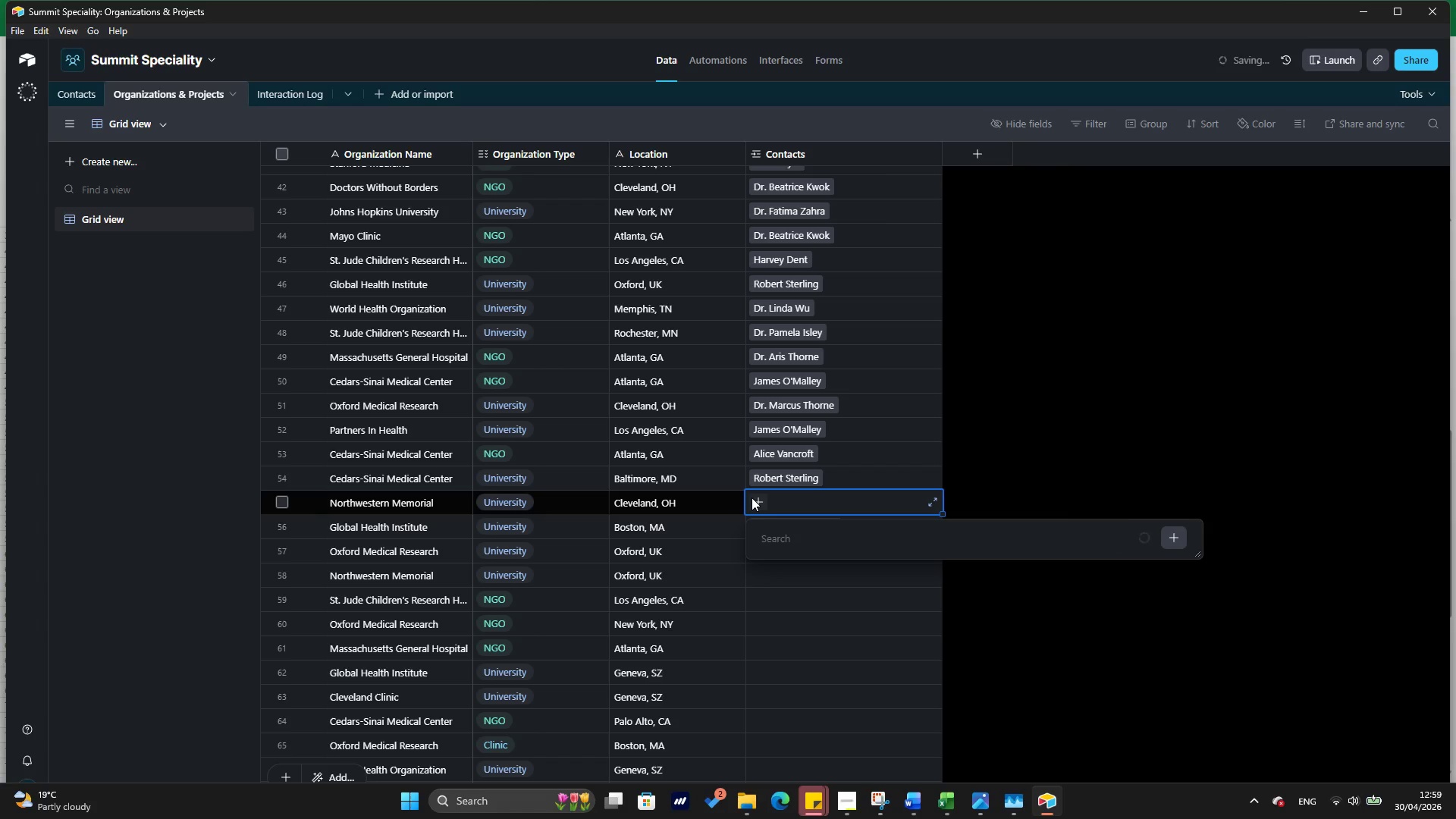 
type(ch)
 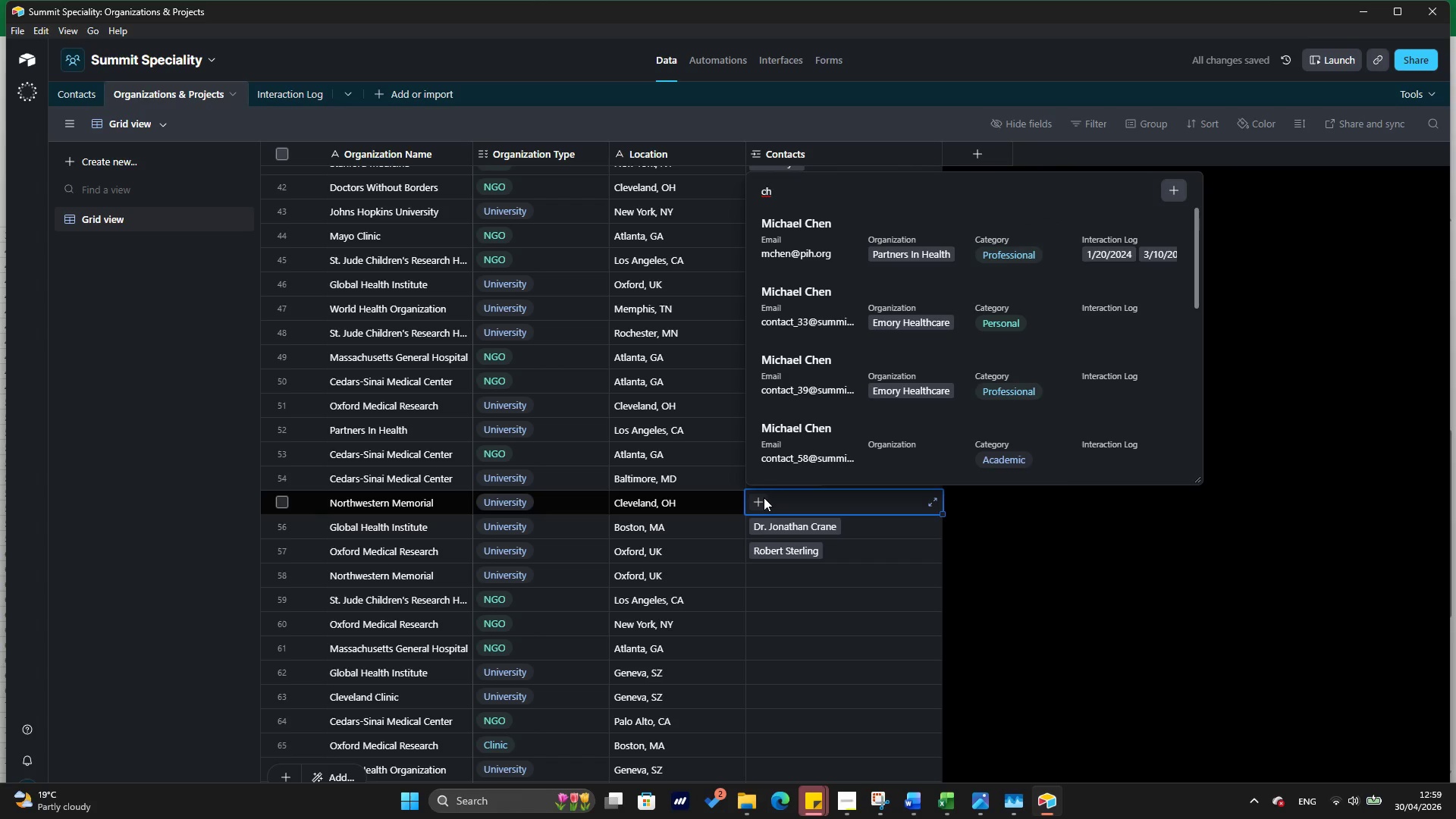 
type(ole)
key(Backspace)
key(Backspace)
key(Backspace)
key(Backspace)
key(Backspace)
key(Backspace)
type(dr c)
 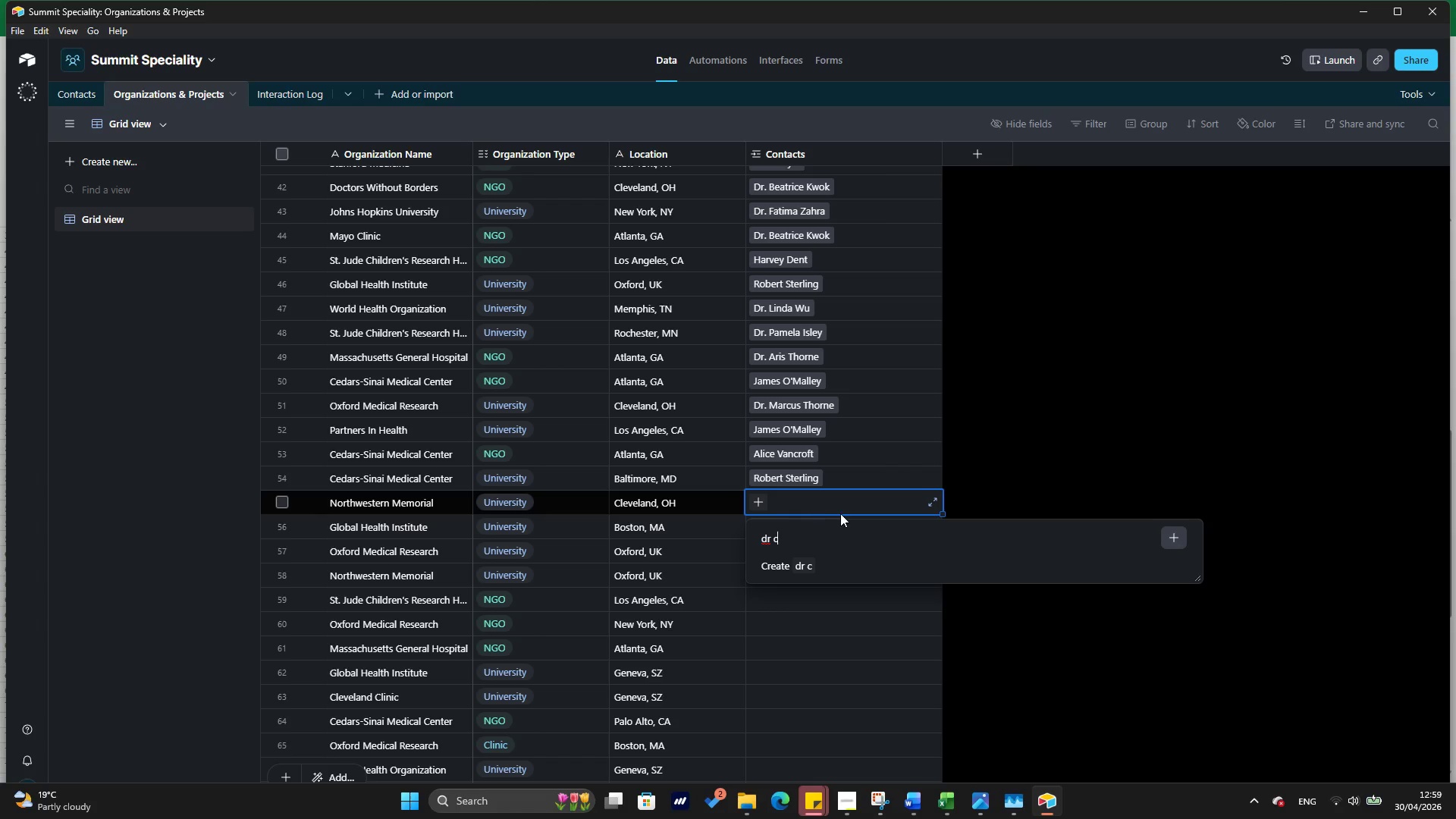 
key(Backspace)
 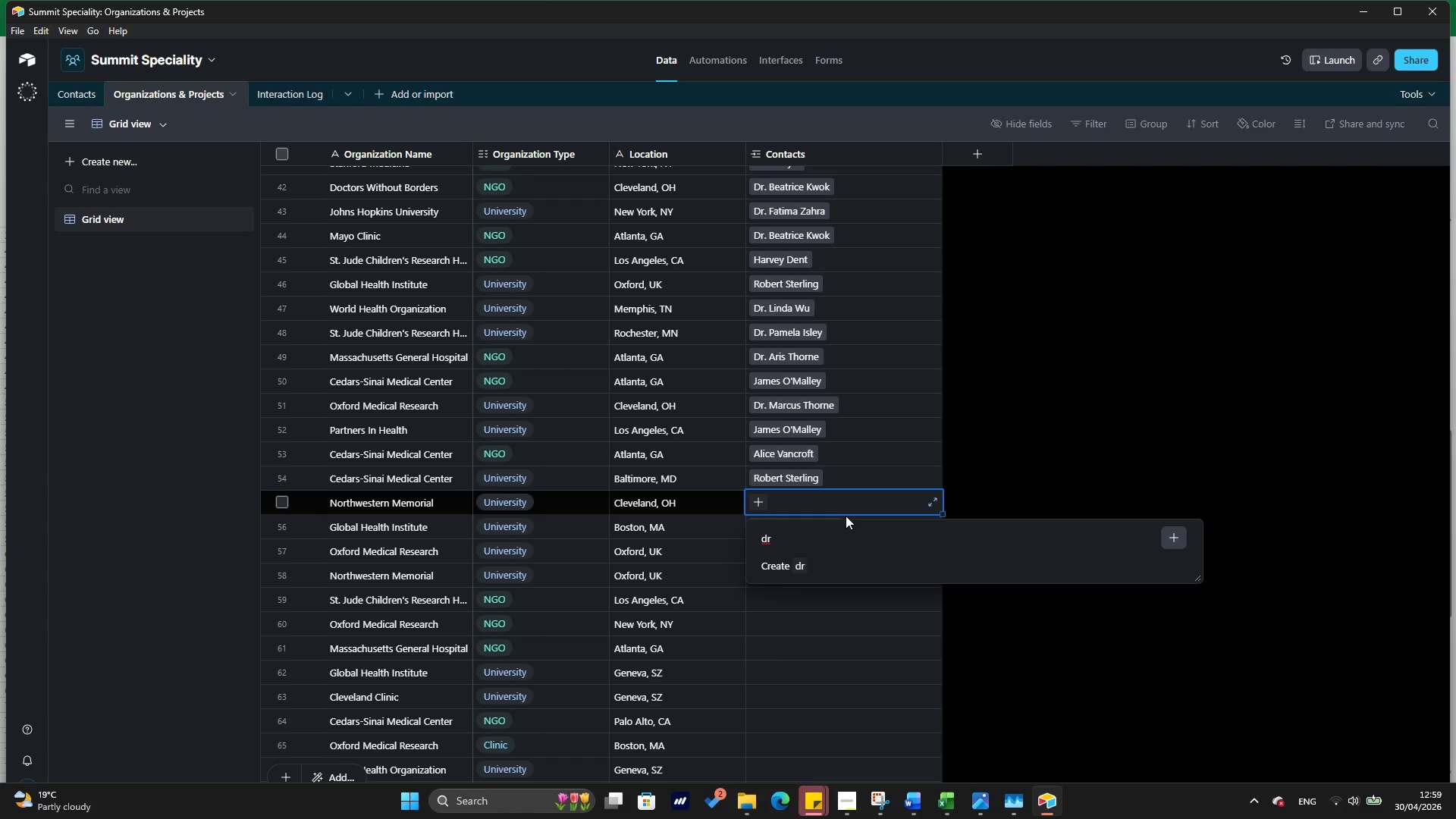 
key(Backspace)
 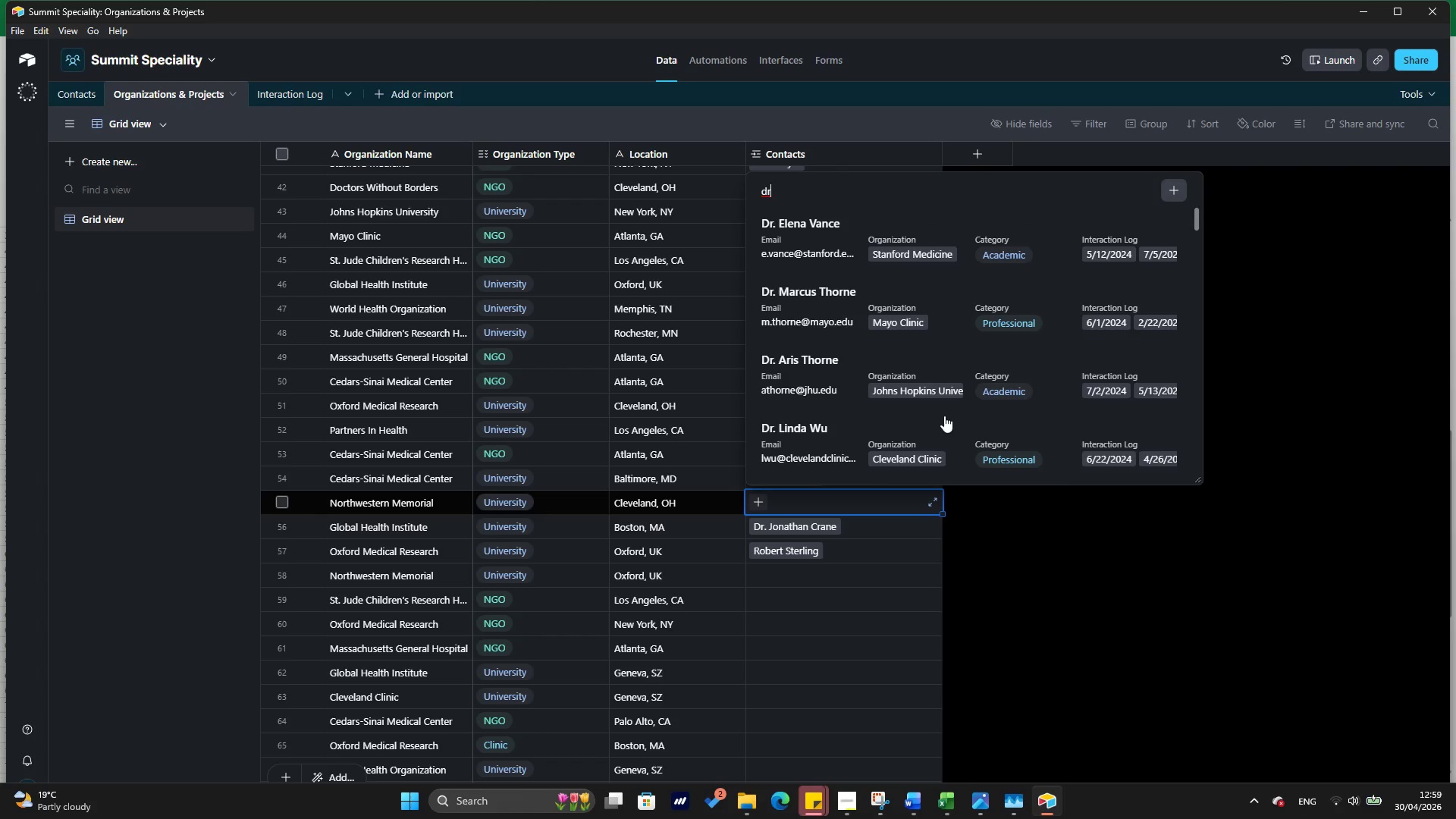 
scroll: coordinate [941, 416], scroll_direction: down, amount: 4.0
 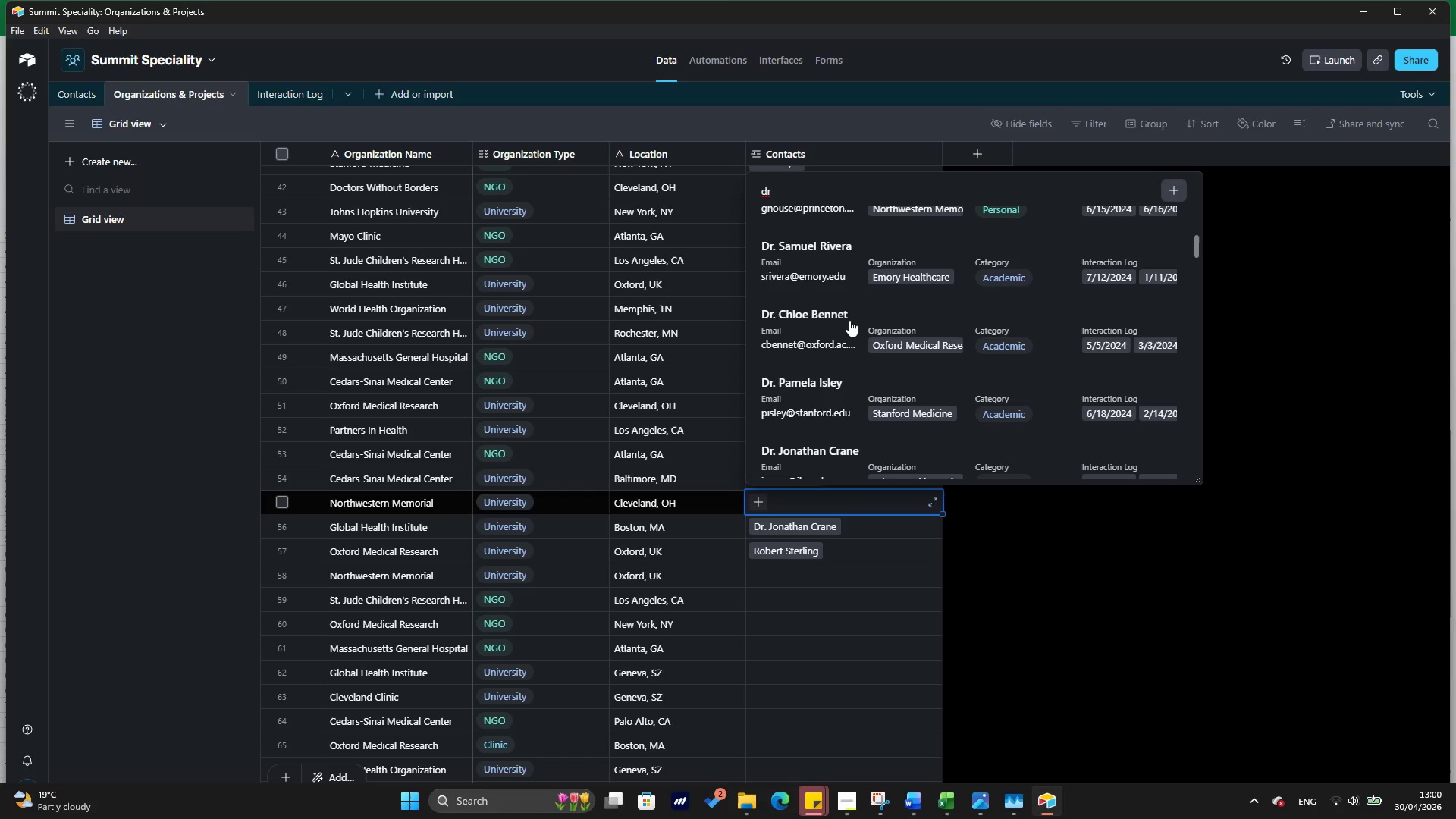 
wait(5.56)
 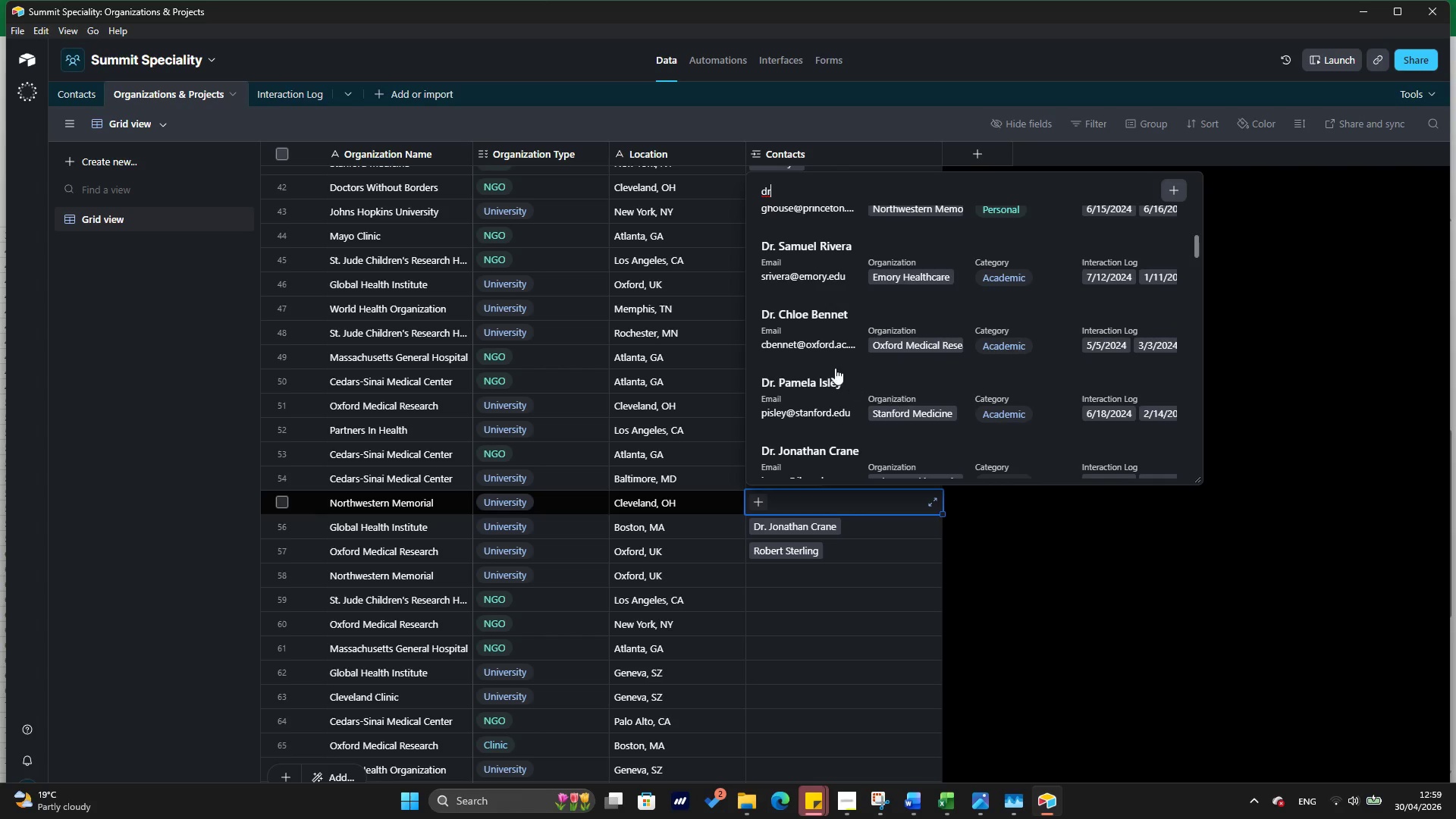 
scroll: coordinate [849, 320], scroll_direction: down, amount: 2.0
 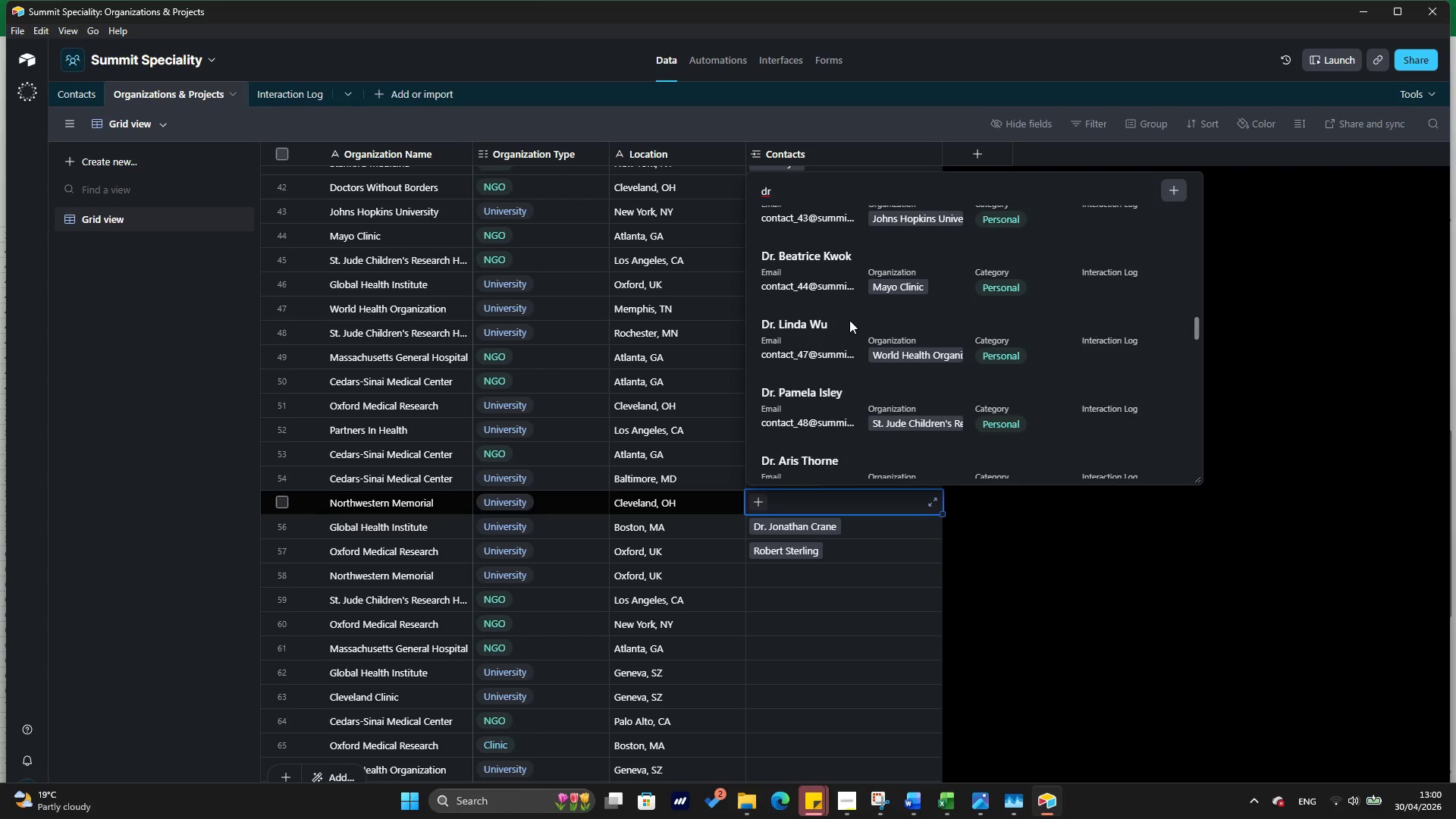 
left_click([880, 379])
 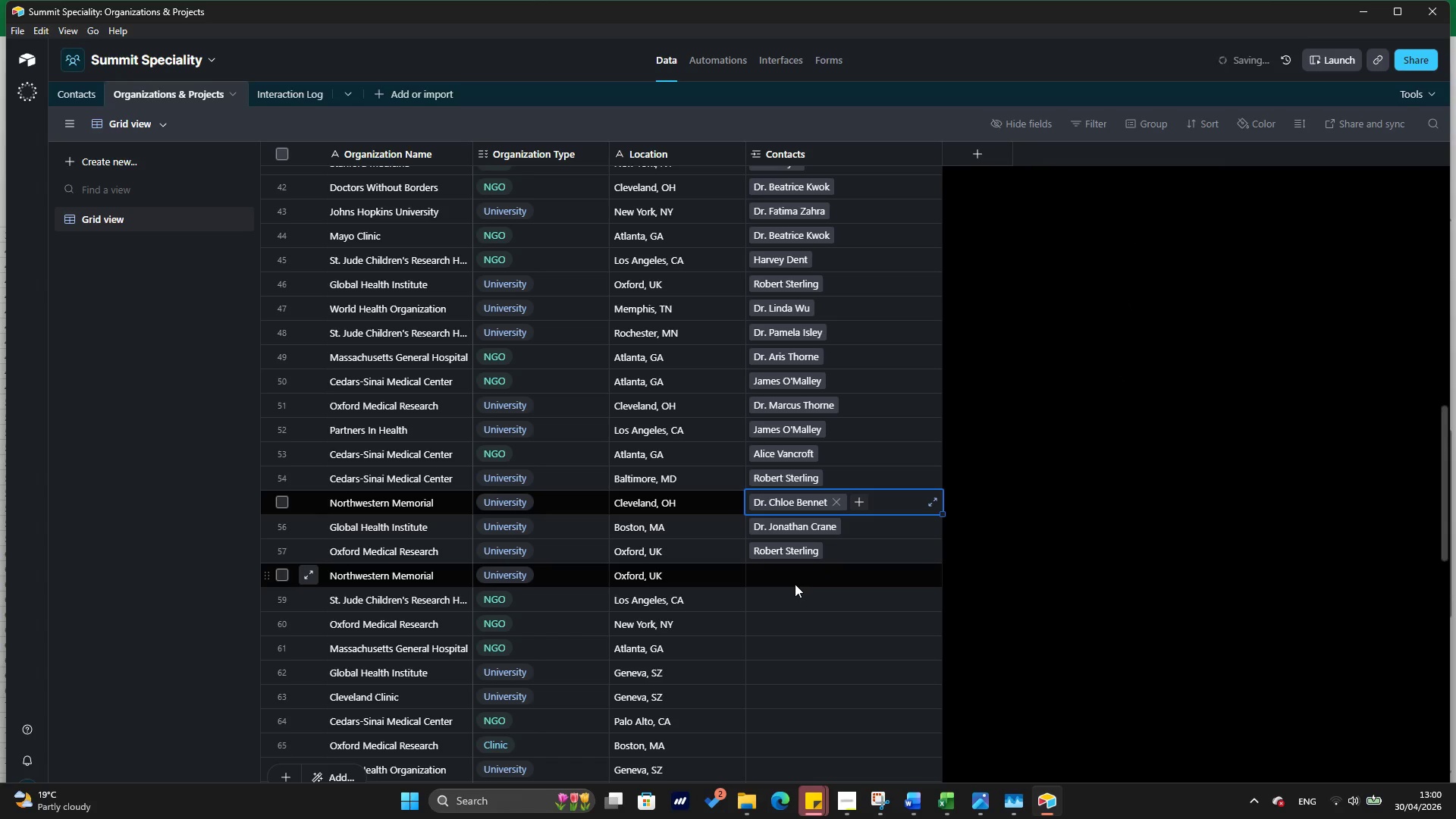 
left_click([792, 577])
 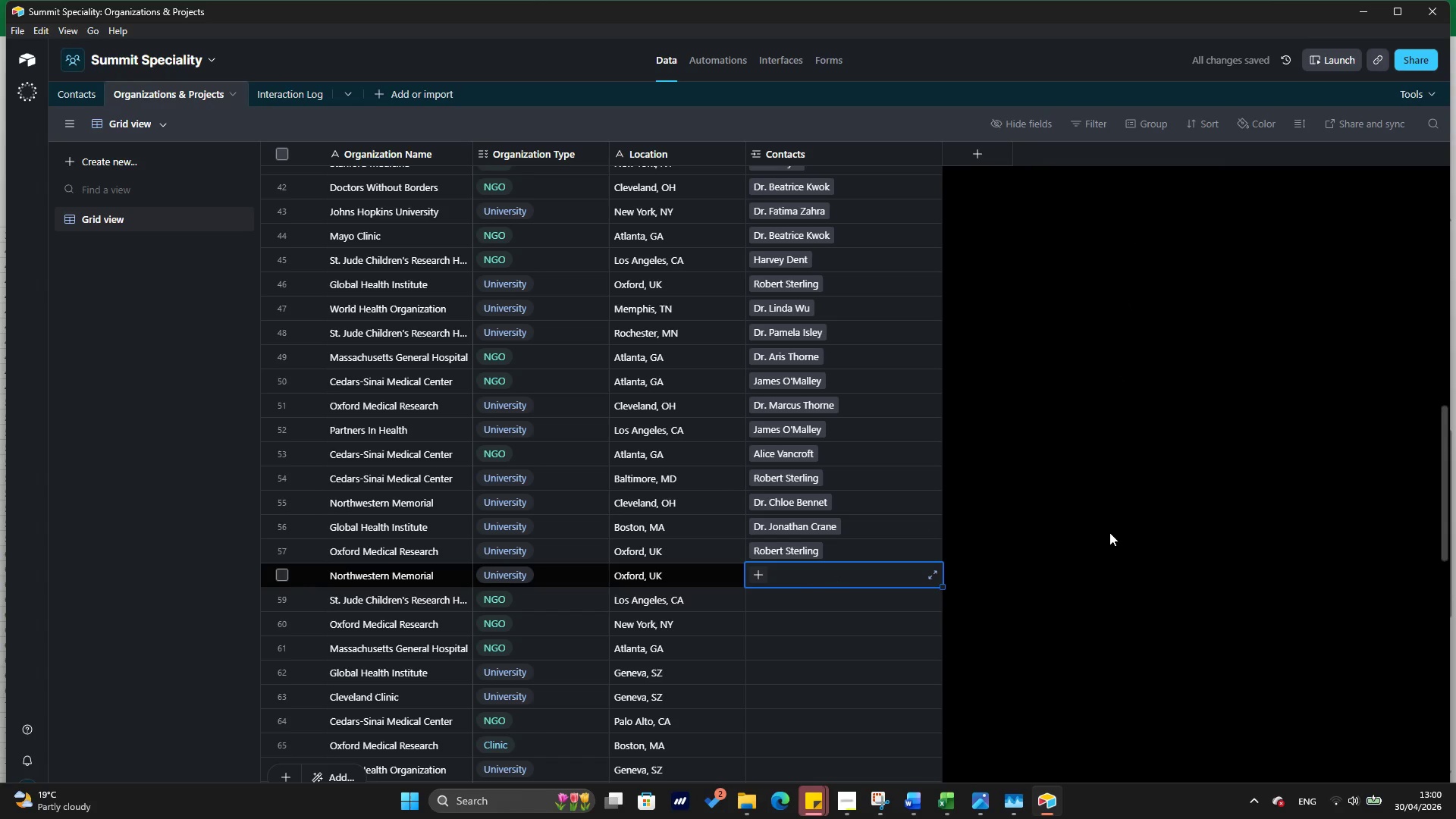 
key(Alt+Tab)
 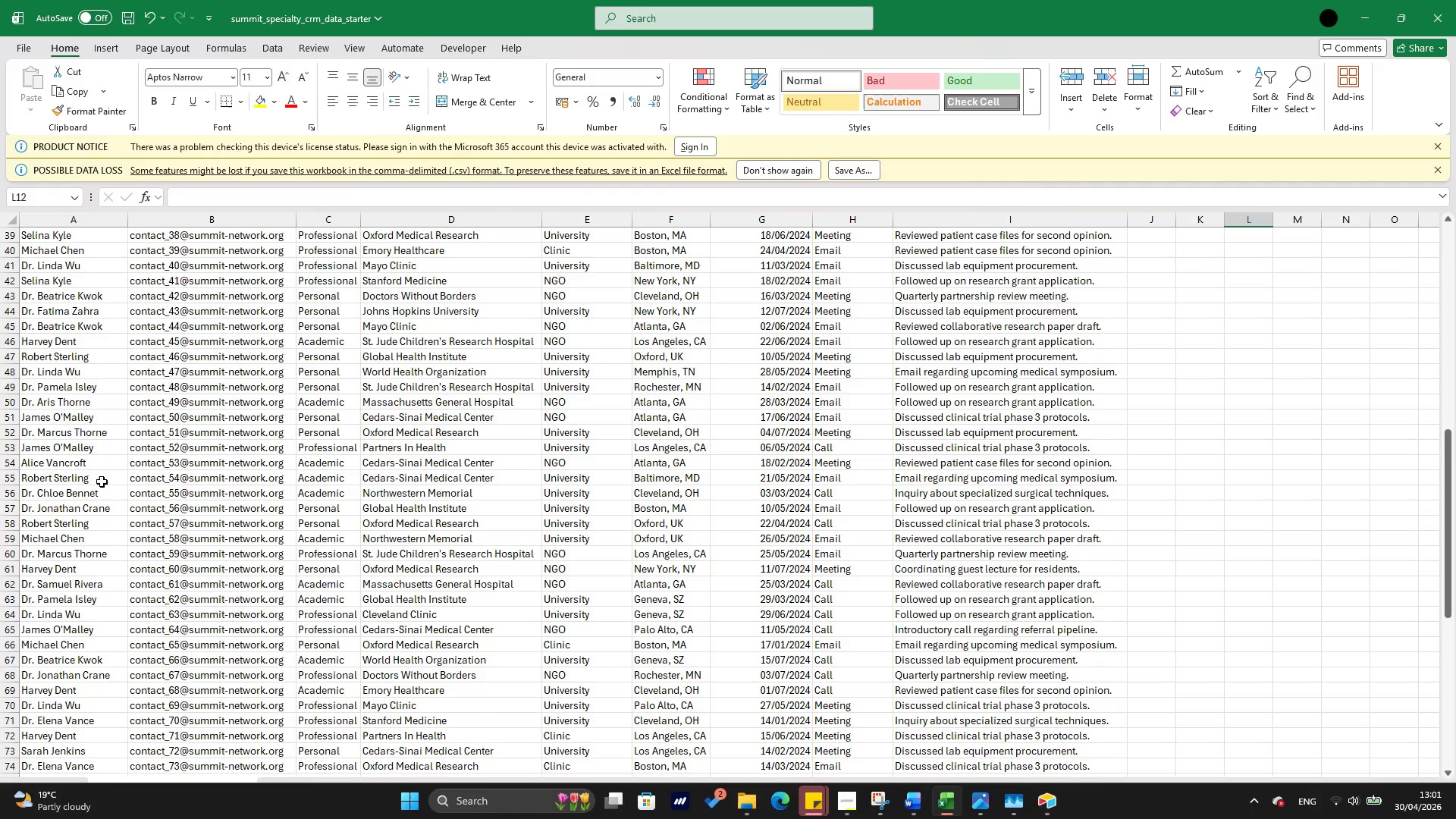 
wait(69.94)
 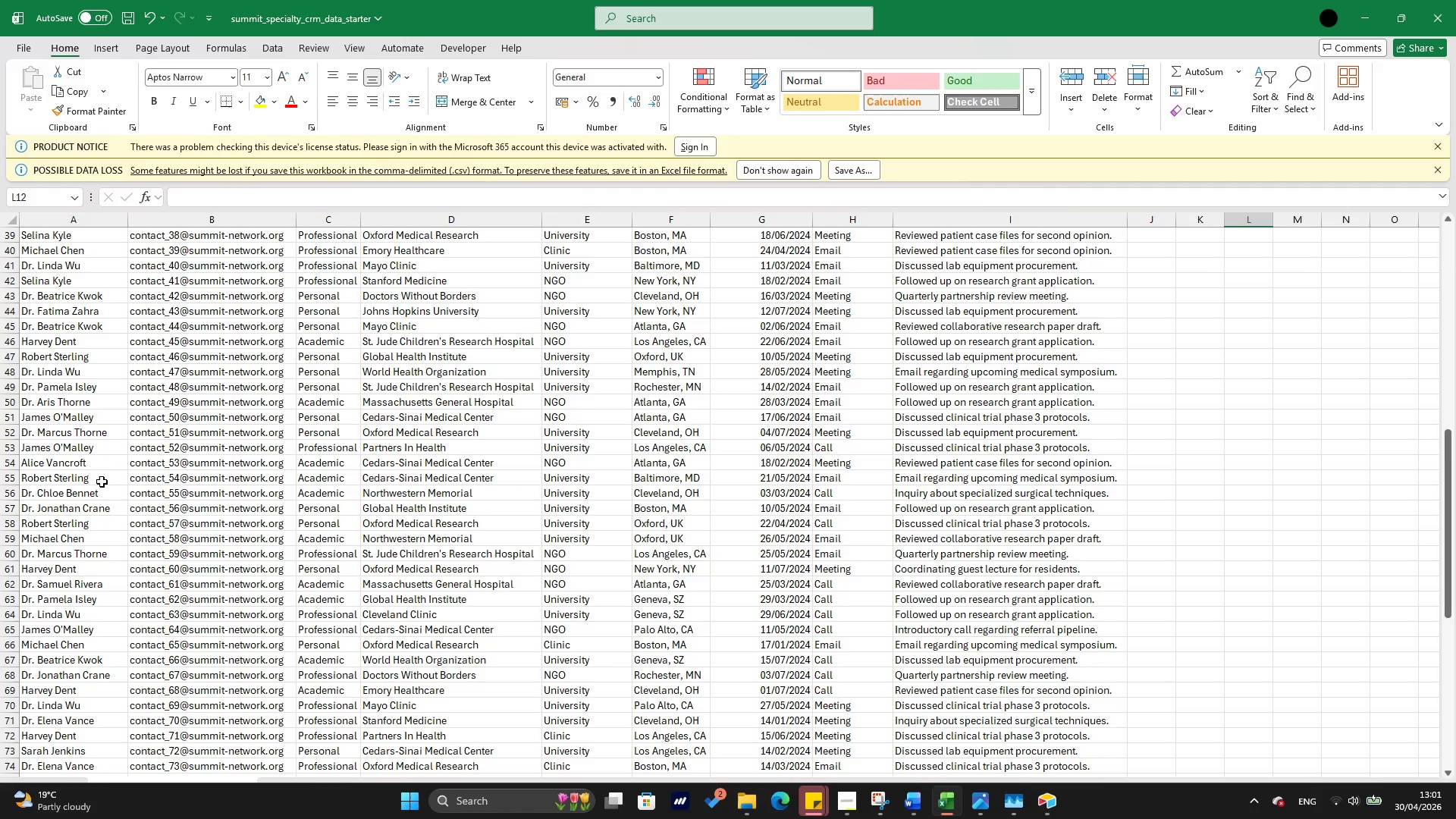 
left_click([1047, 801])
 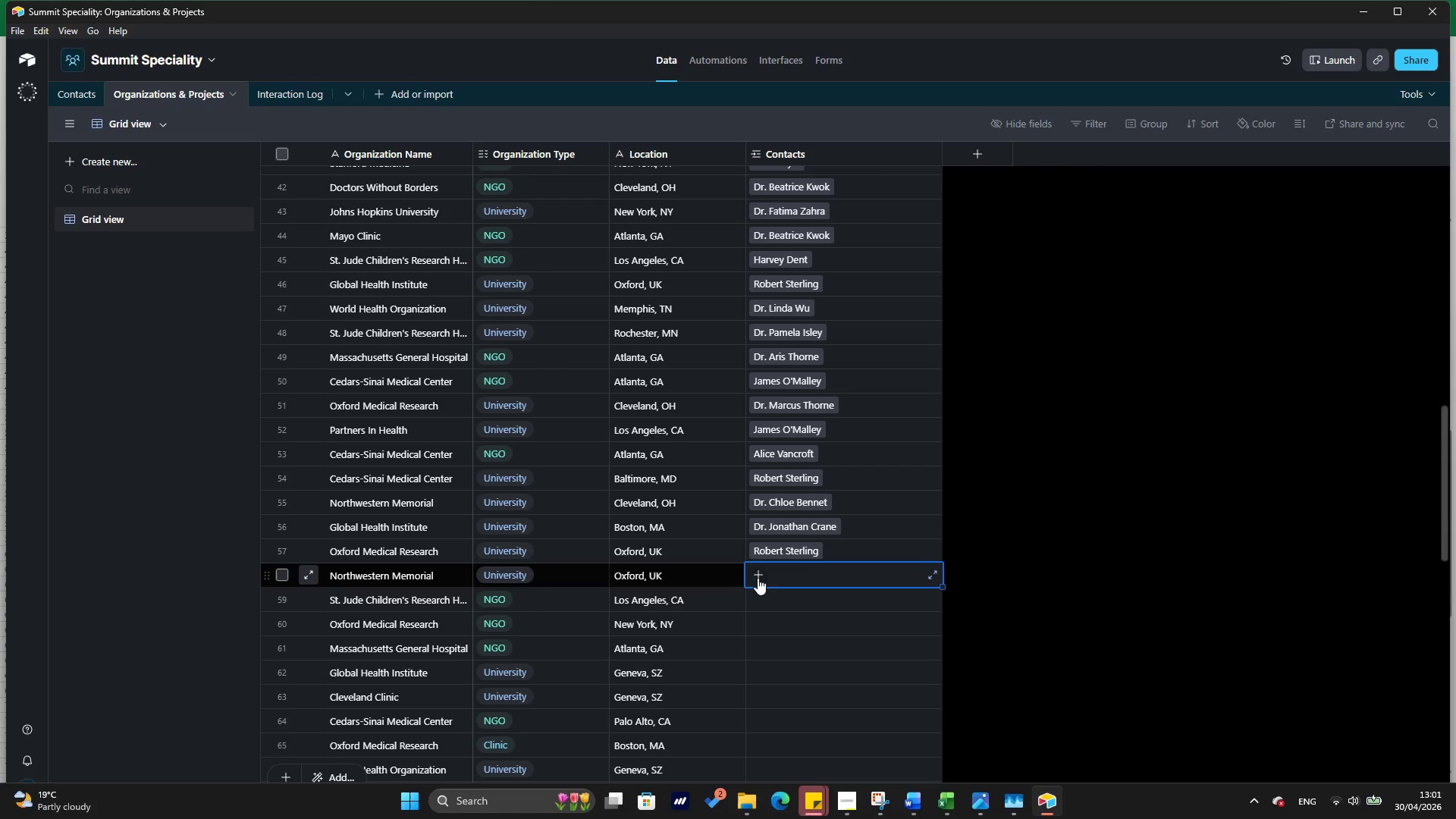 
left_click([750, 578])
 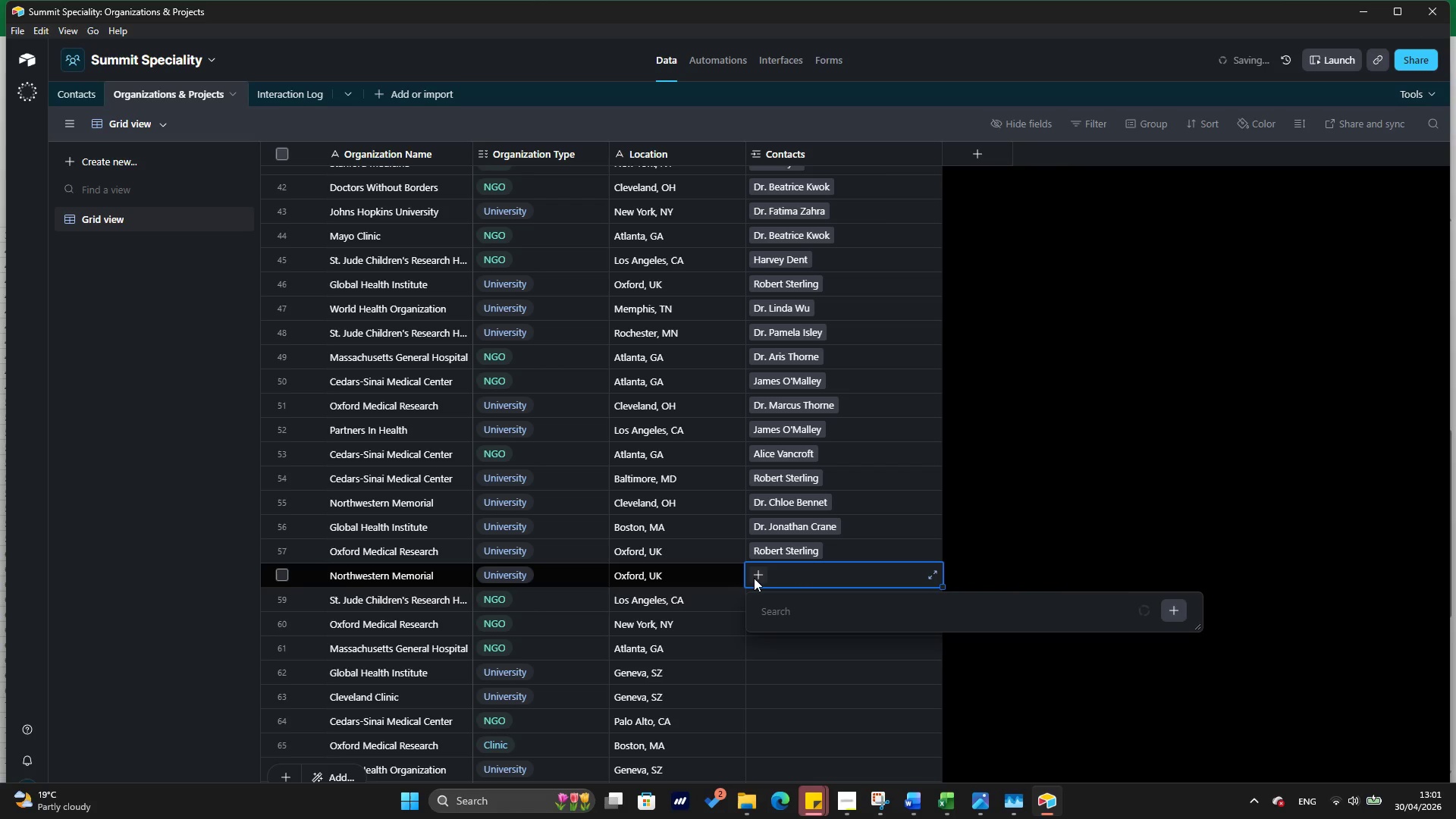 
type(mic)
 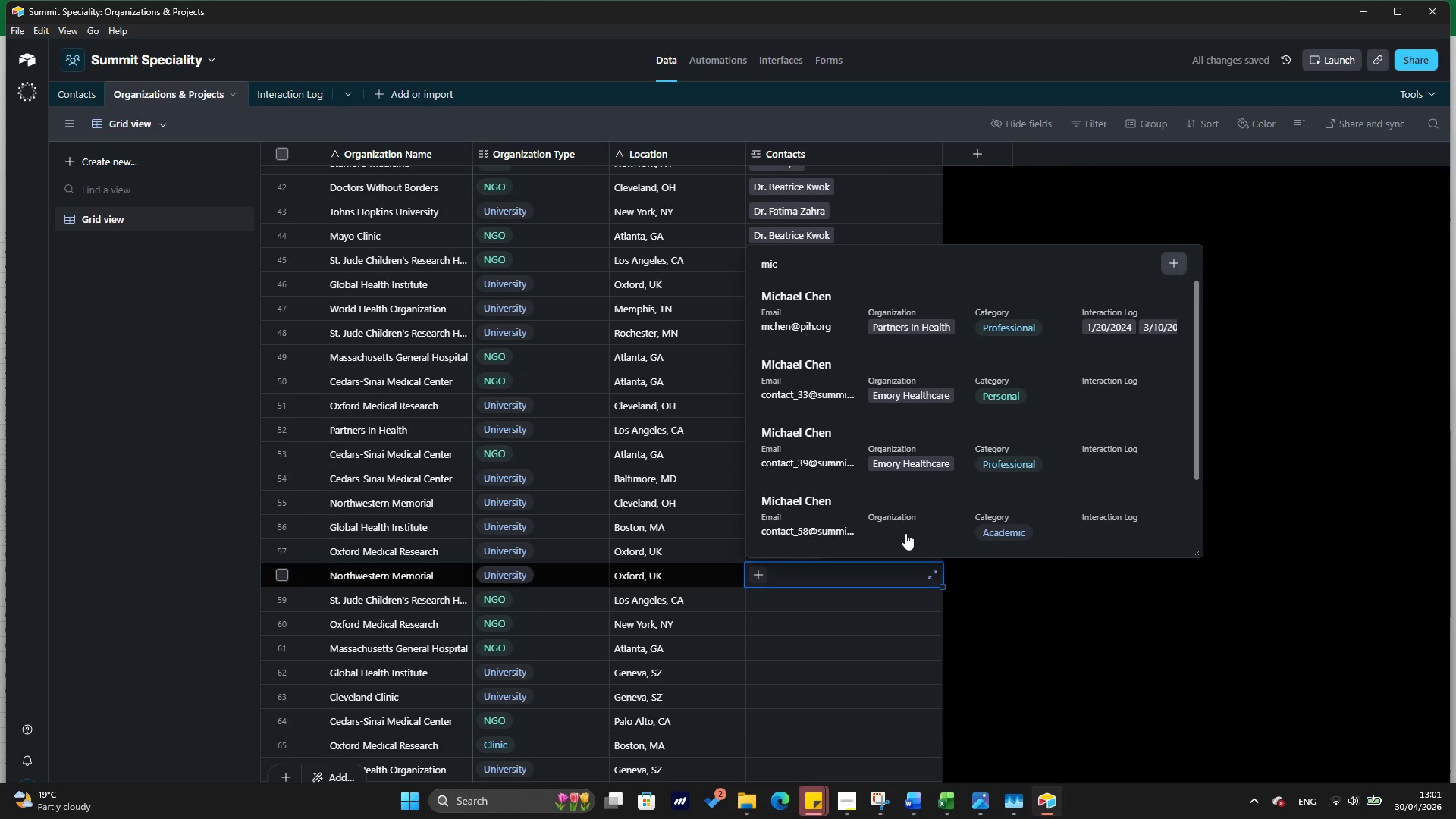 
left_click([906, 525])
 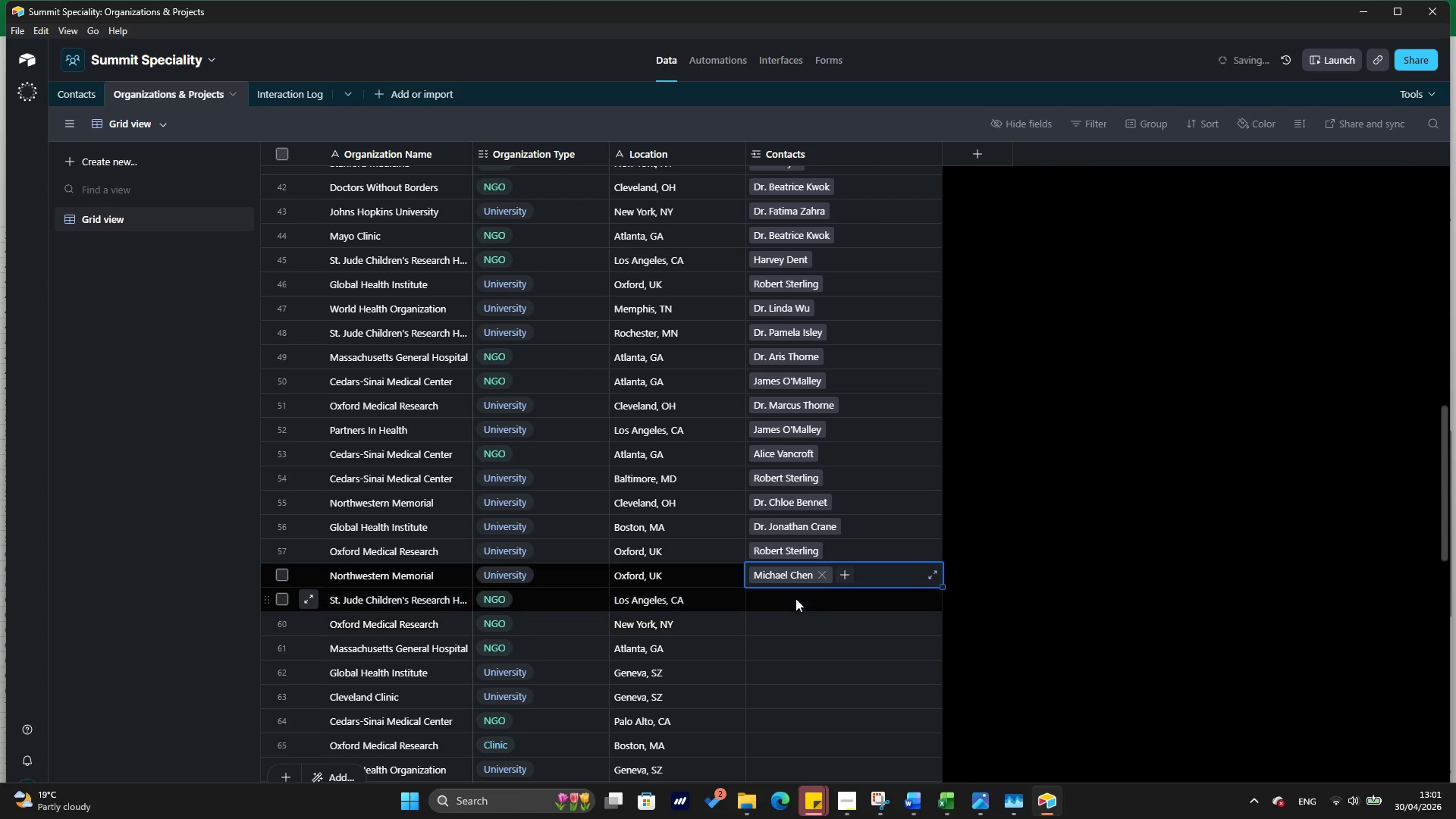 
left_click([795, 598])
 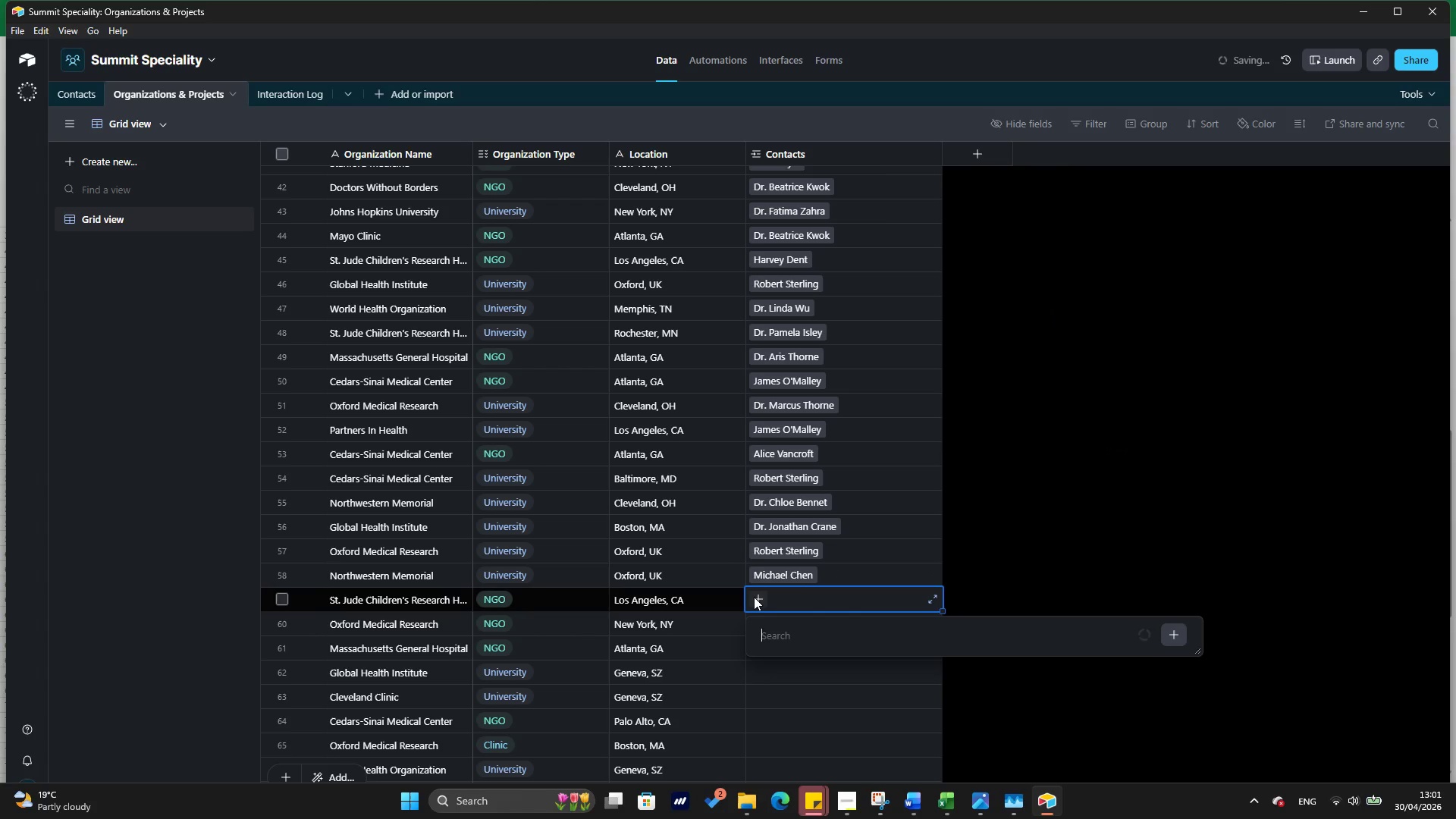 
type(ha)
 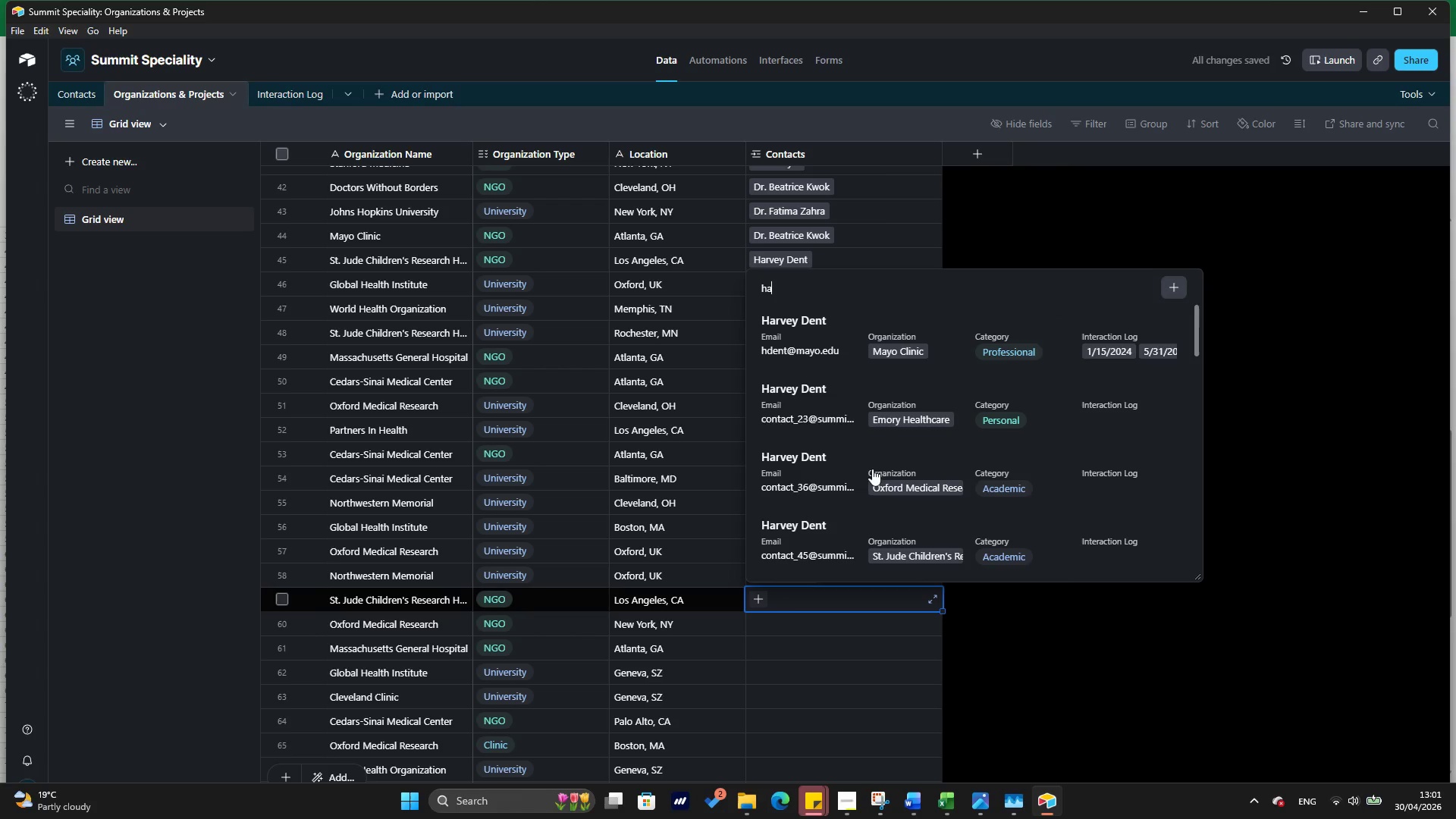 
wait(7.41)
 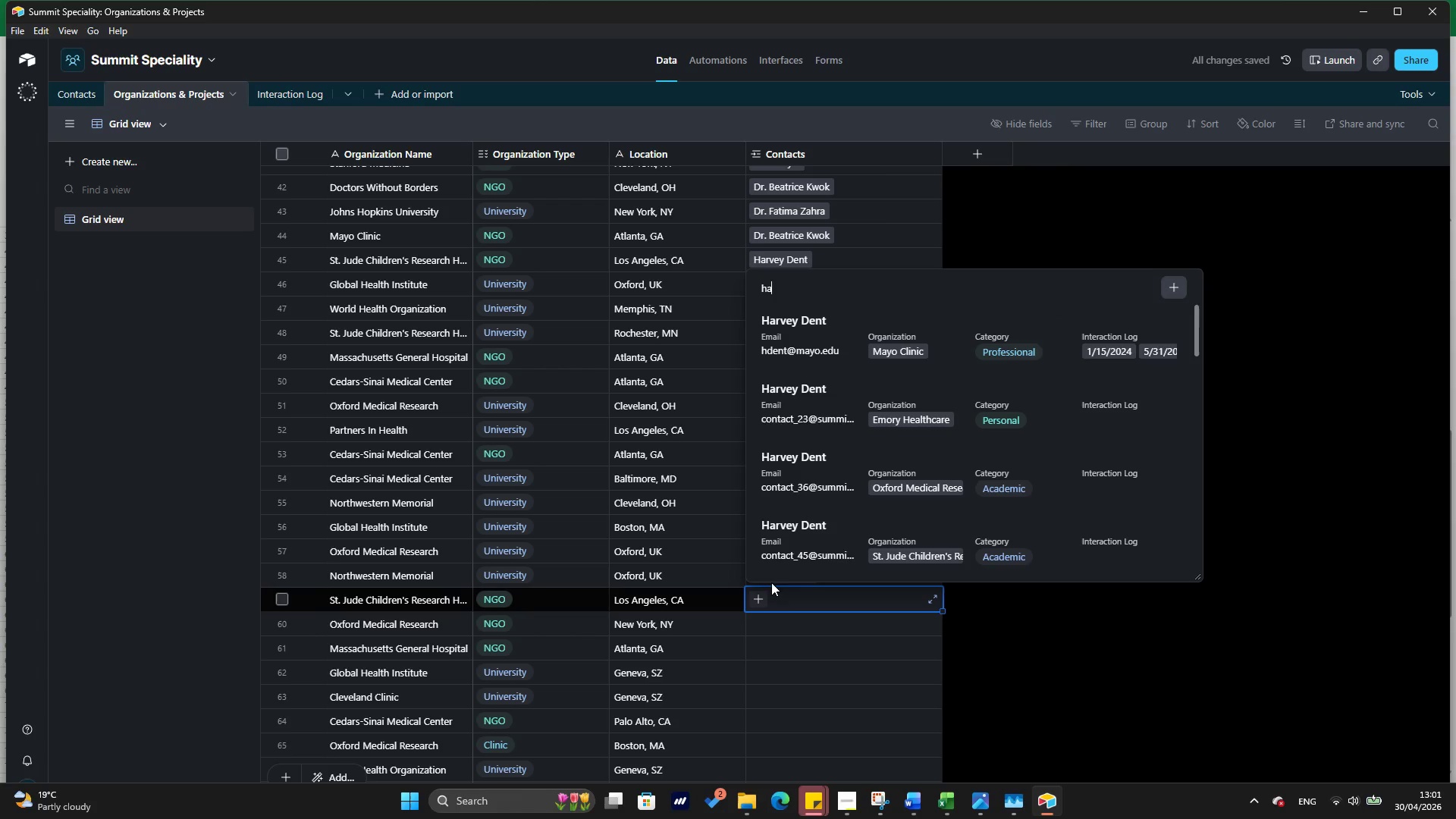 
scroll: coordinate [855, 493], scroll_direction: down, amount: 1.0
 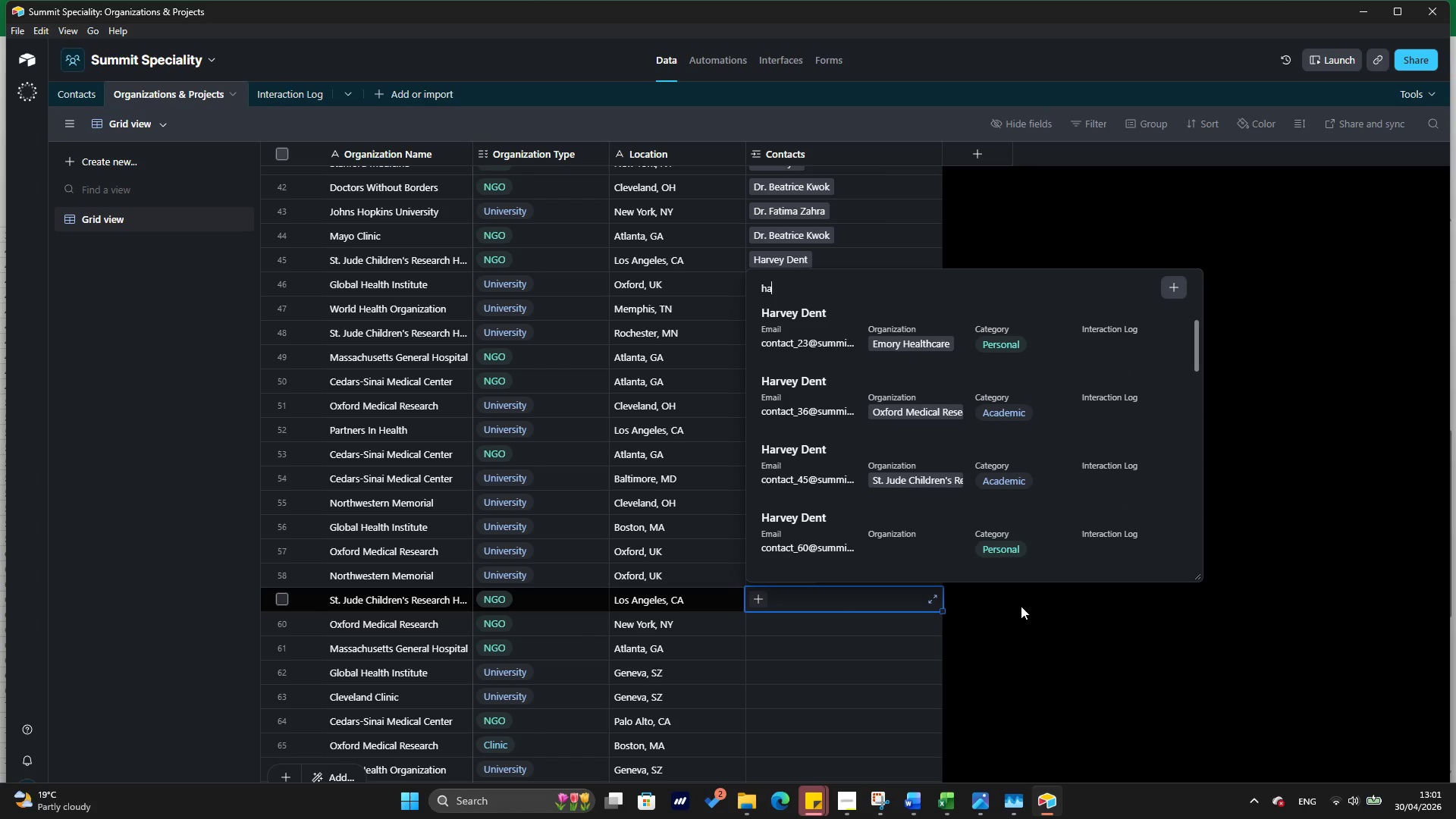 
wait(5.2)
 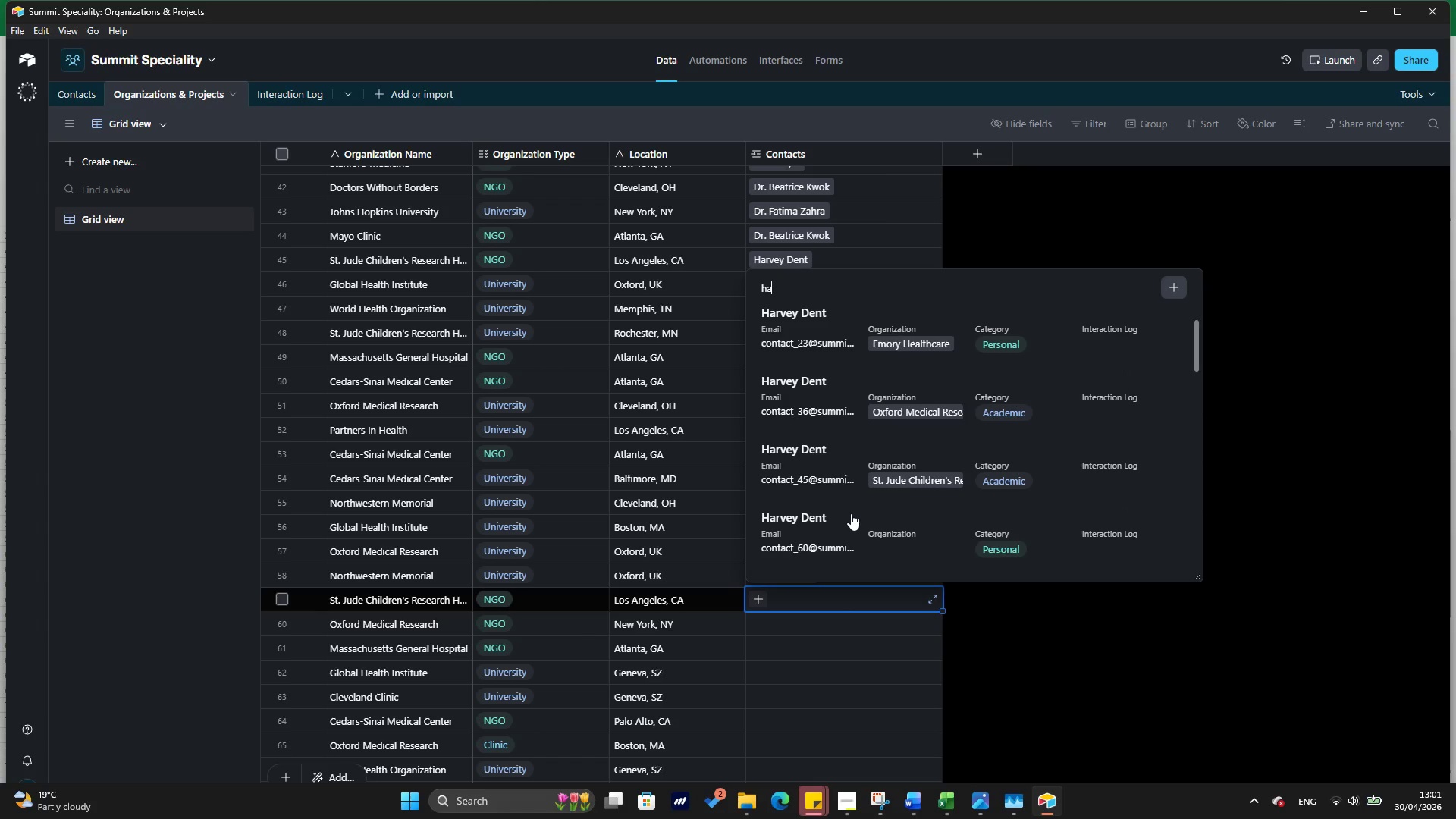 
left_click([1027, 624])
 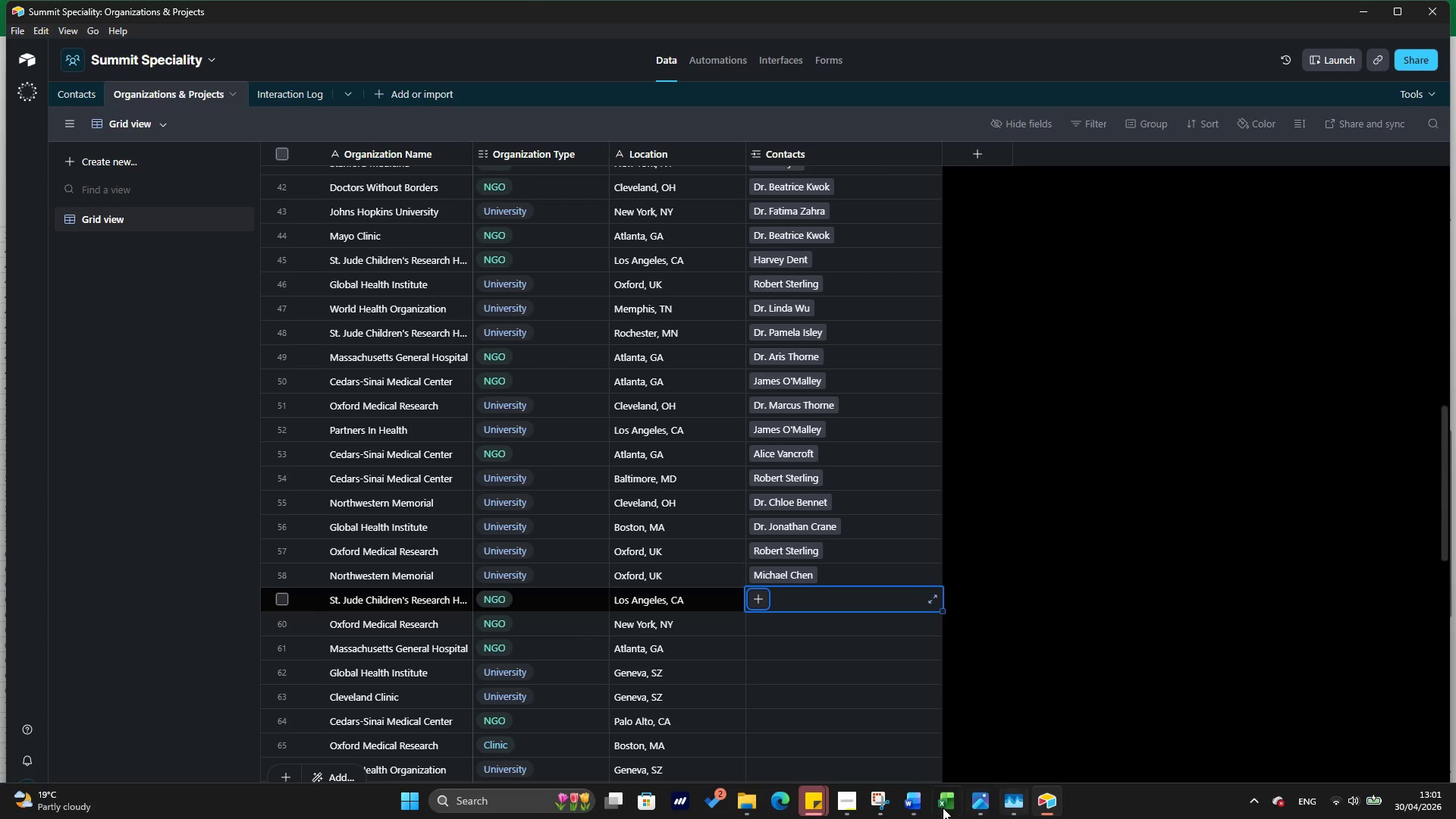 
left_click([943, 802])
 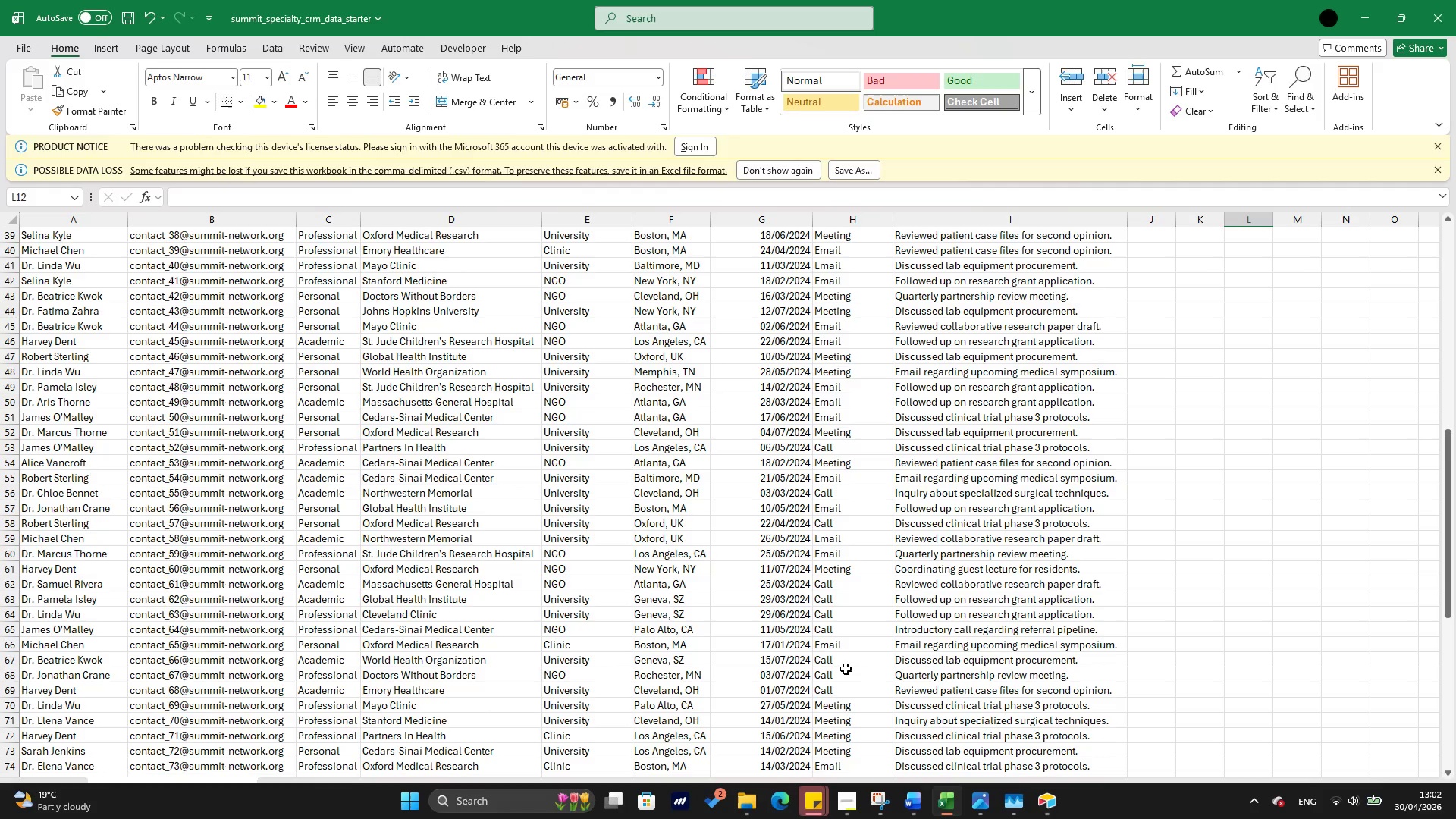 
wait(6.17)
 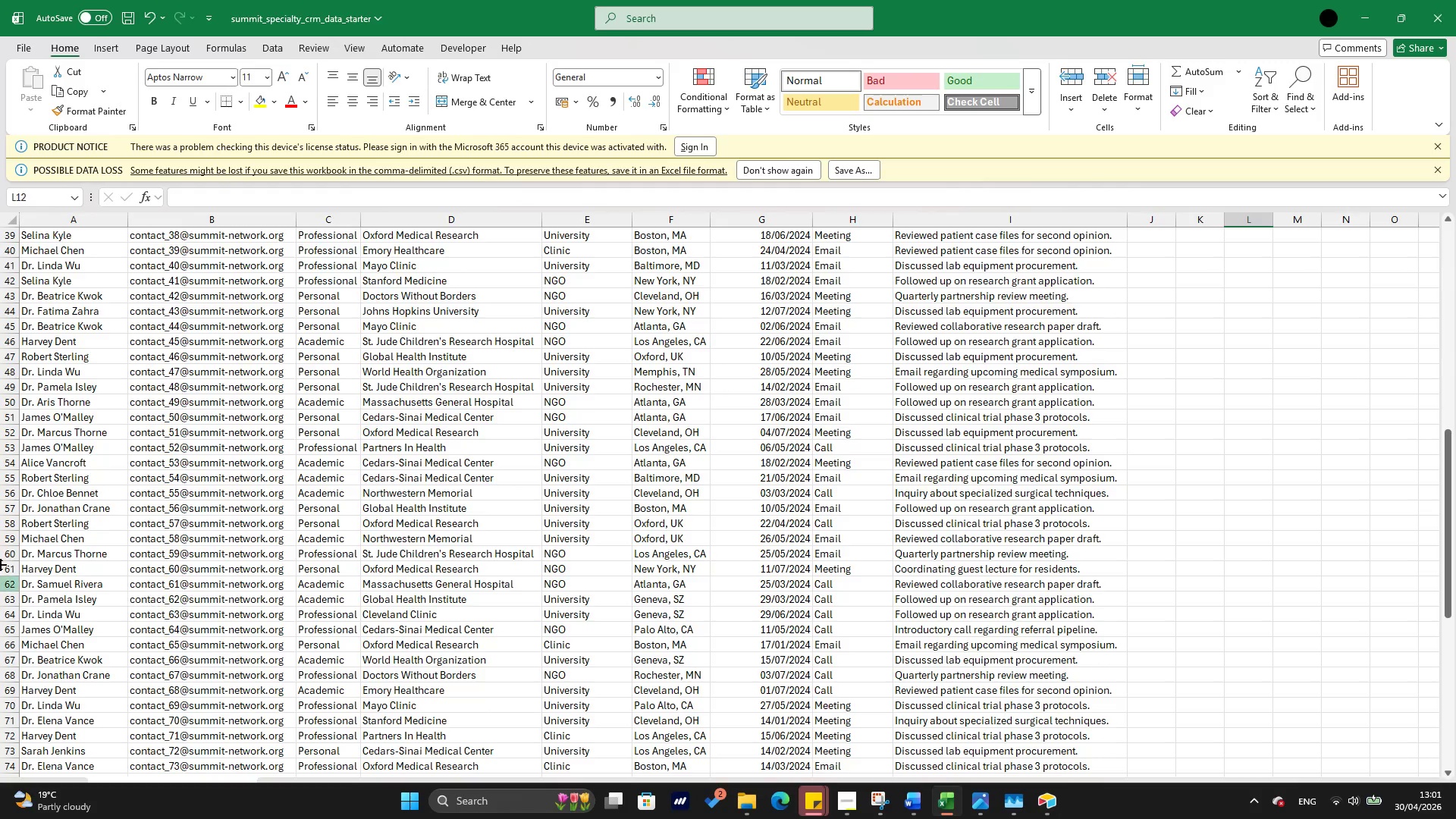 
left_click([1041, 800])
 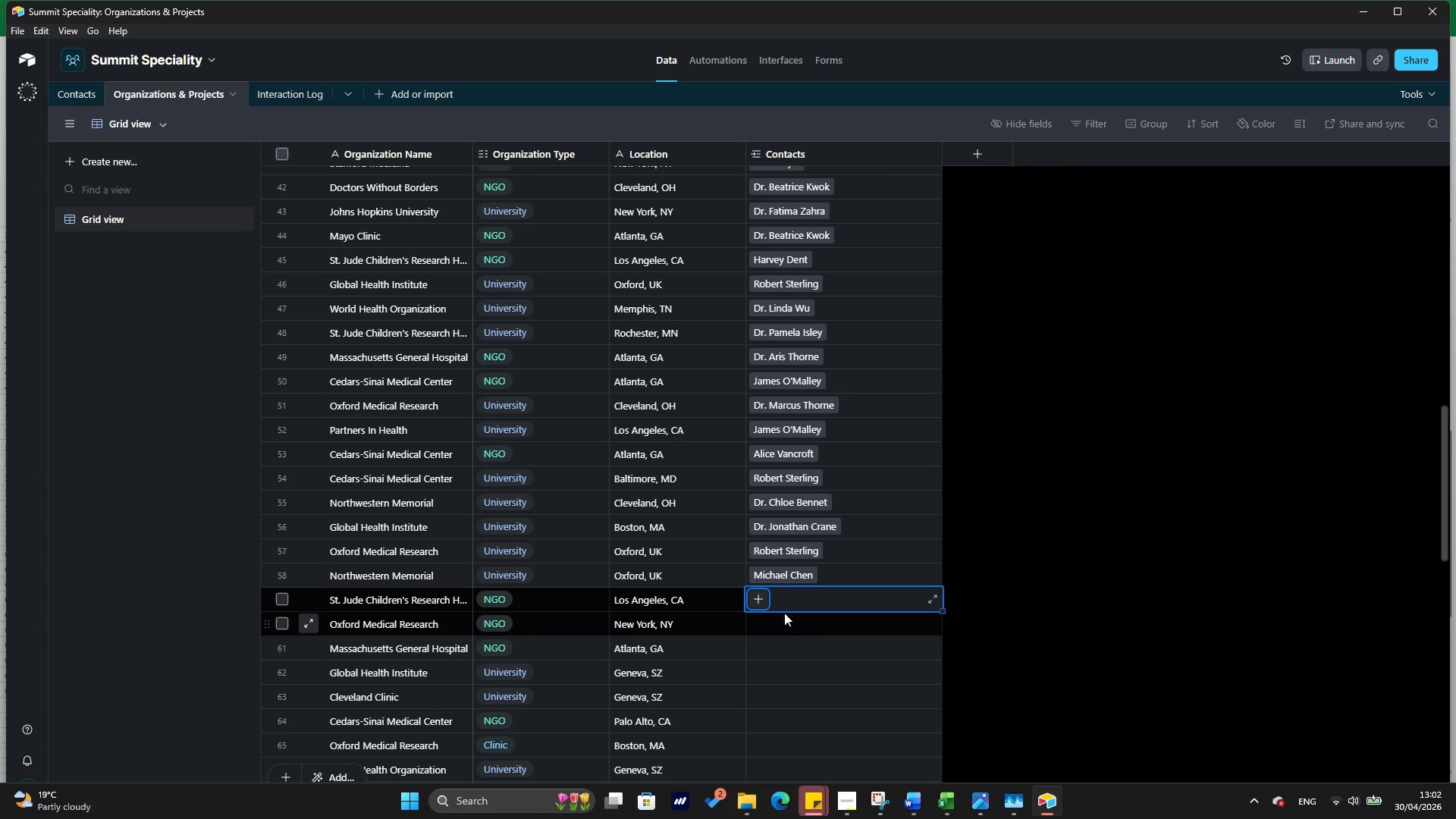 
left_click([753, 598])
 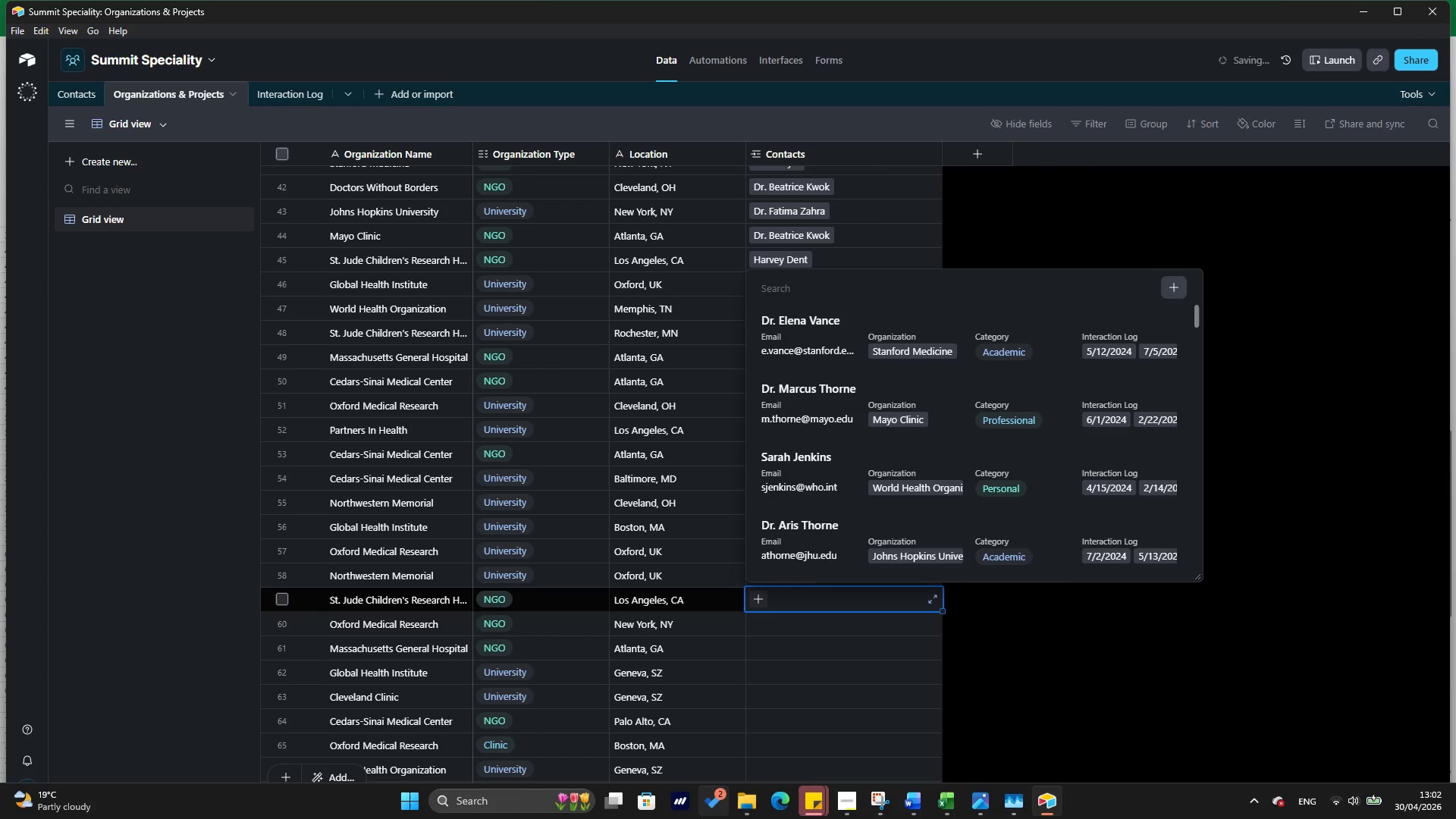 
type(mar)
 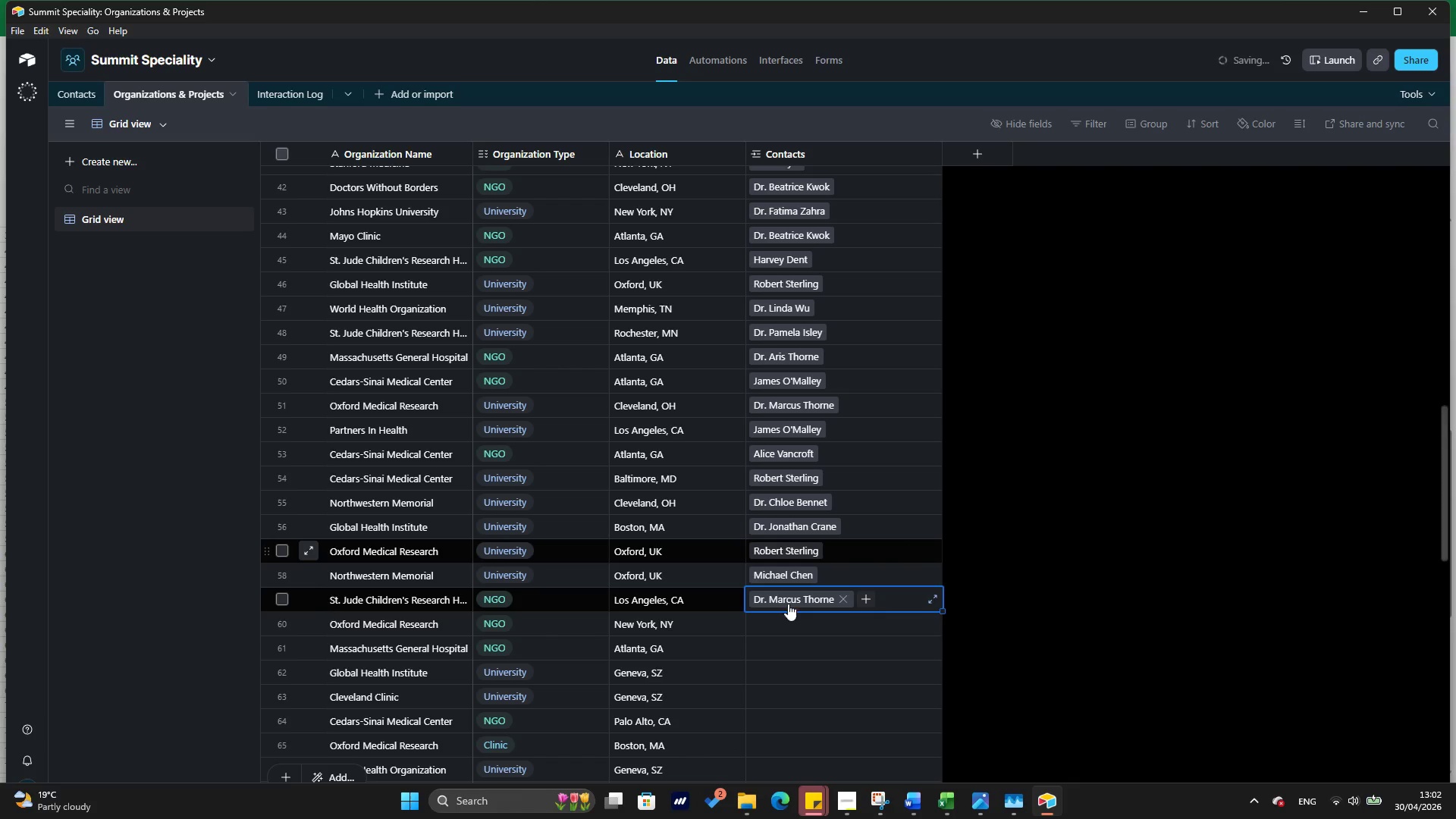 
left_click_drag(start_coordinate=[755, 620], to_coordinate=[766, 623])
 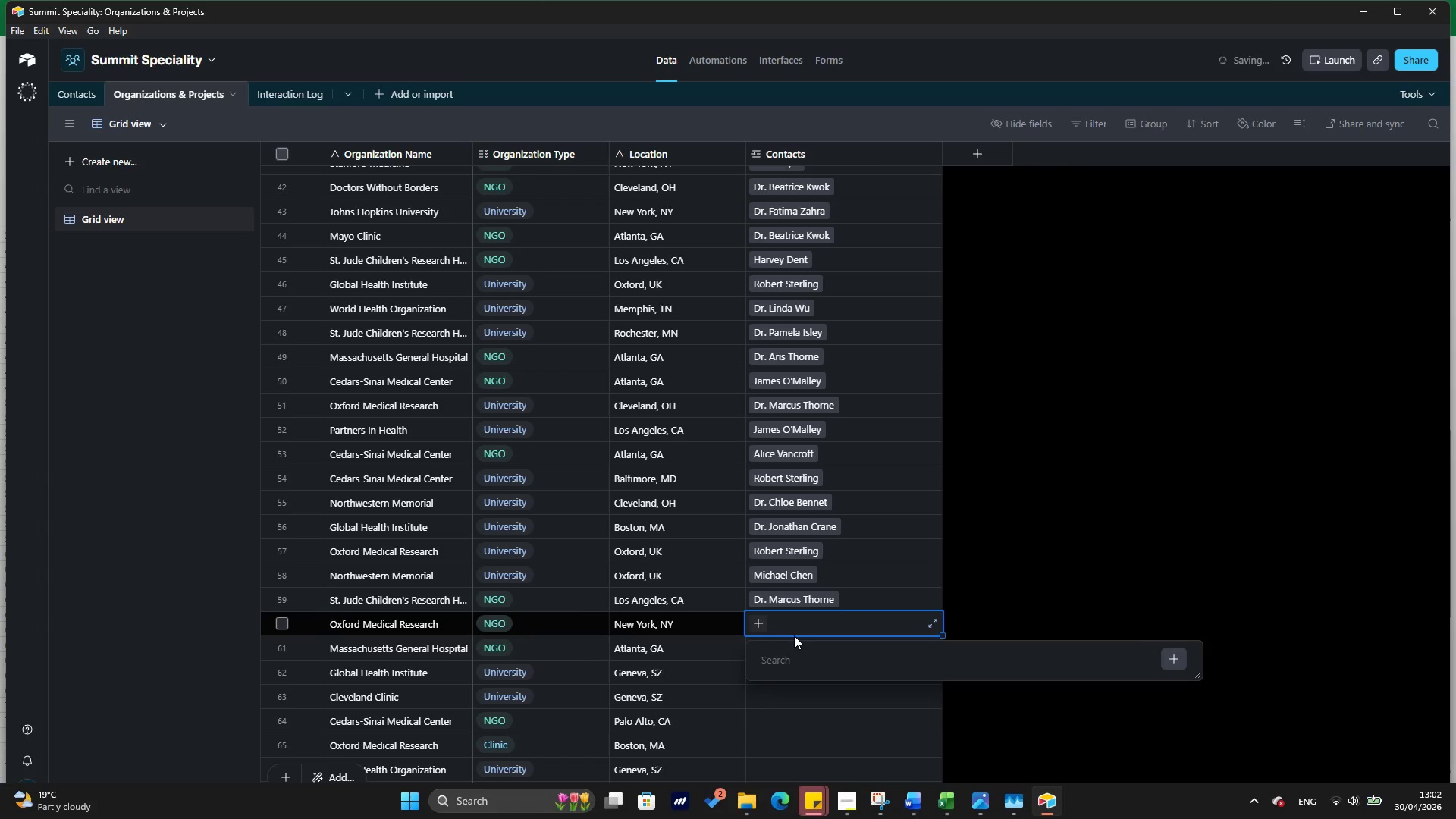 
type(hs)
key(Backspace)
type(a)
 